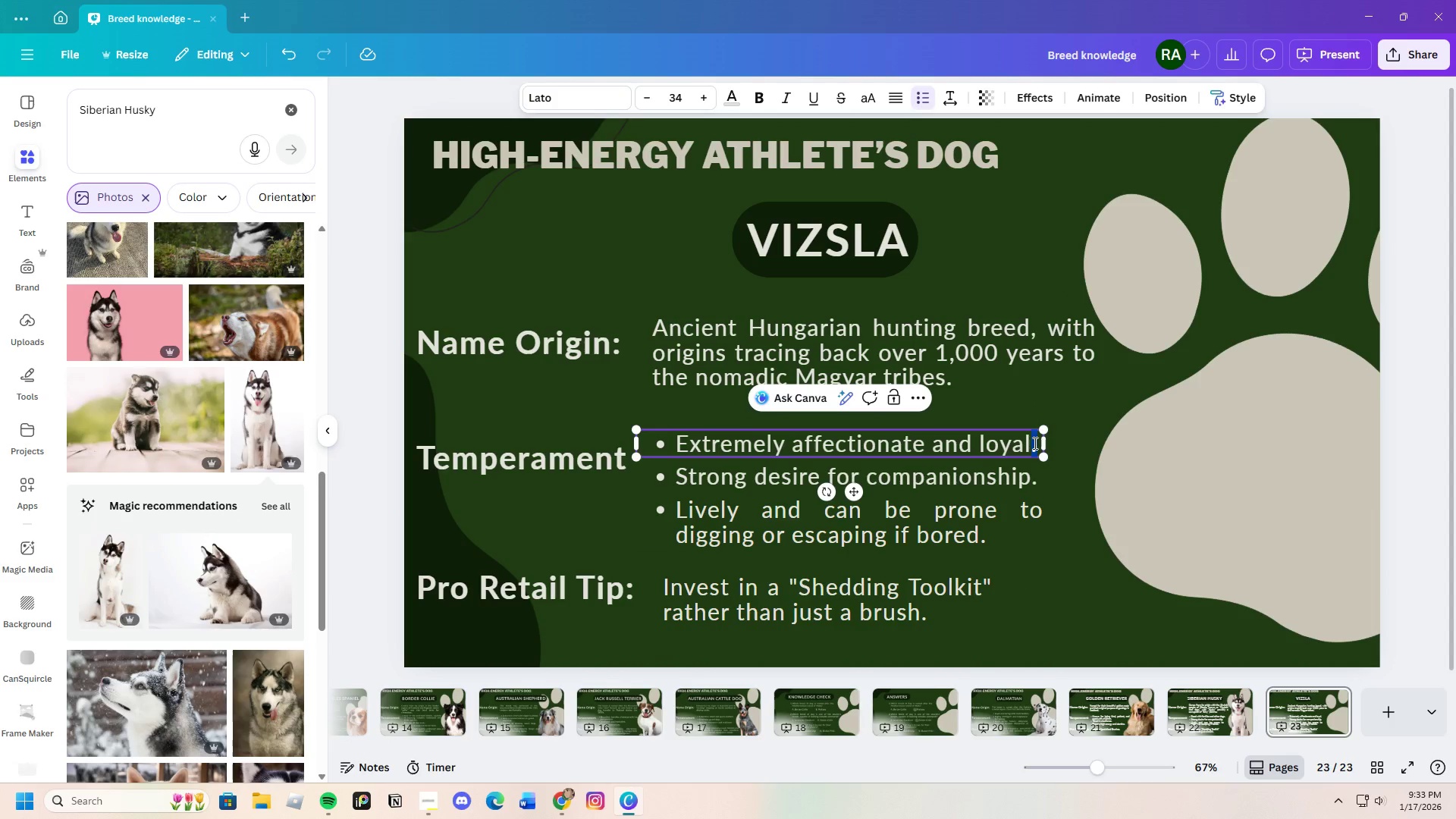 
left_click_drag(start_coordinate=[1034, 443], to_coordinate=[698, 439])
 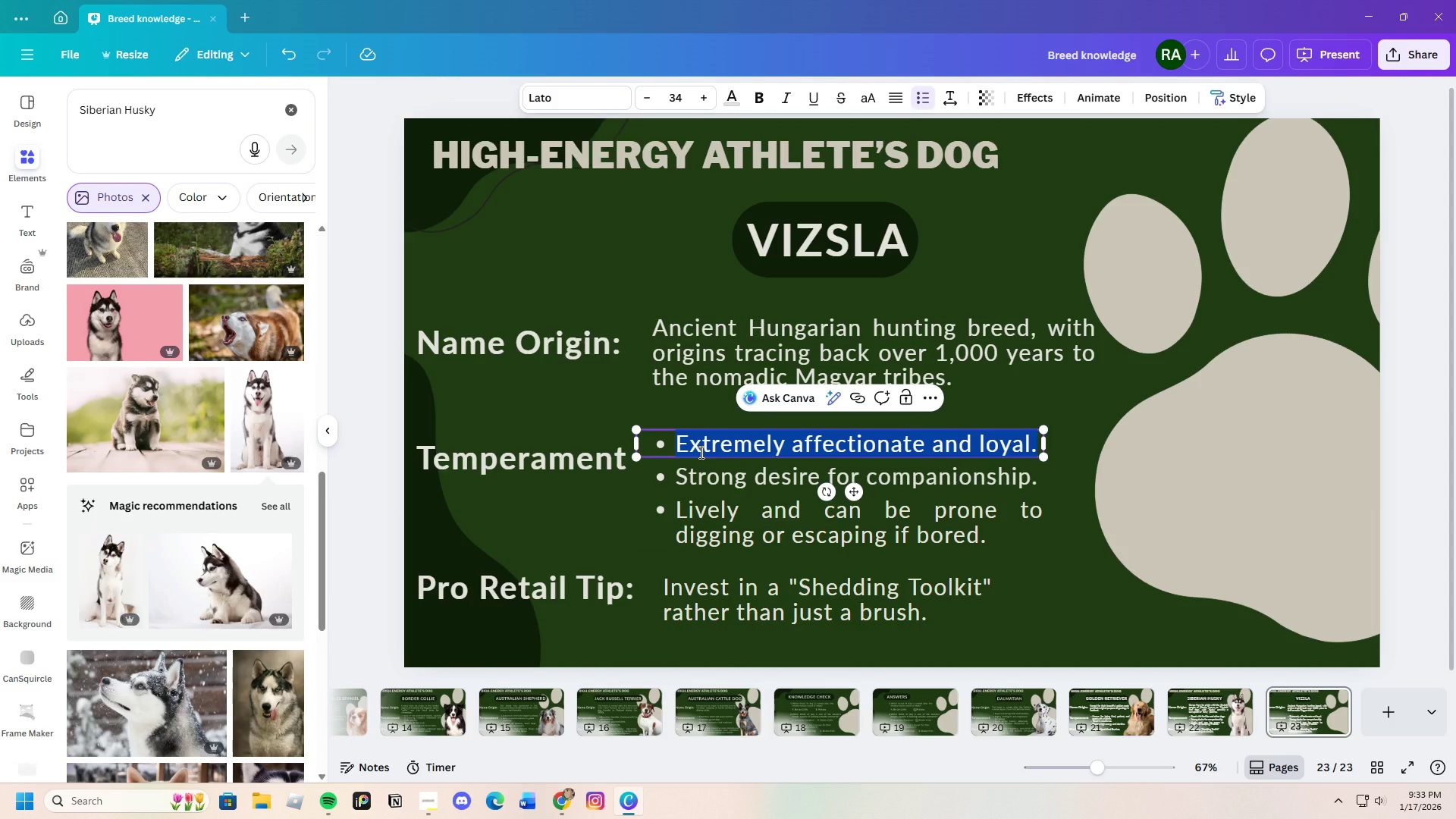 
key(Backspace)
 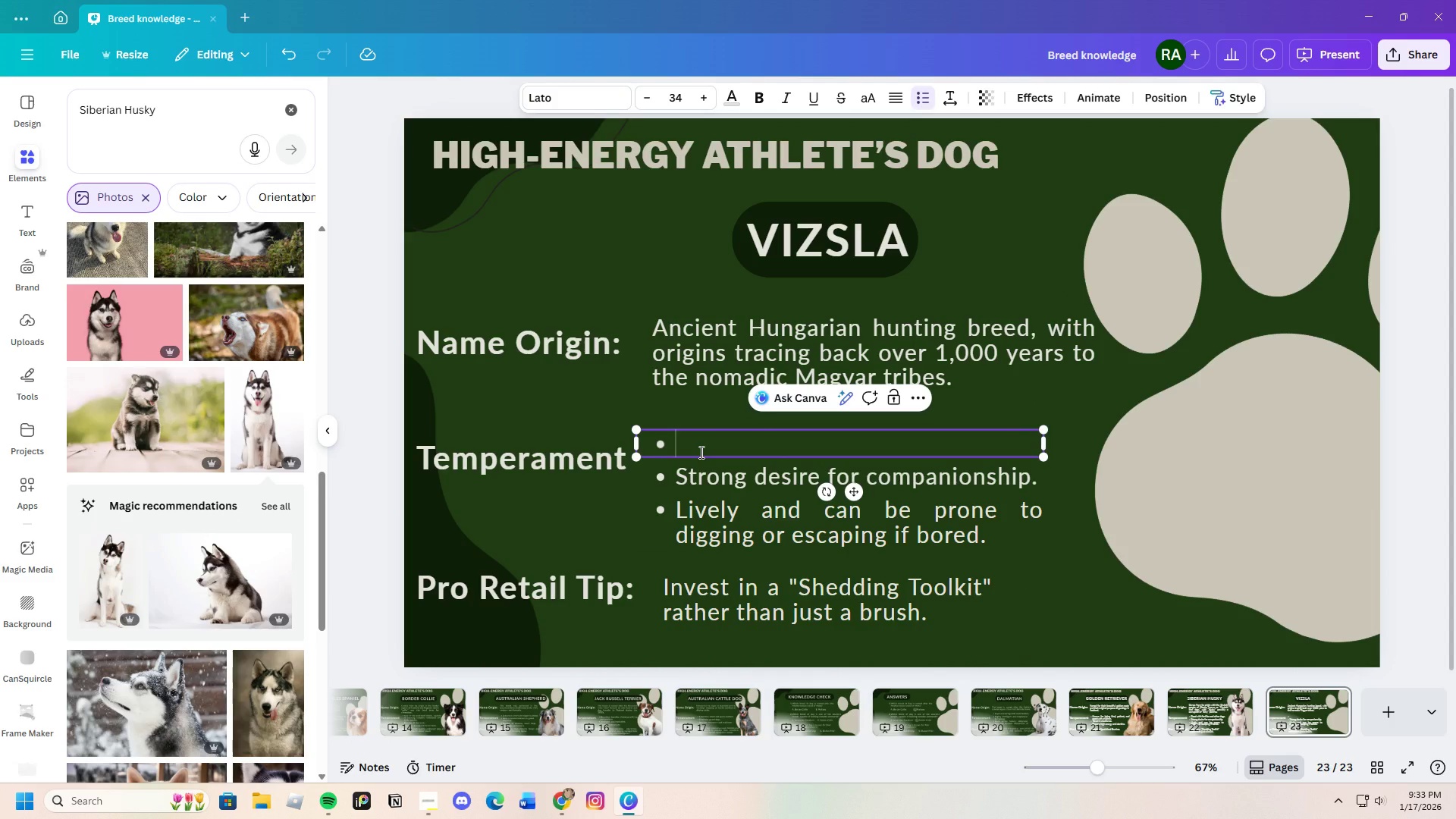 
key(Control+V)
 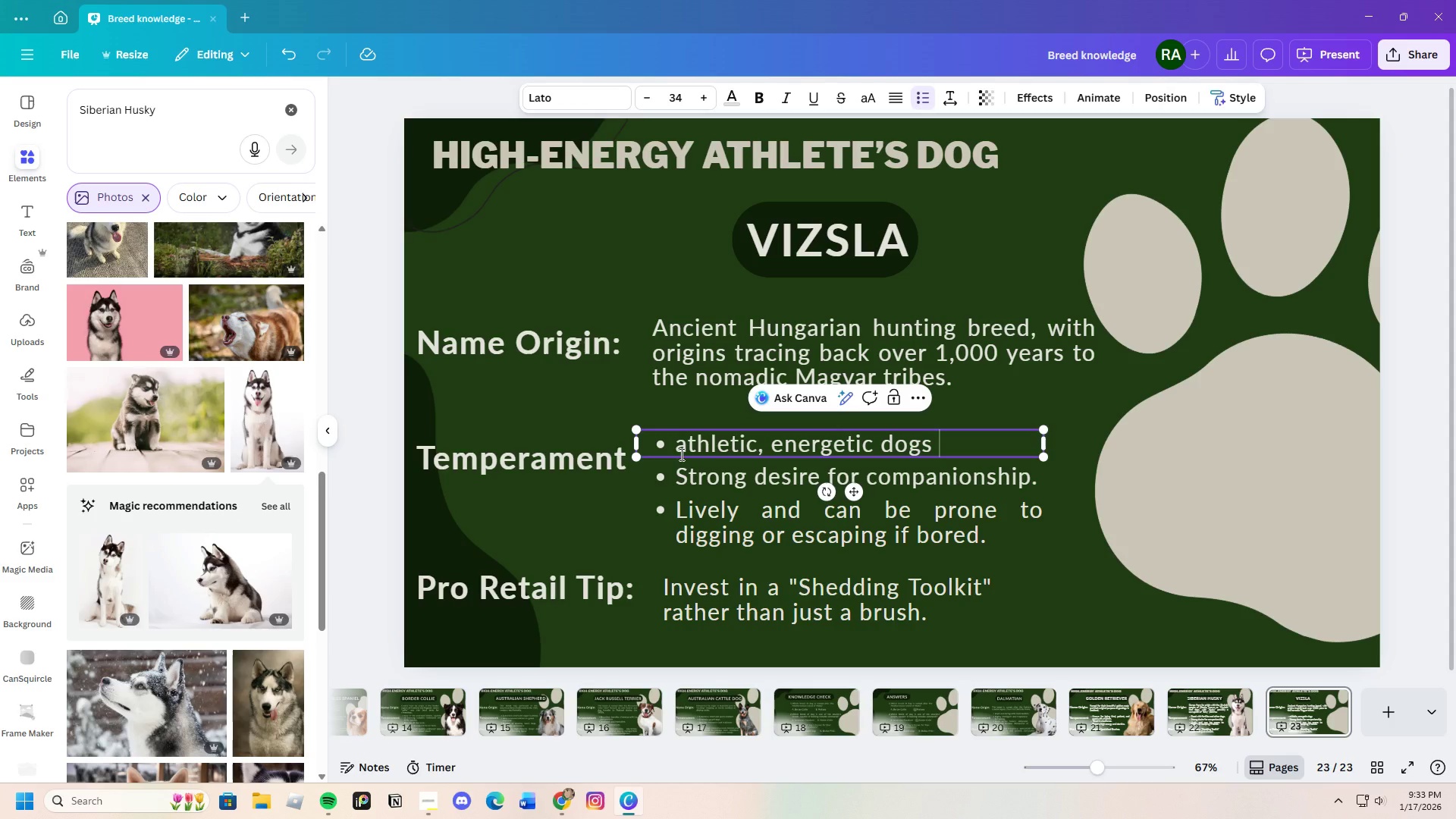 
left_click([682, 452])
 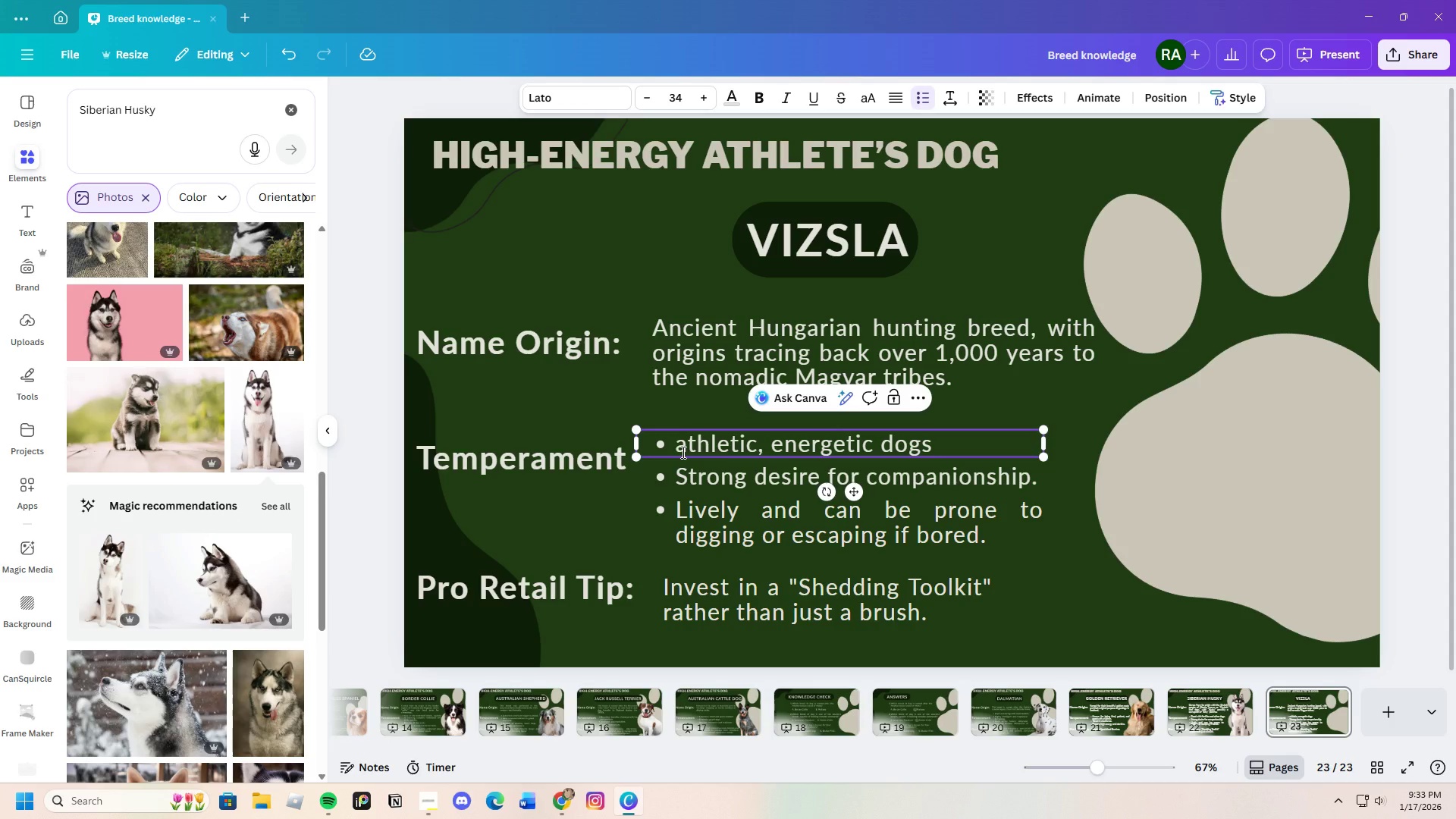 
key(Backspace)
 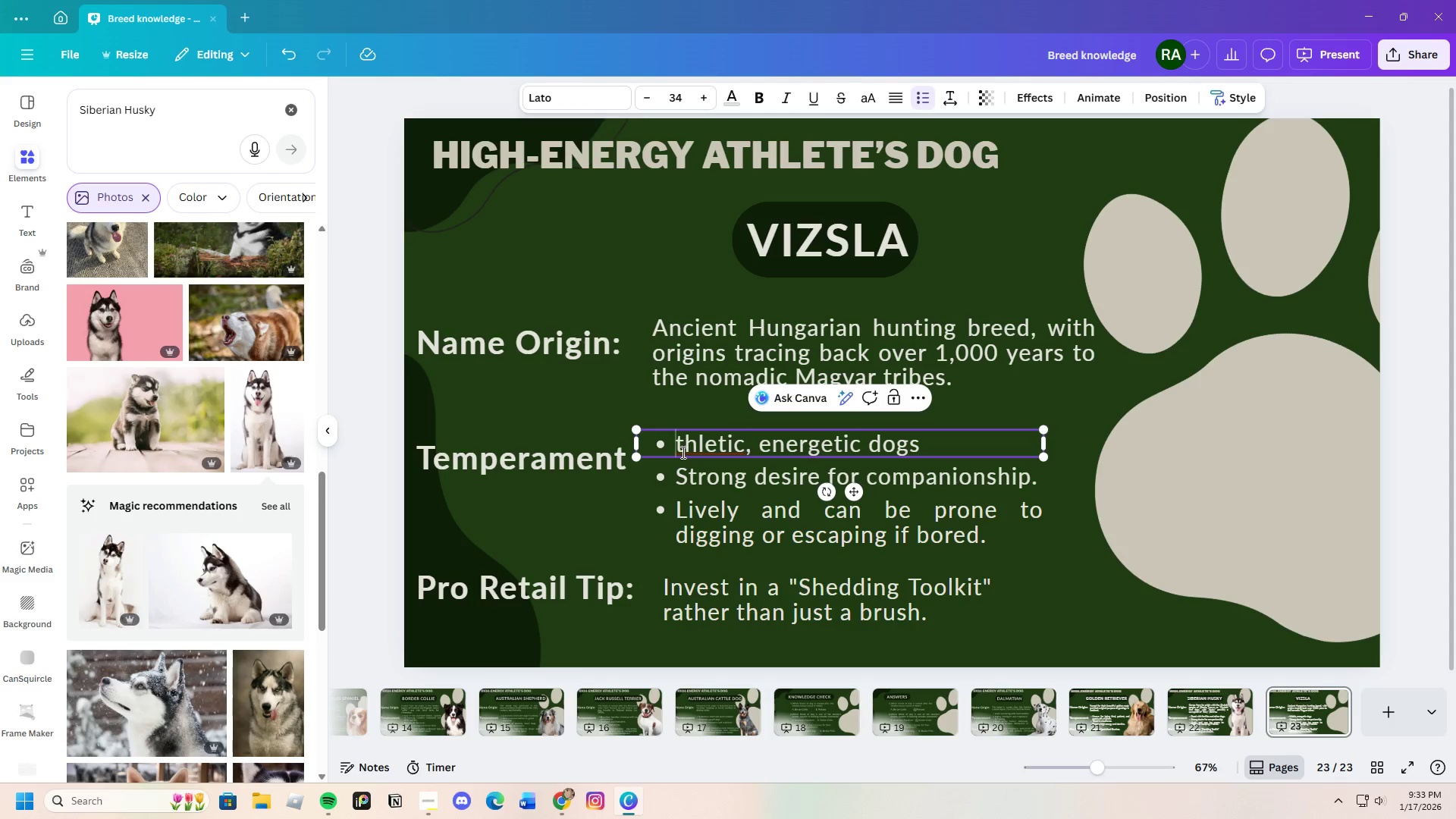 
key(Shift+A)
 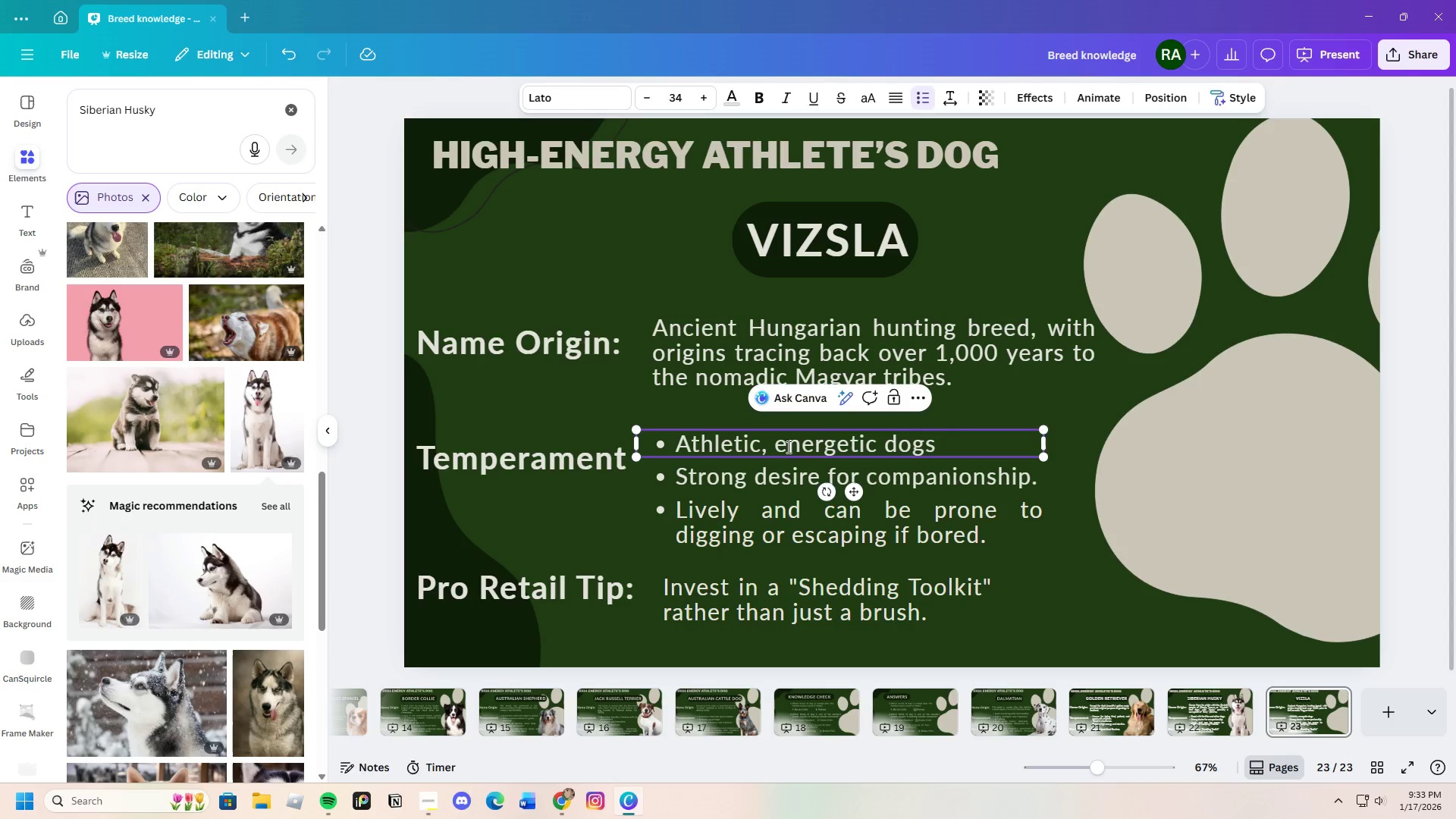 
left_click([777, 447])
 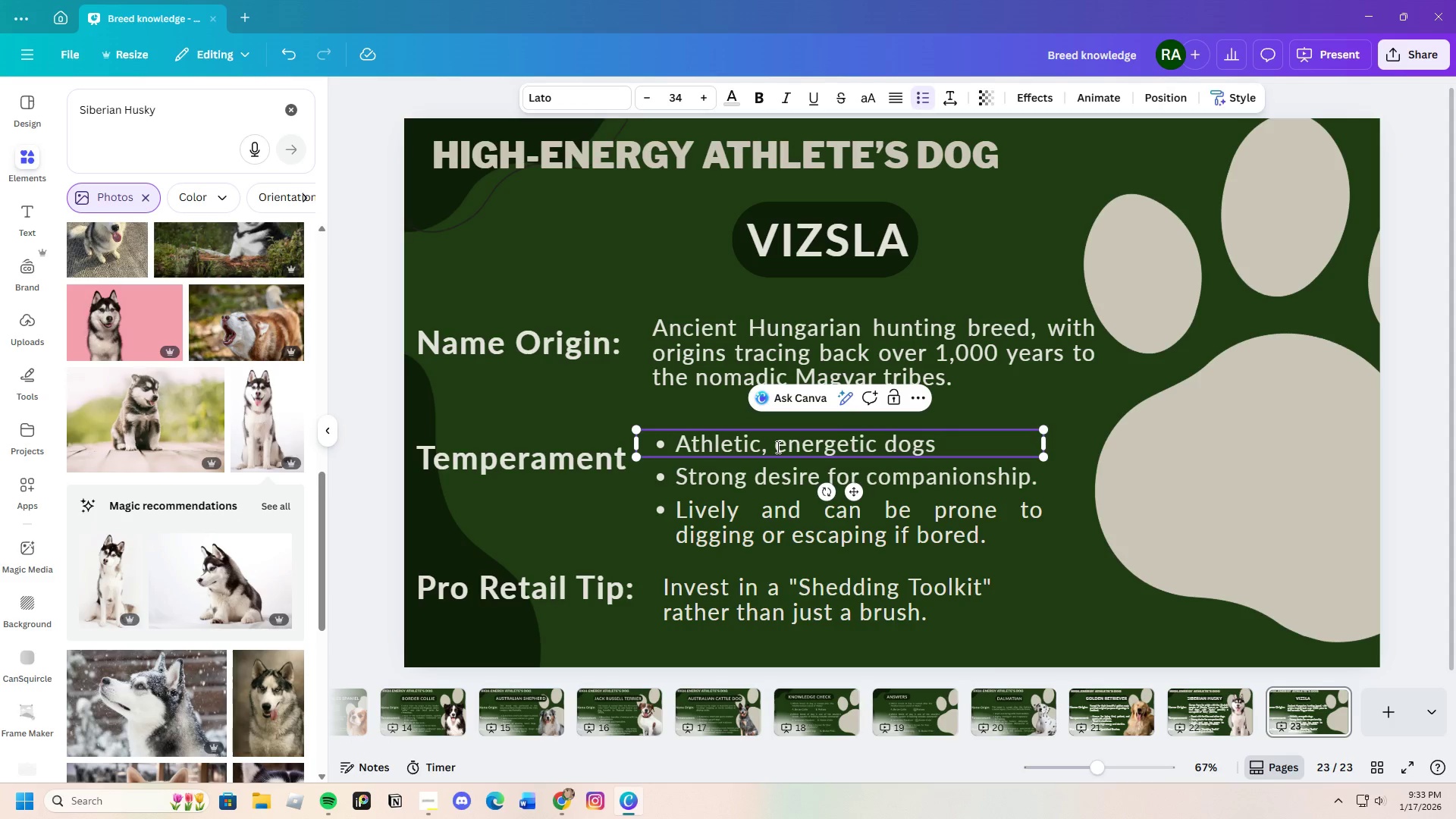 
key(Backspace)
key(Backspace)
type( am)
key(Backspace)
type(nd )
 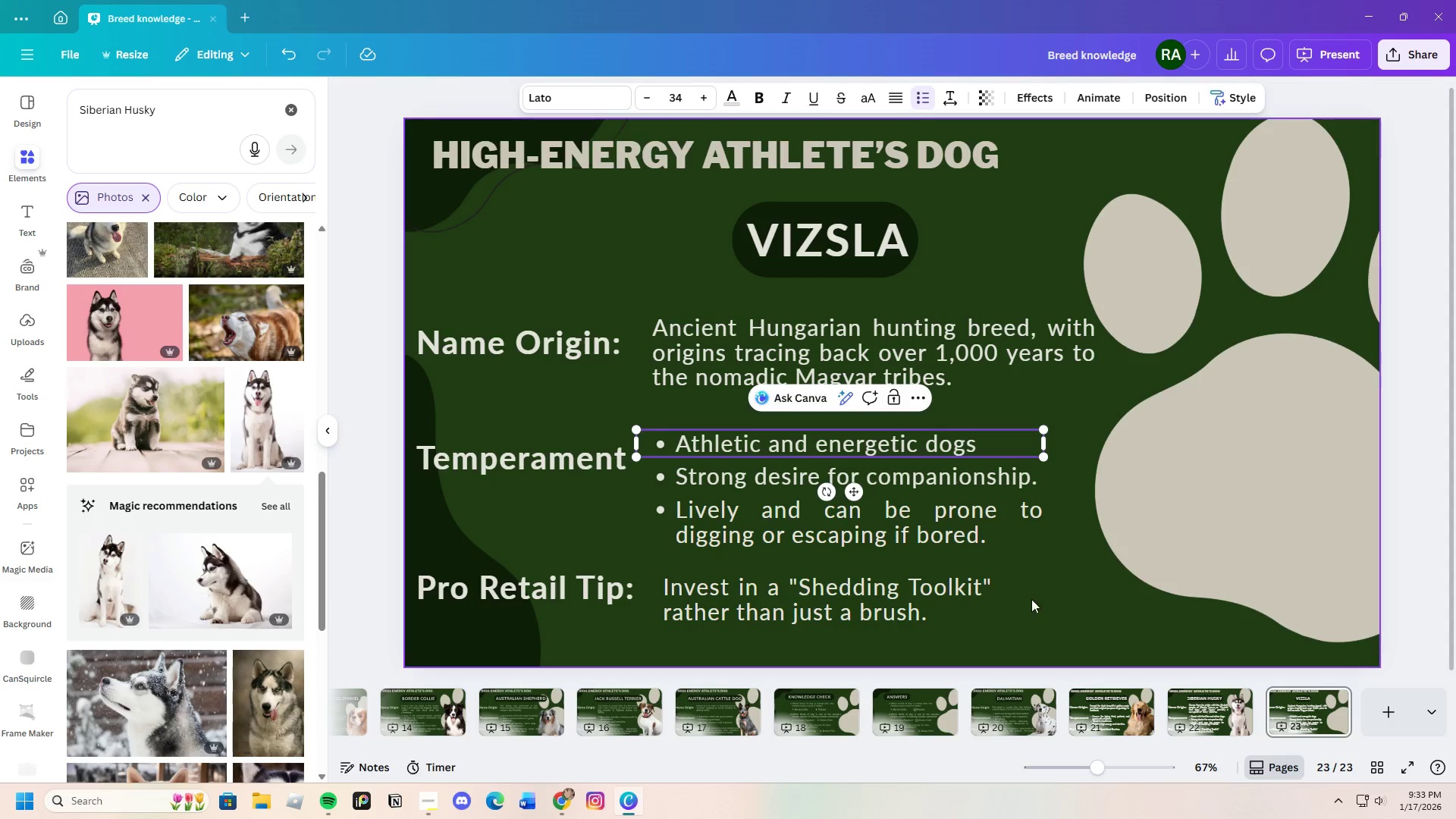 
left_click([988, 446])
 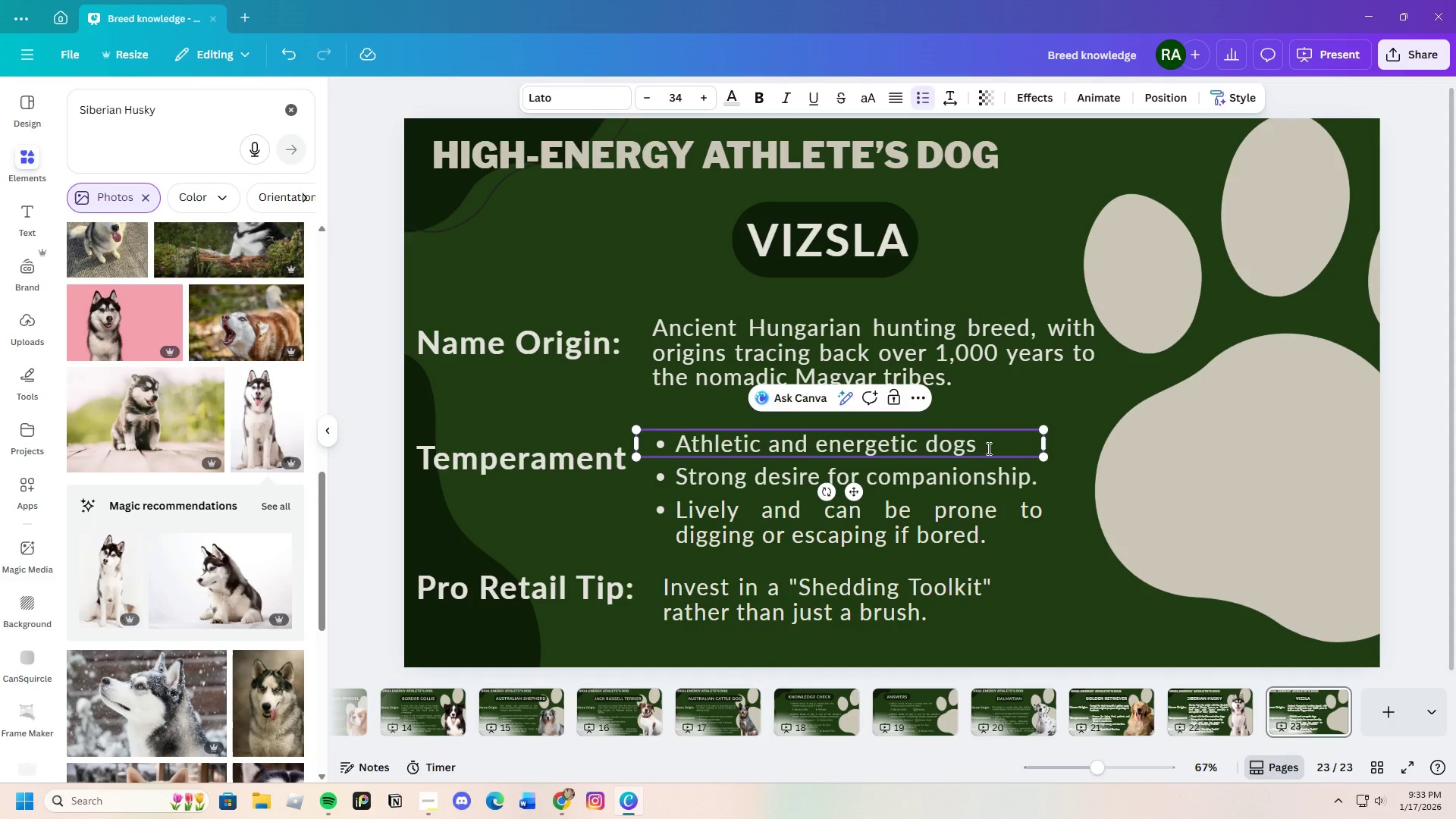 
key(Backspace)
 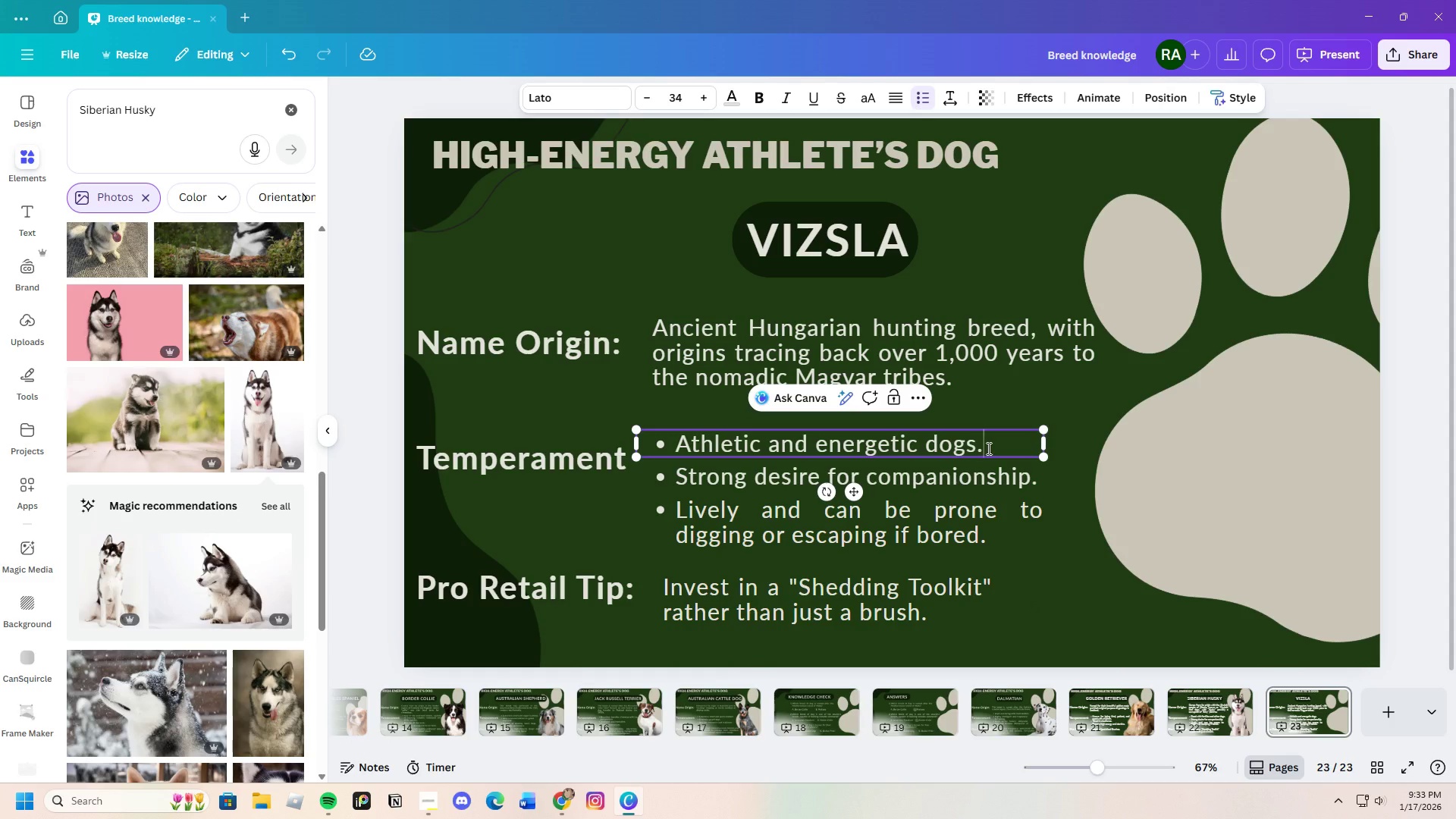 
key(Period)
 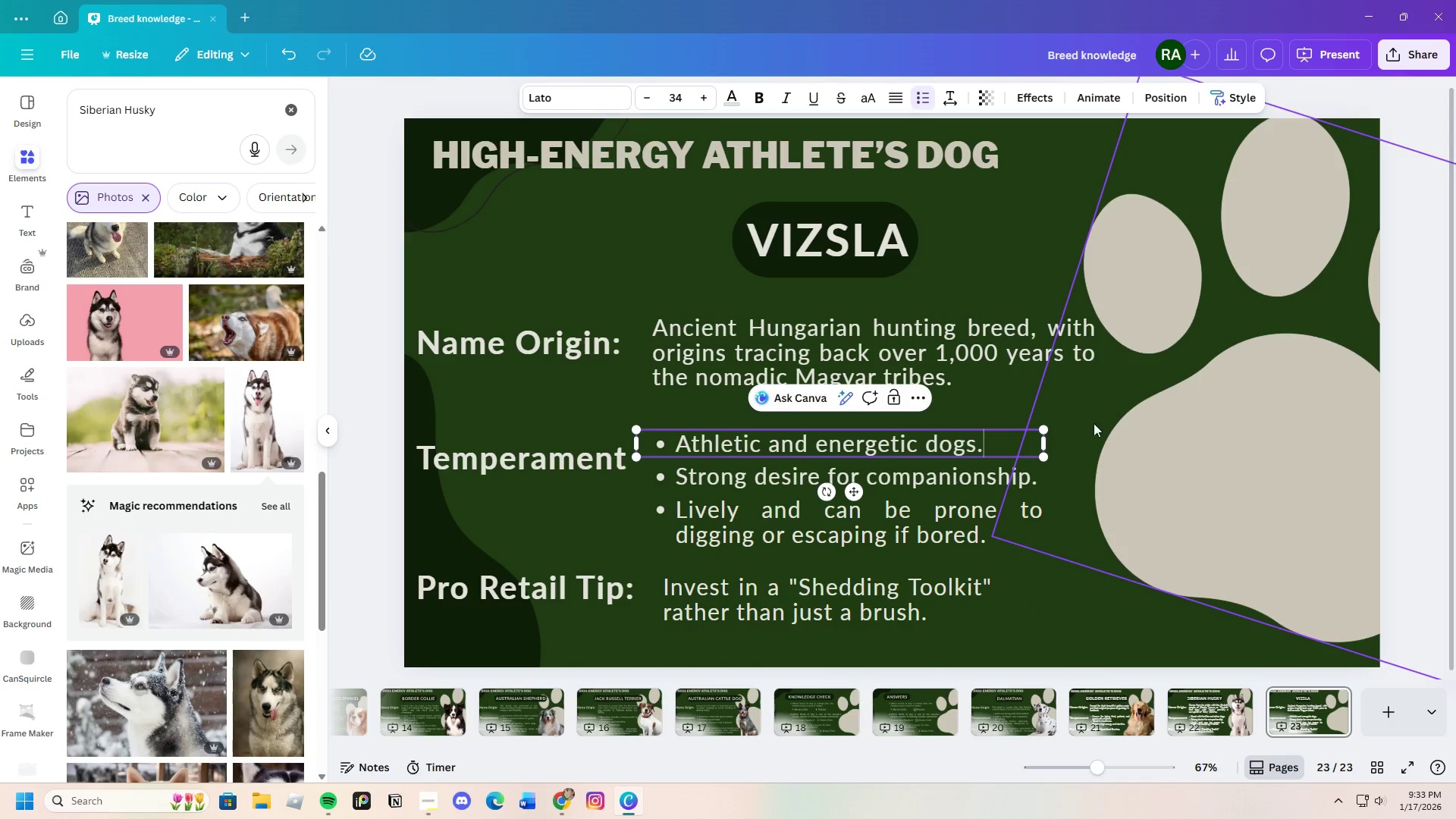 
left_click([1053, 576])
 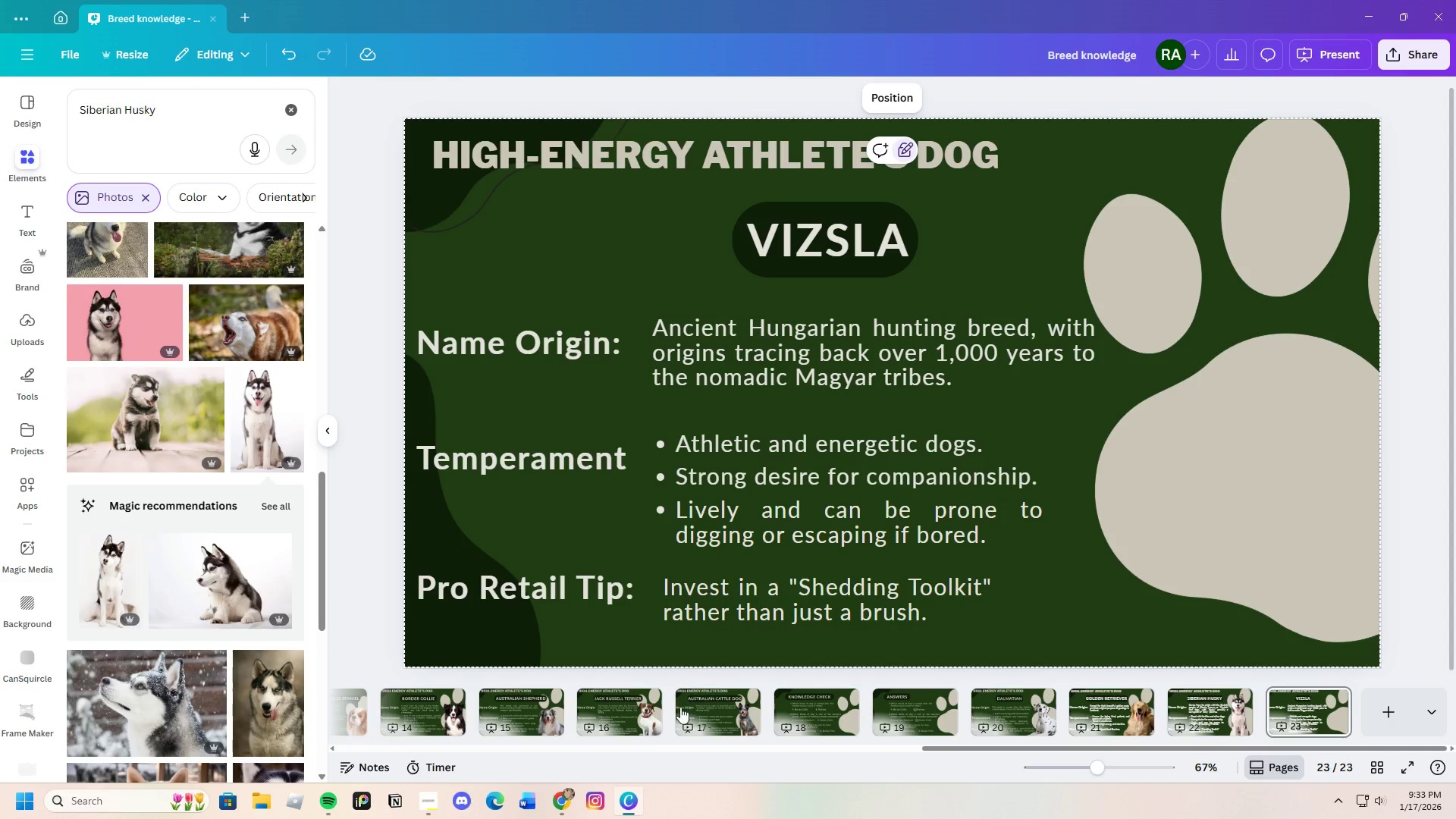 
left_click([563, 809])
 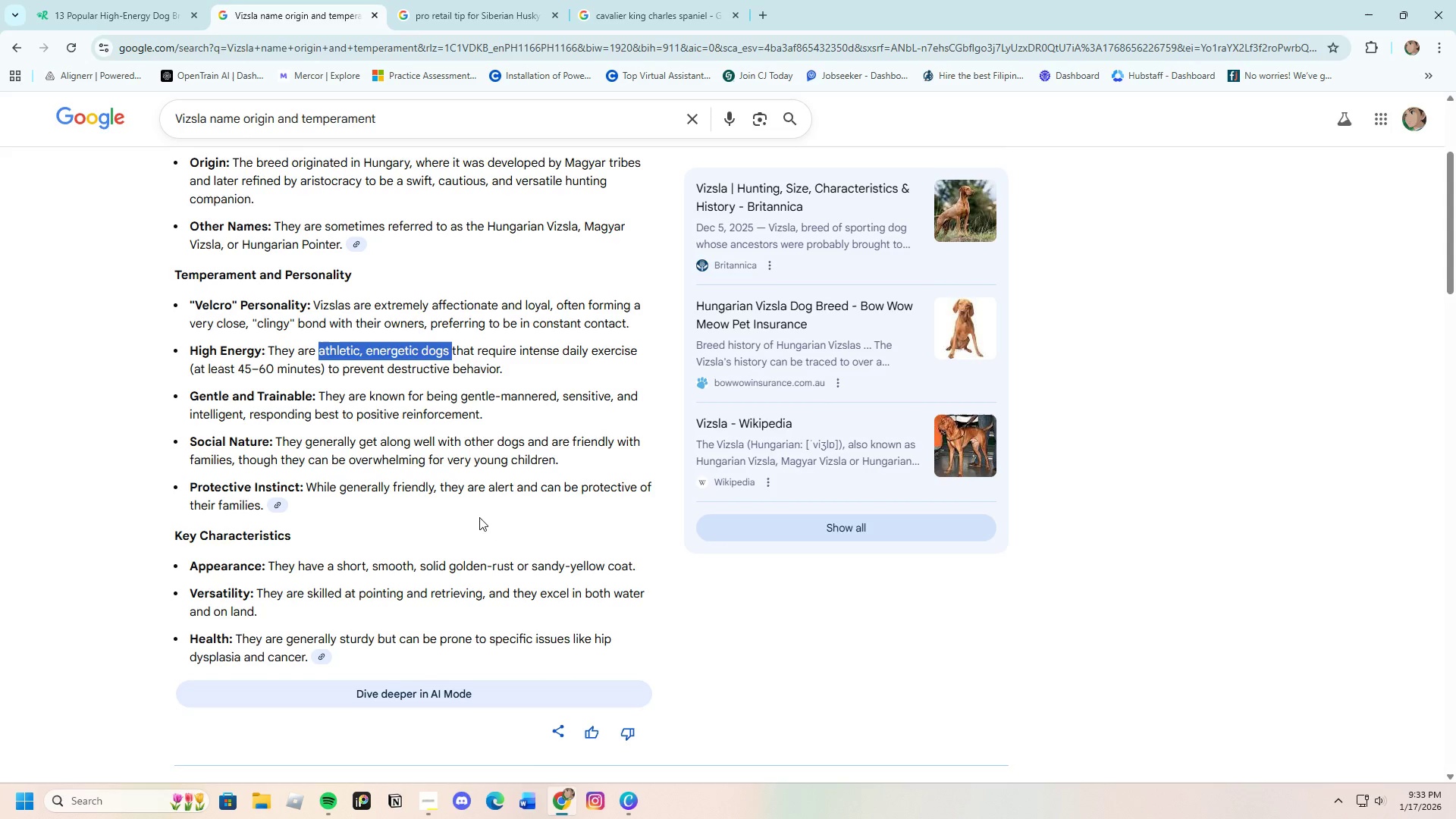 
left_click([476, 504])
 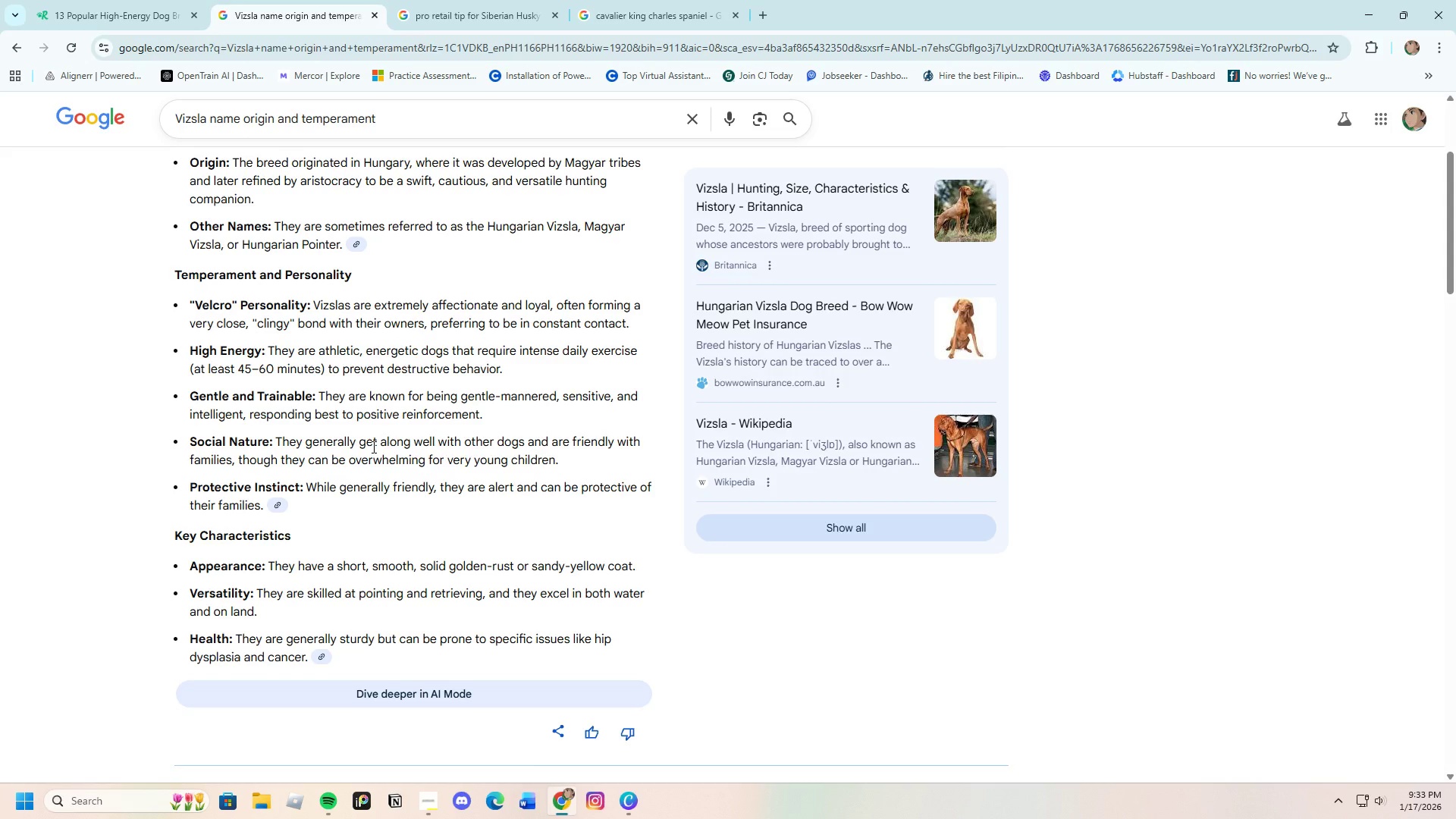 
wait(20.58)
 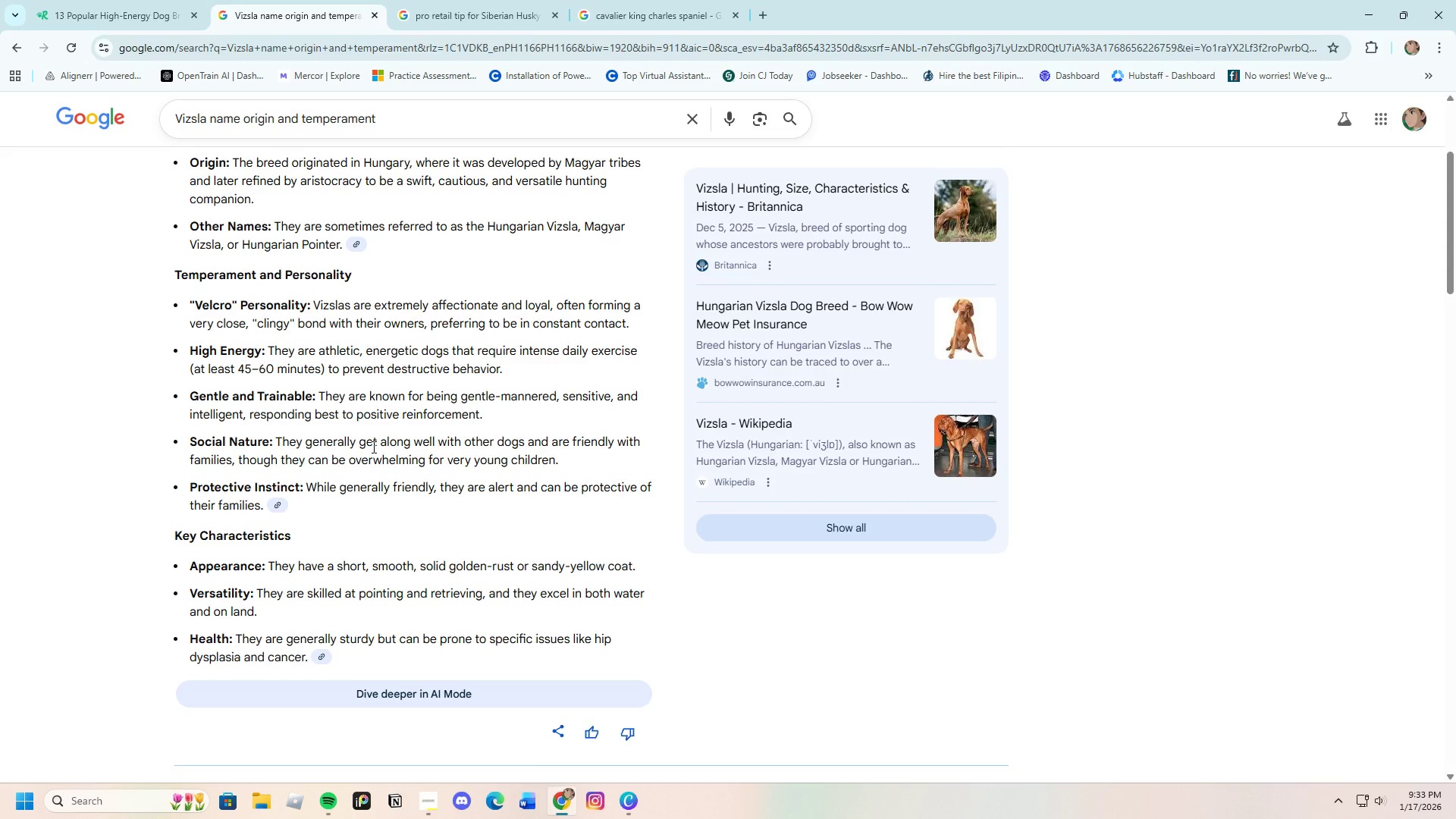 
left_click_drag(start_coordinate=[360, 443], to_coordinate=[526, 441])
 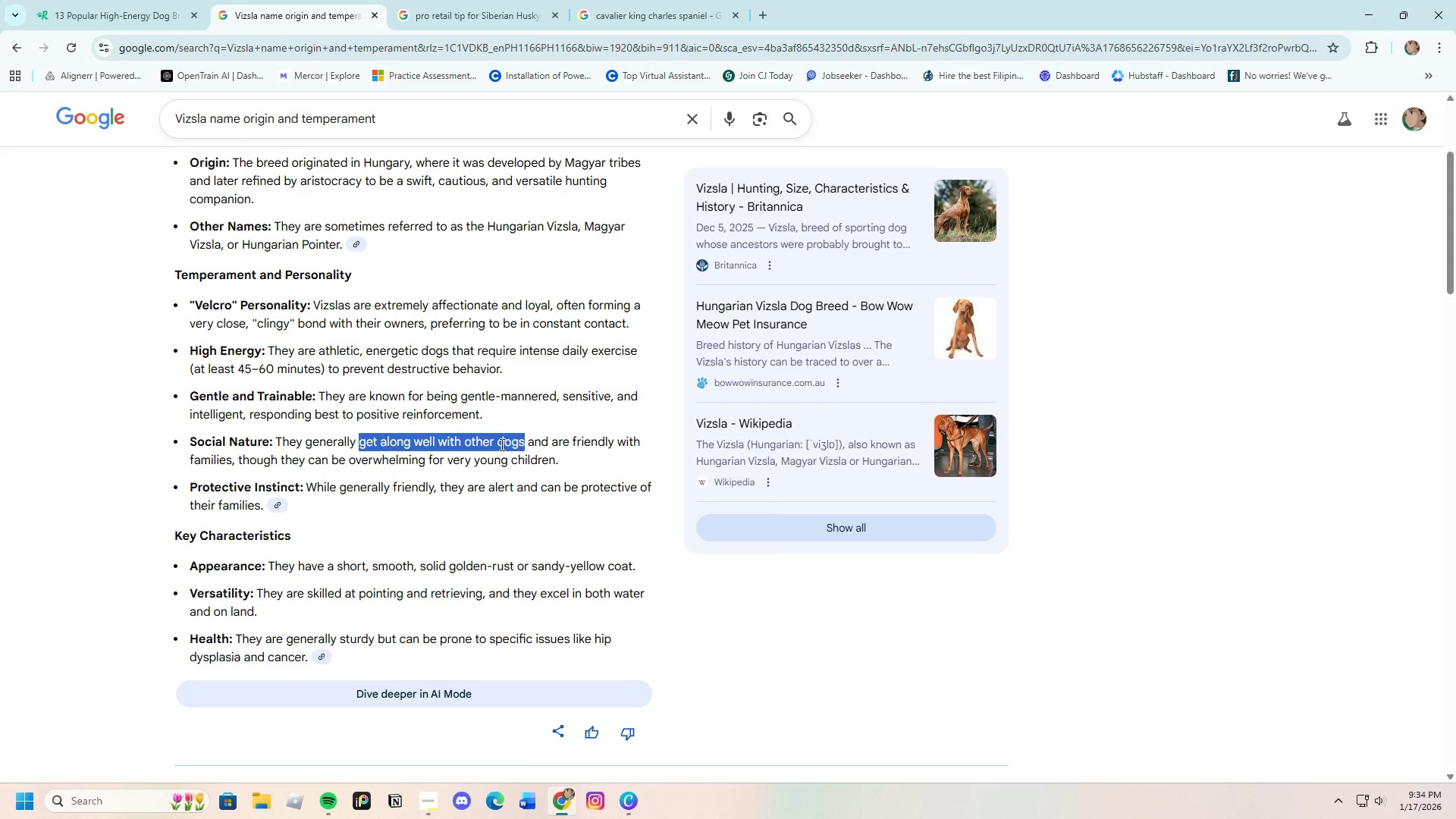 
right_click([500, 444])
 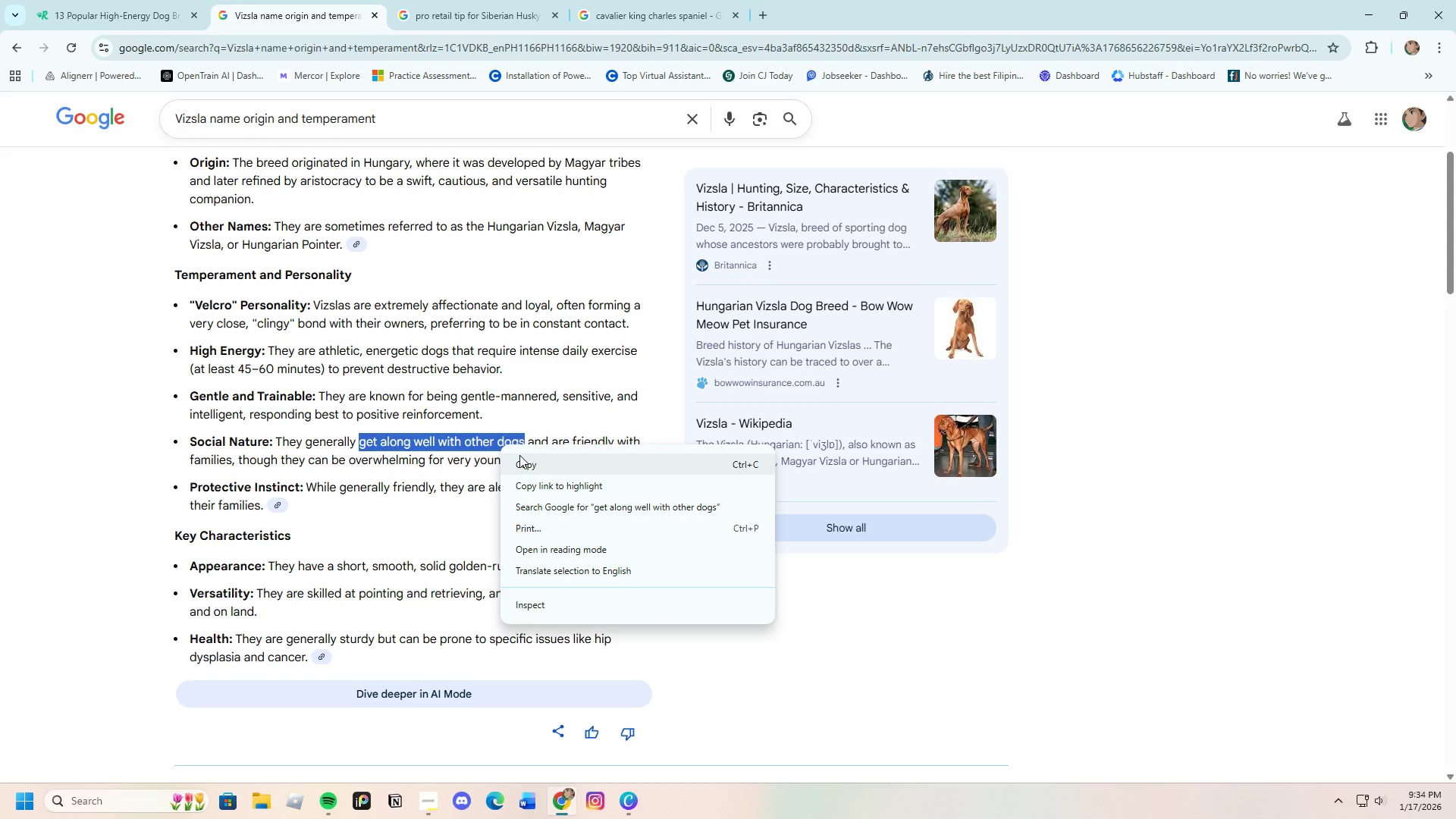 
mouse_move([427, 459])
 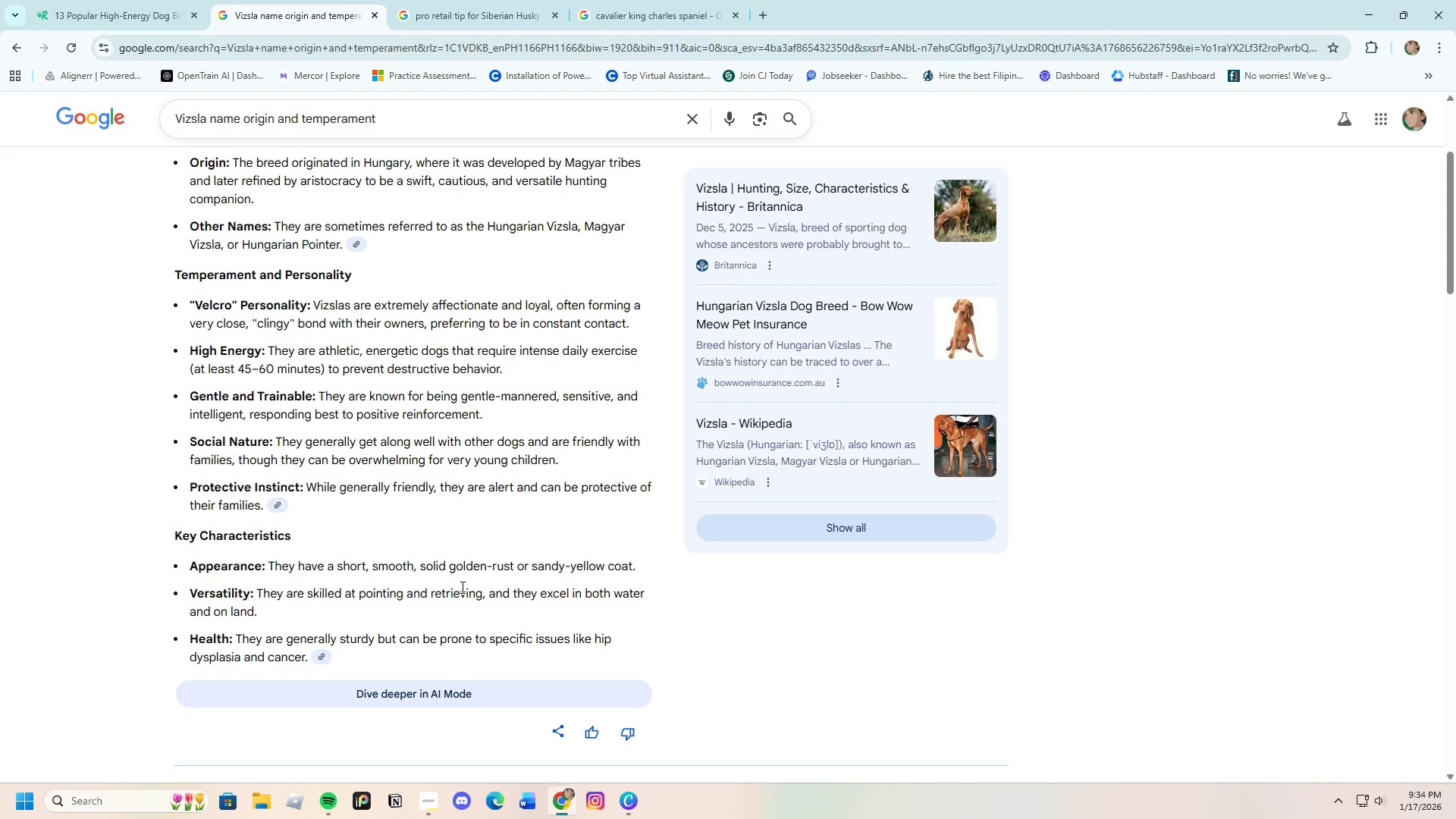 
wait(13.96)
 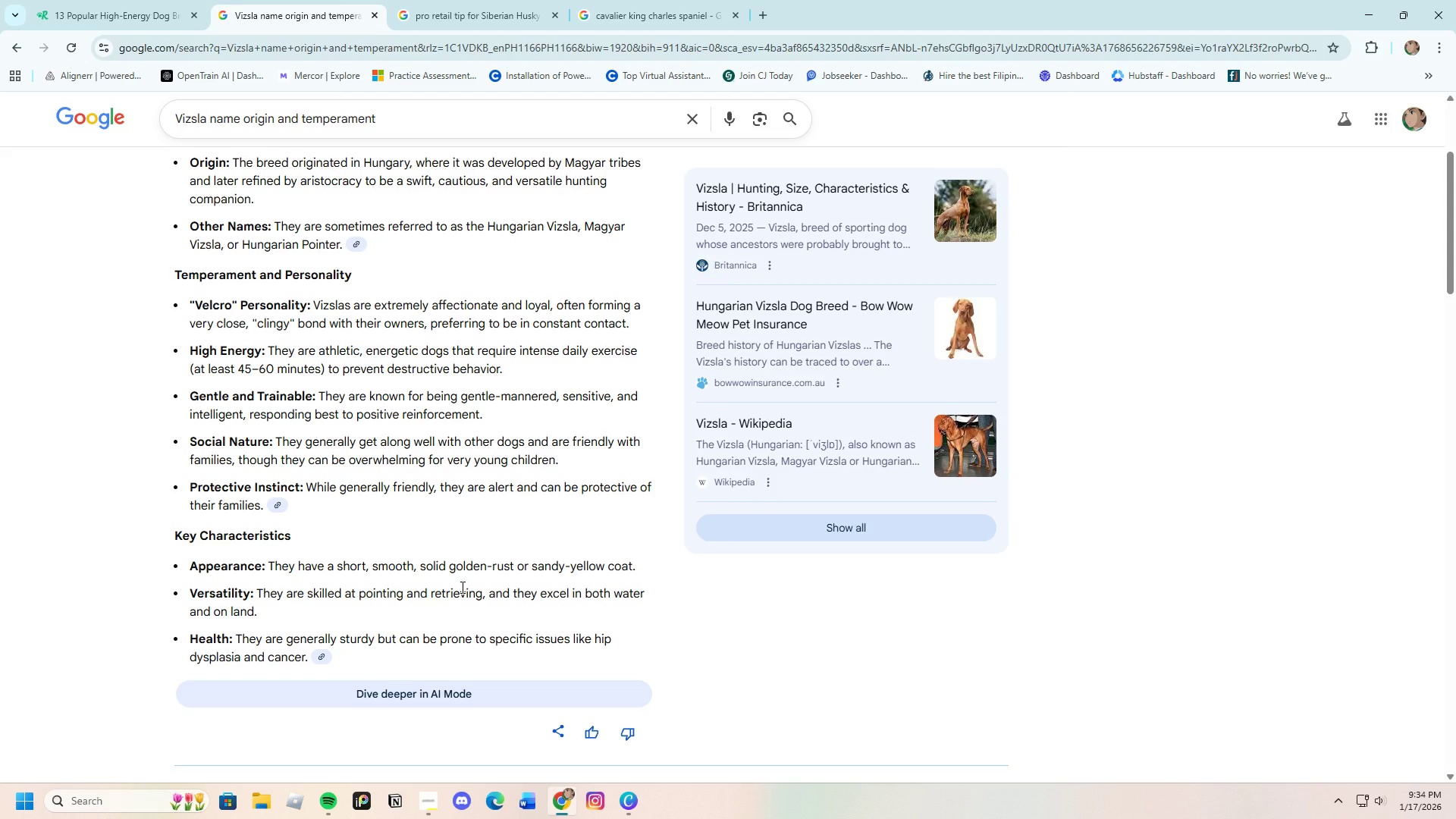 
left_click_drag(start_coordinate=[488, 488], to_coordinate=[262, 504])
 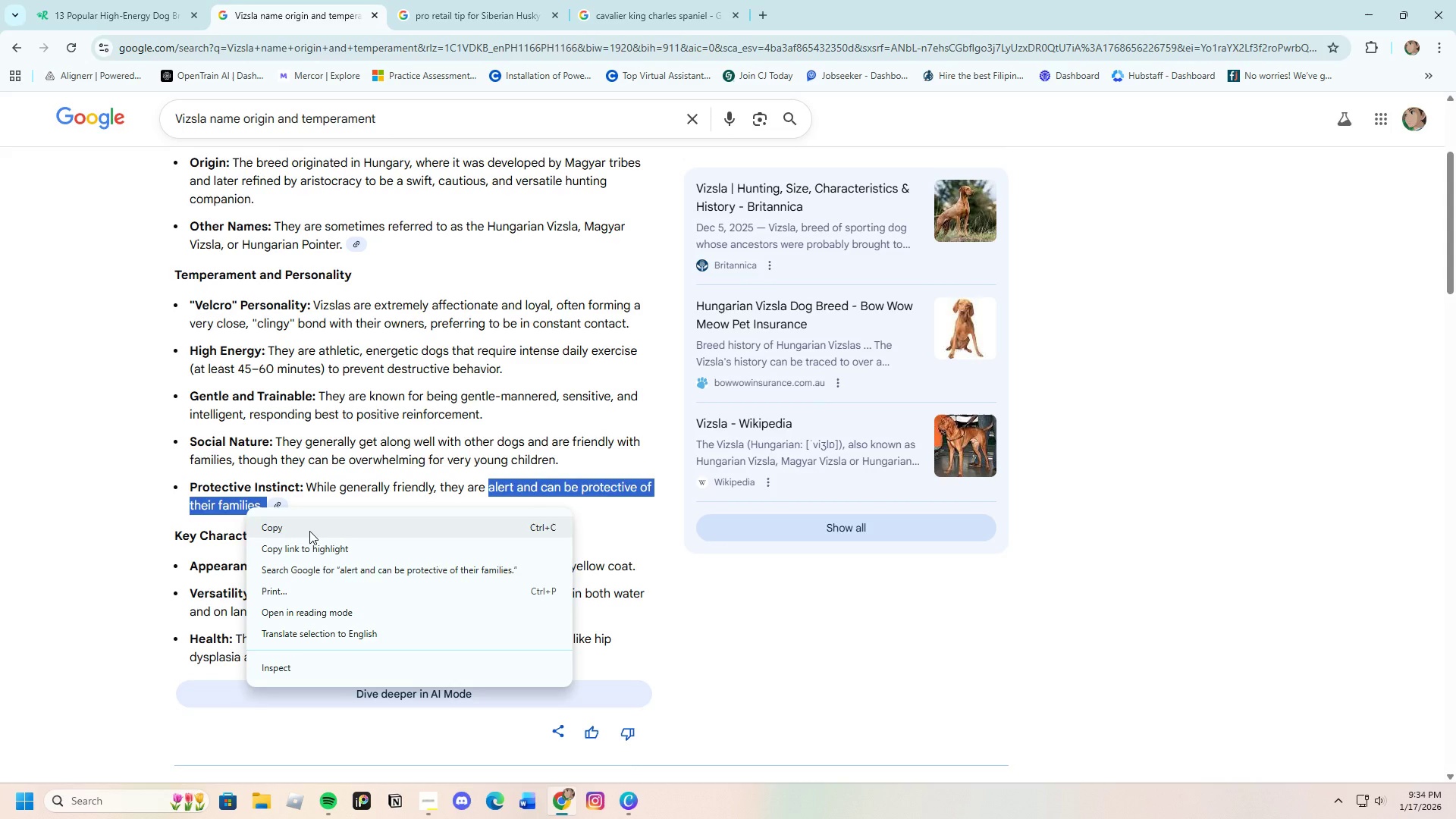 
left_click([309, 531])
 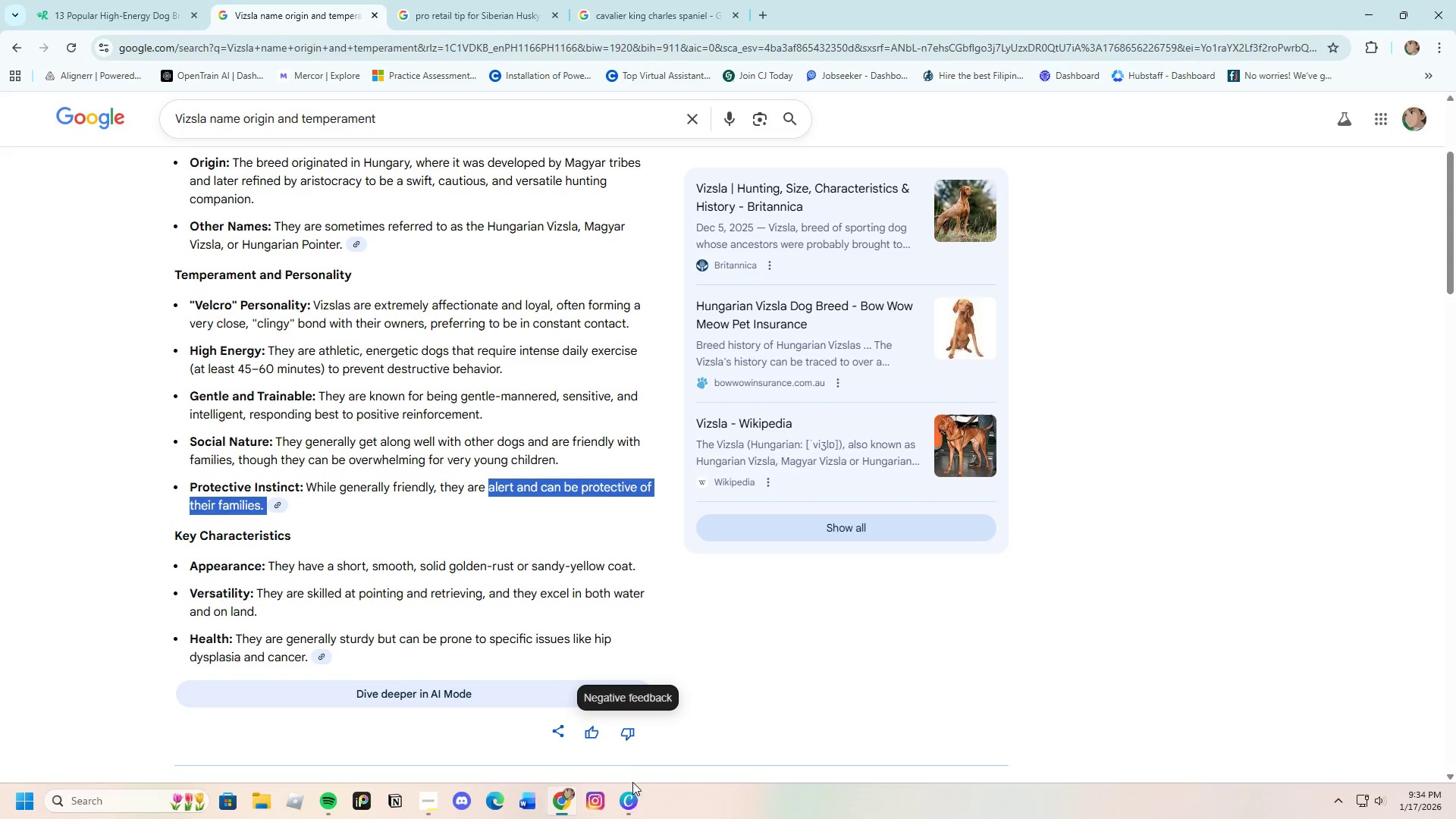 
left_click([630, 800])
 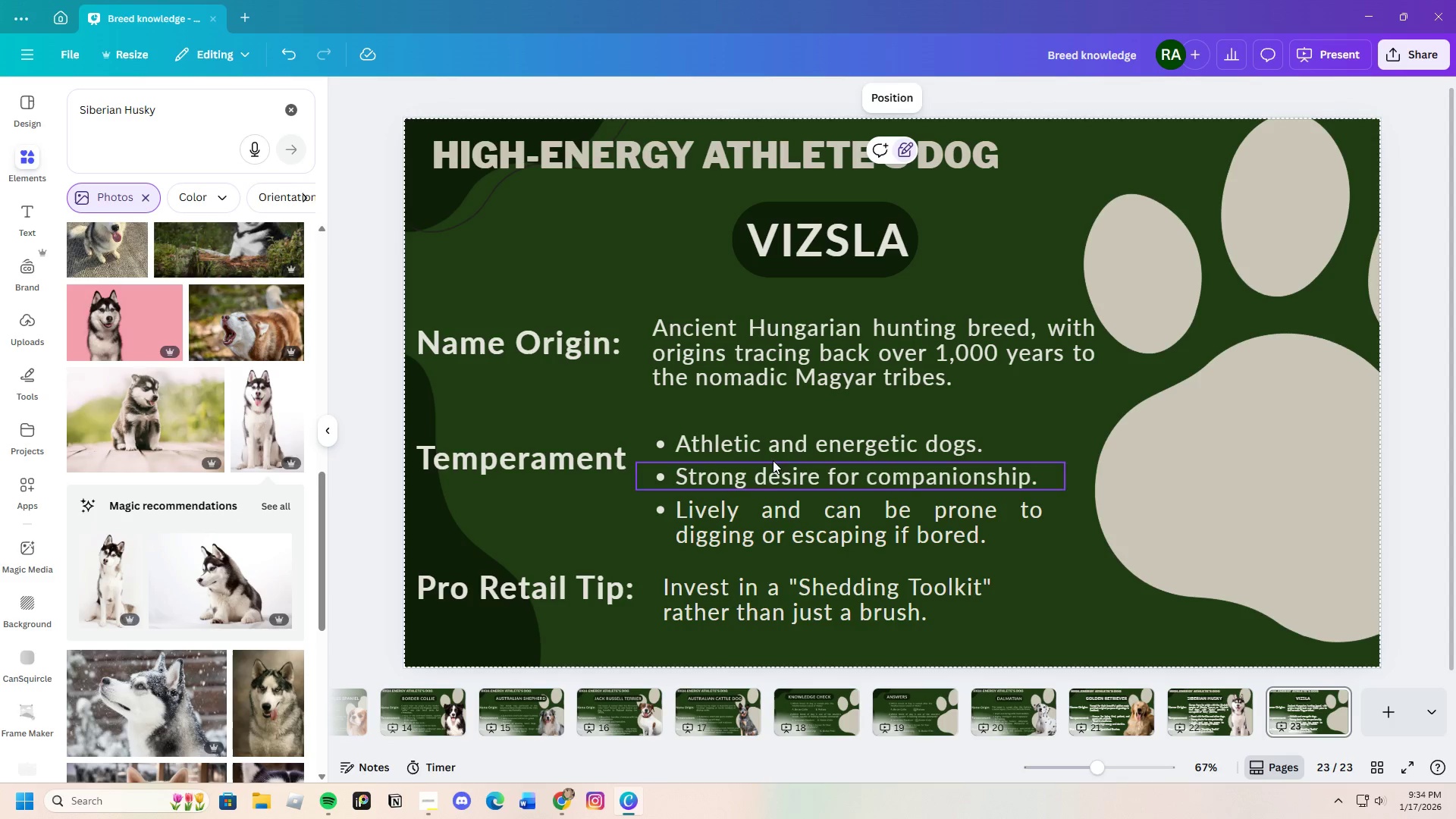 
wait(6.83)
 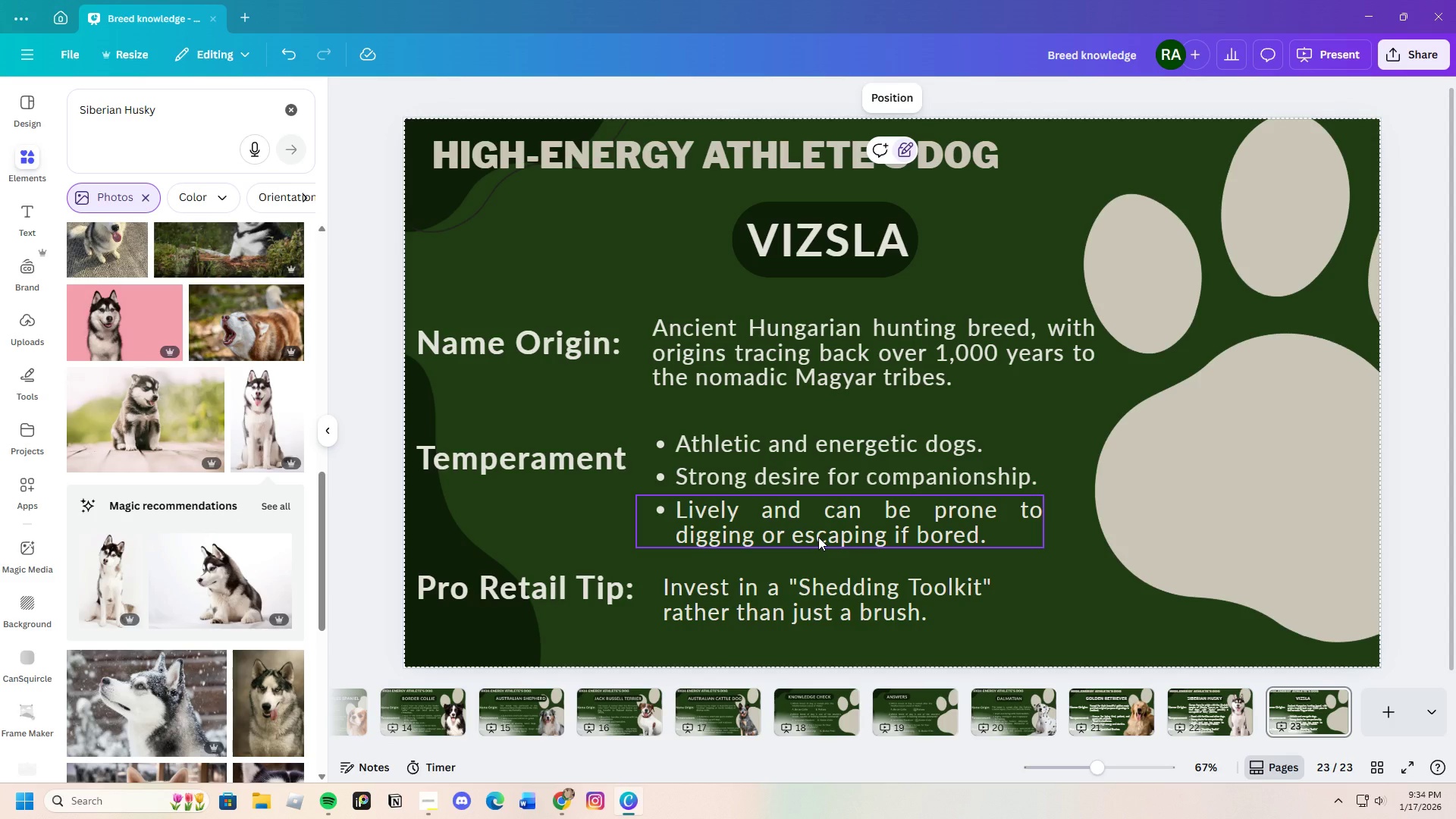 
left_click([625, 800])
 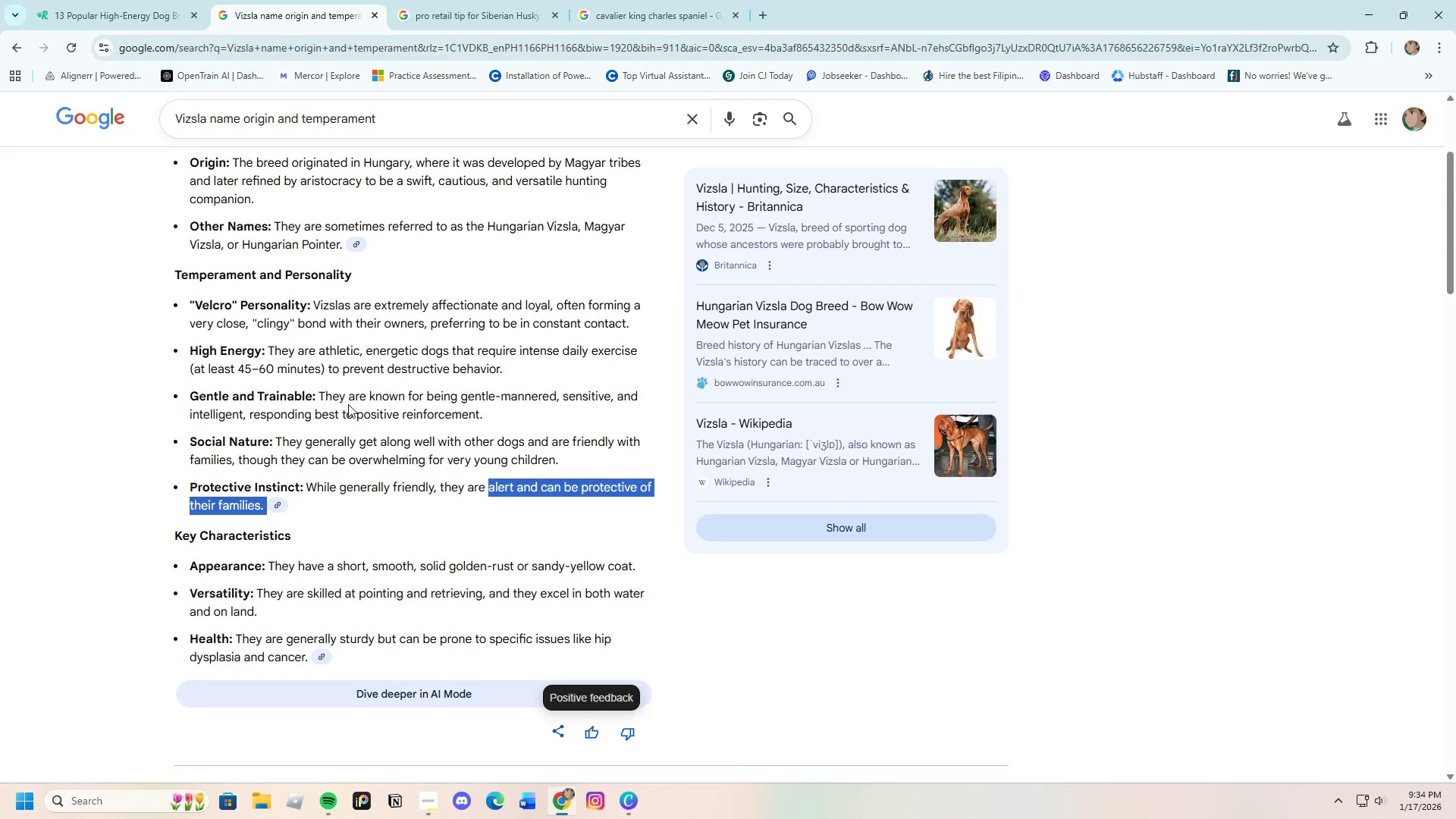 
left_click([362, 404])
 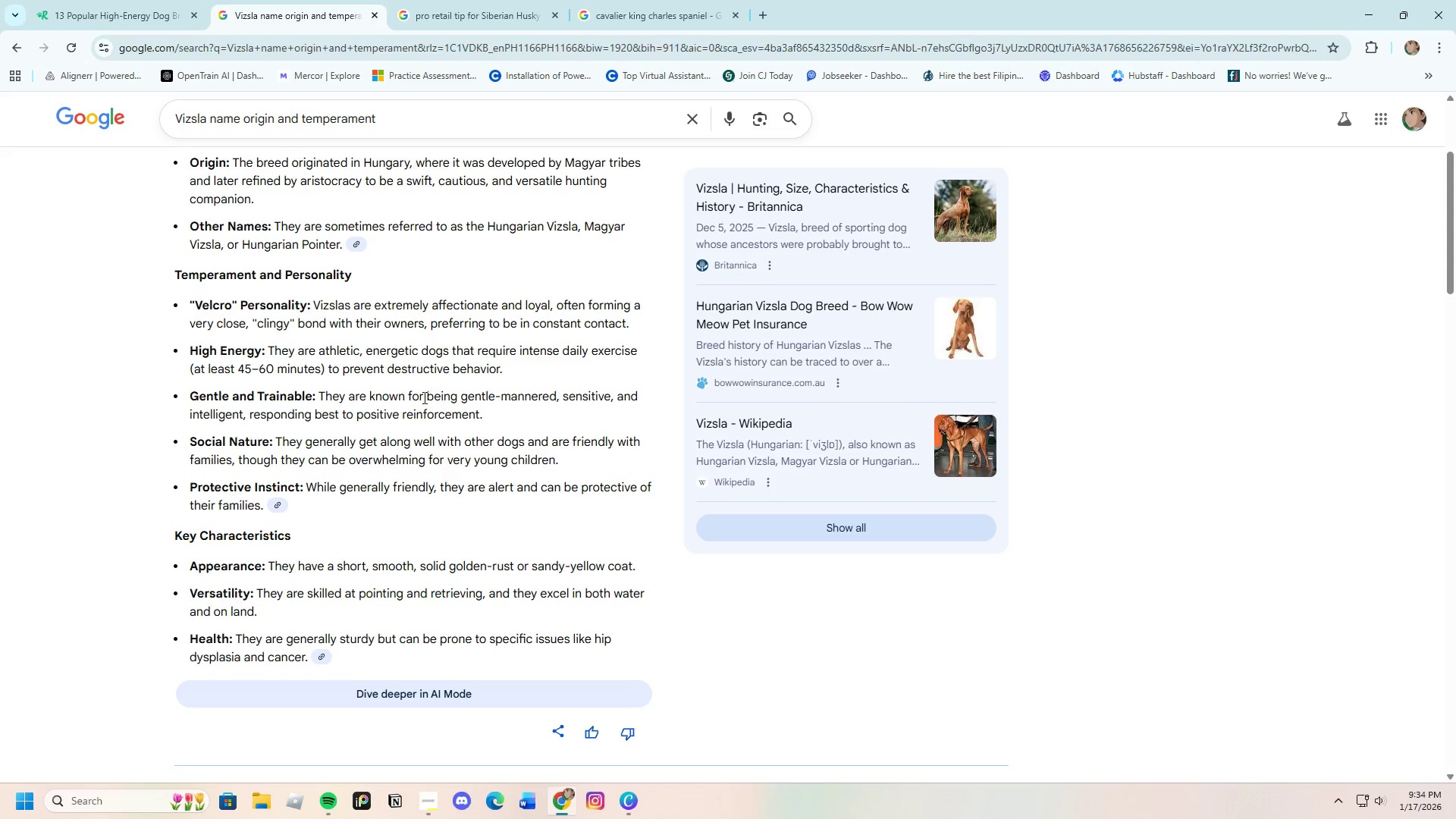 
wait(7.7)
 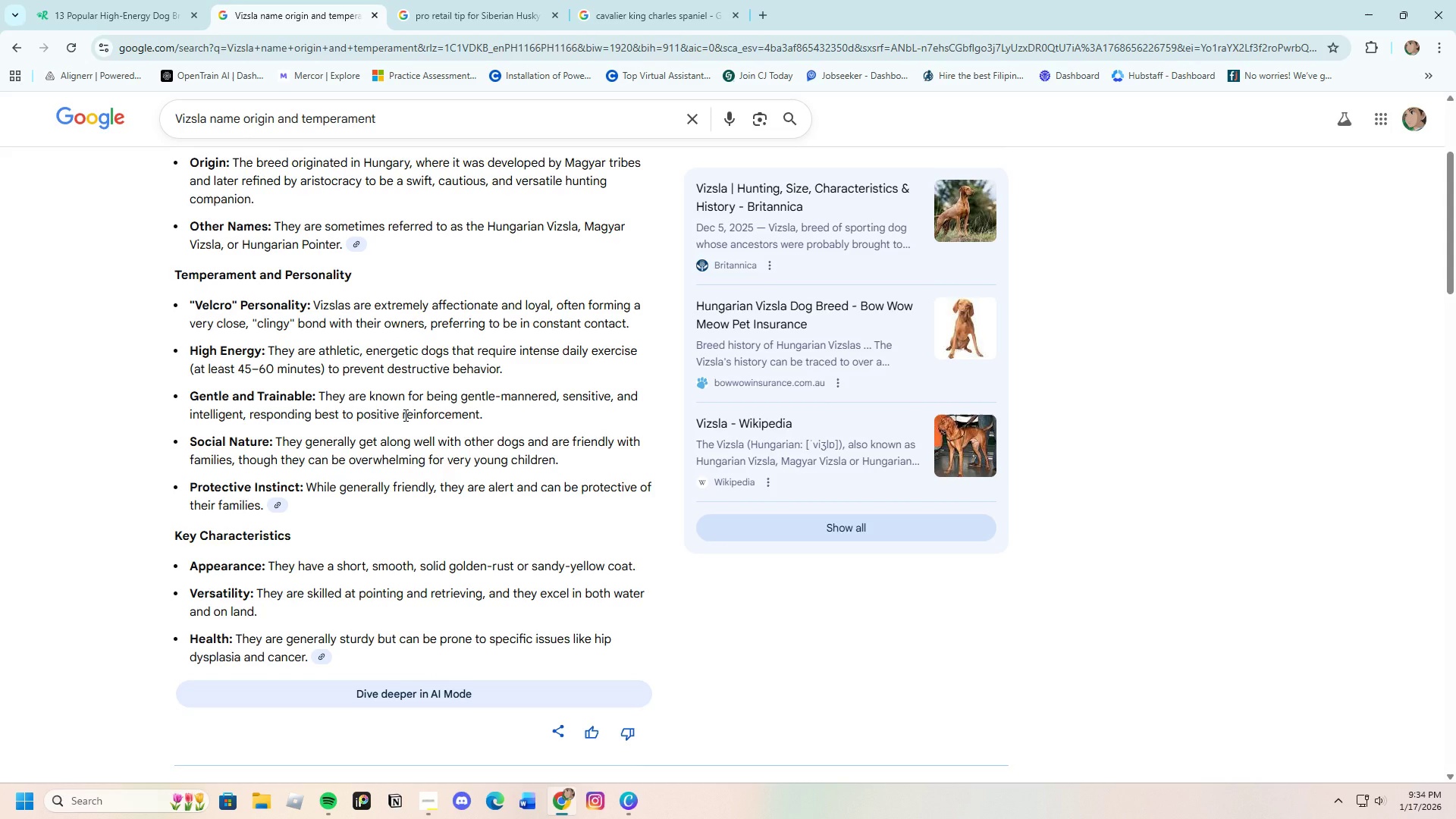 
left_click_drag(start_coordinate=[367, 398], to_coordinate=[241, 416])
 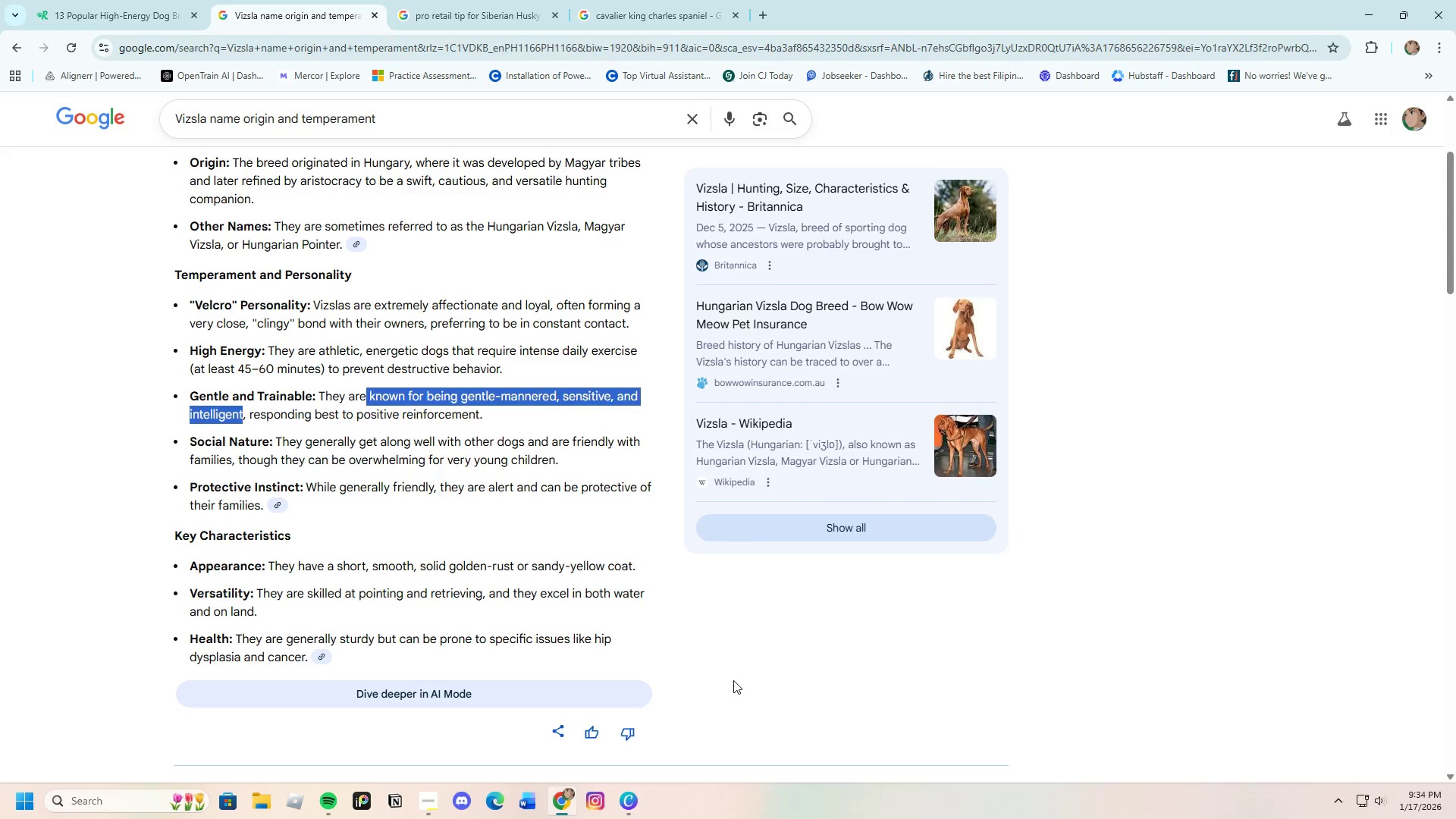 
left_click([632, 804])
 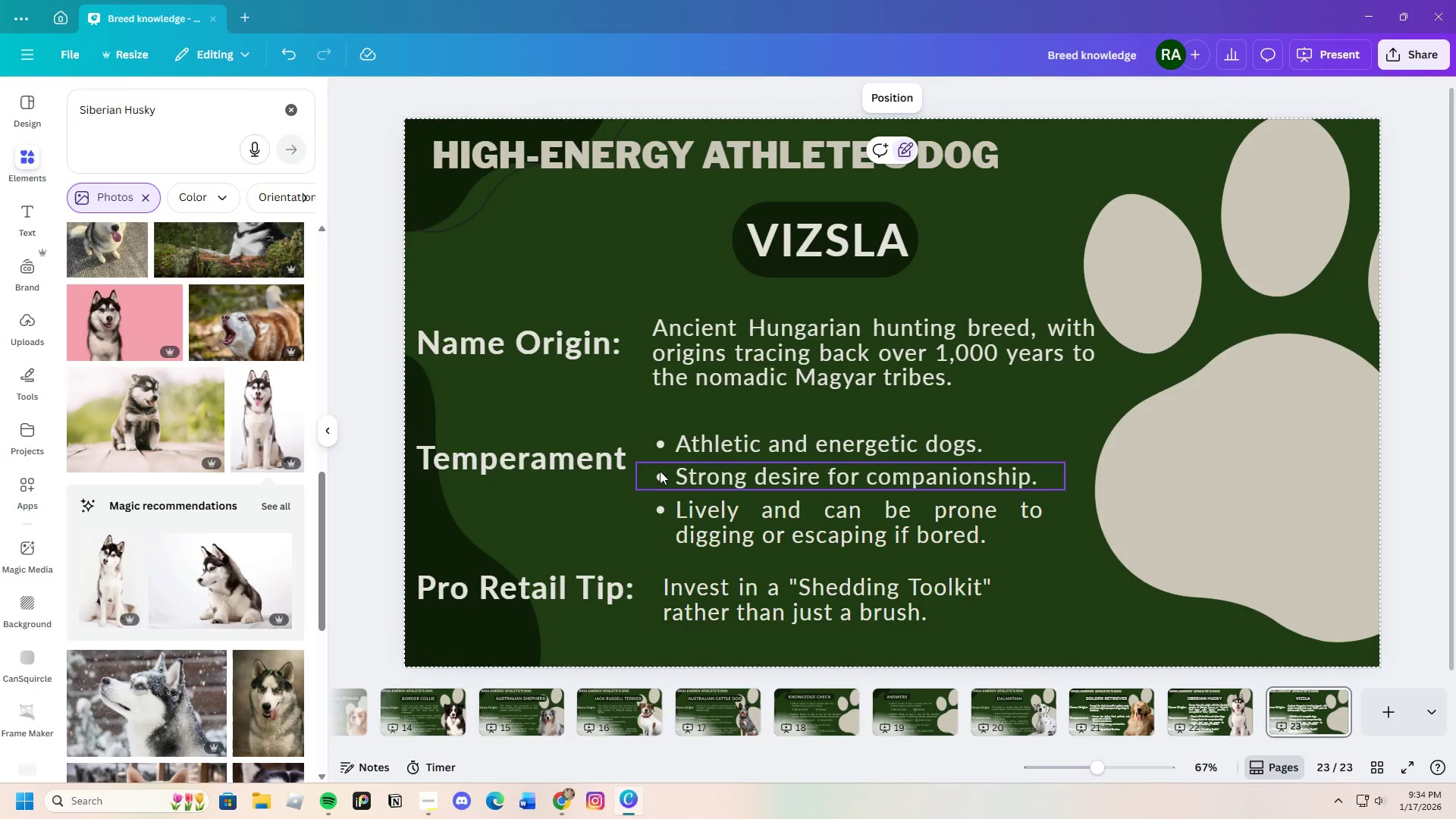 
mouse_move([792, 487])
 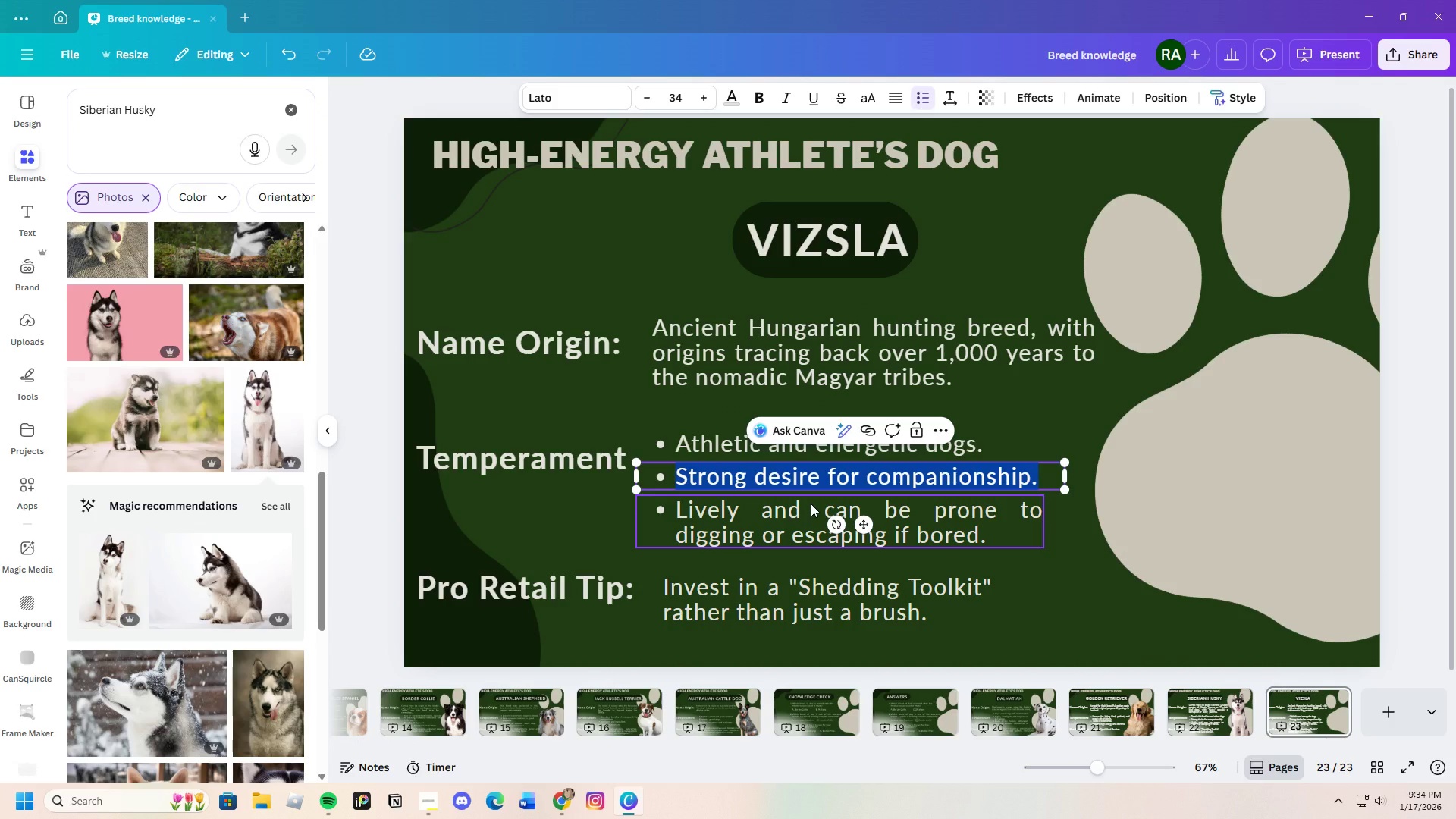 
key(Backspace)
 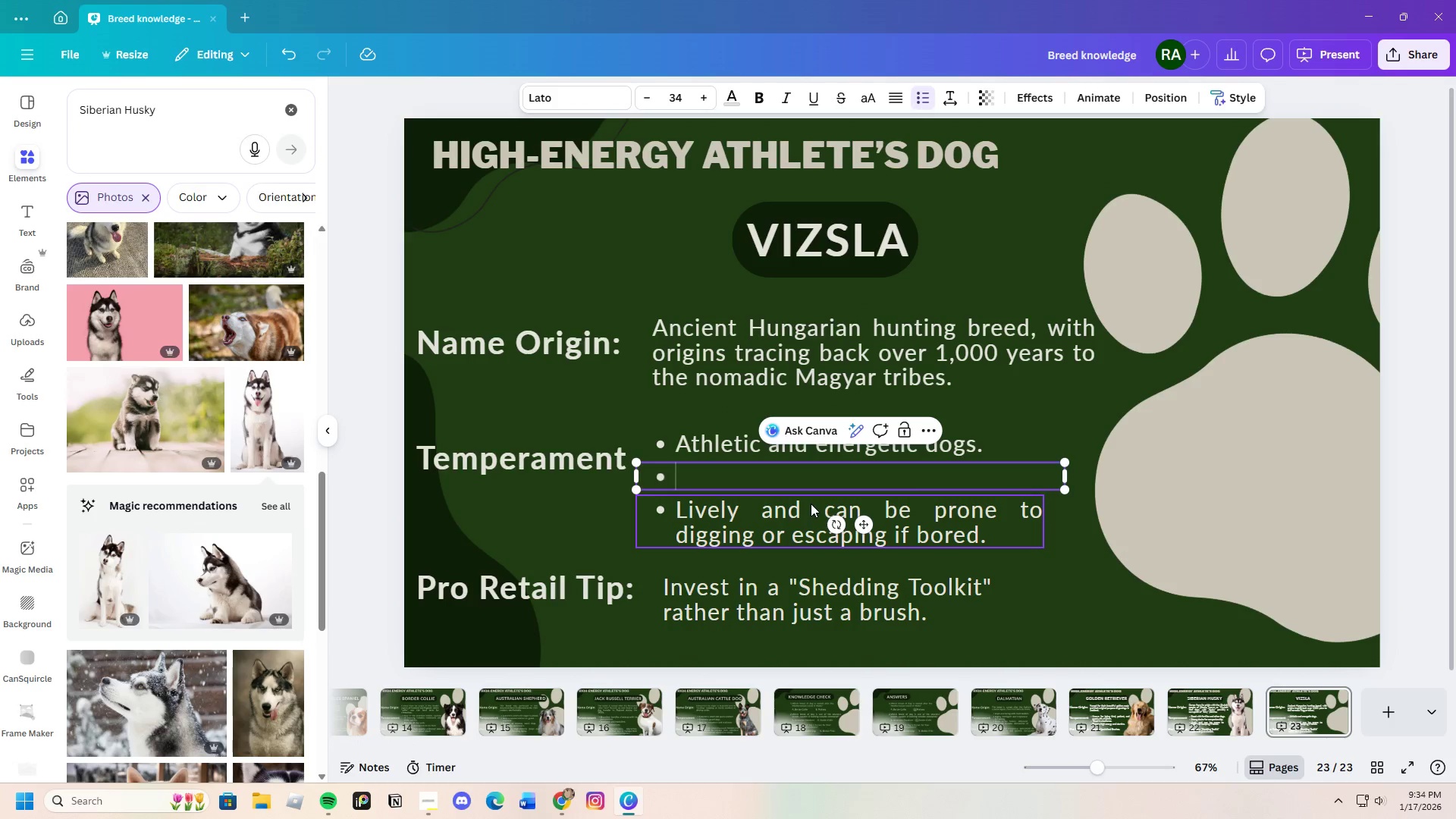 
key(Control+V)
 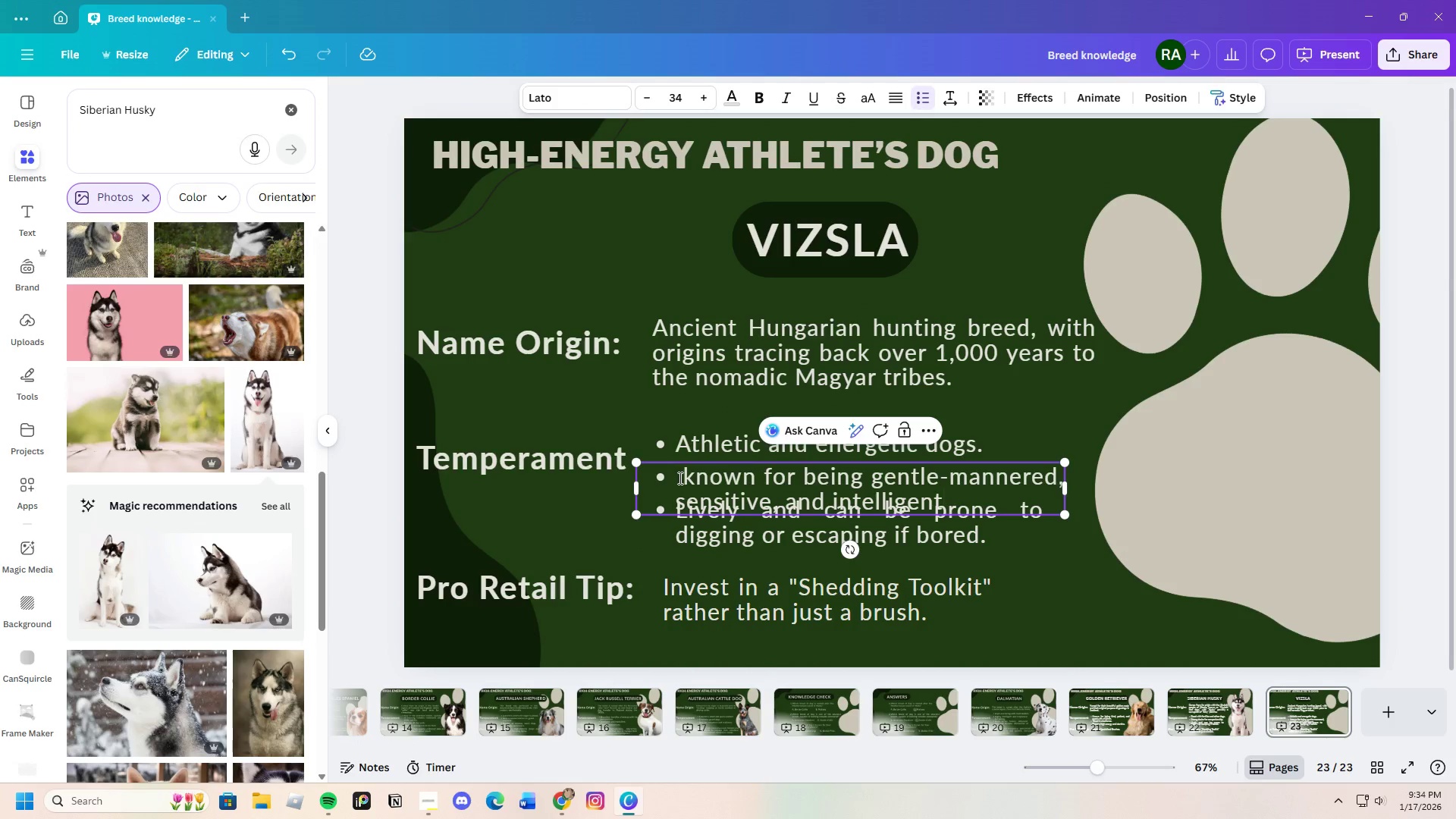 
double_click([680, 478])
 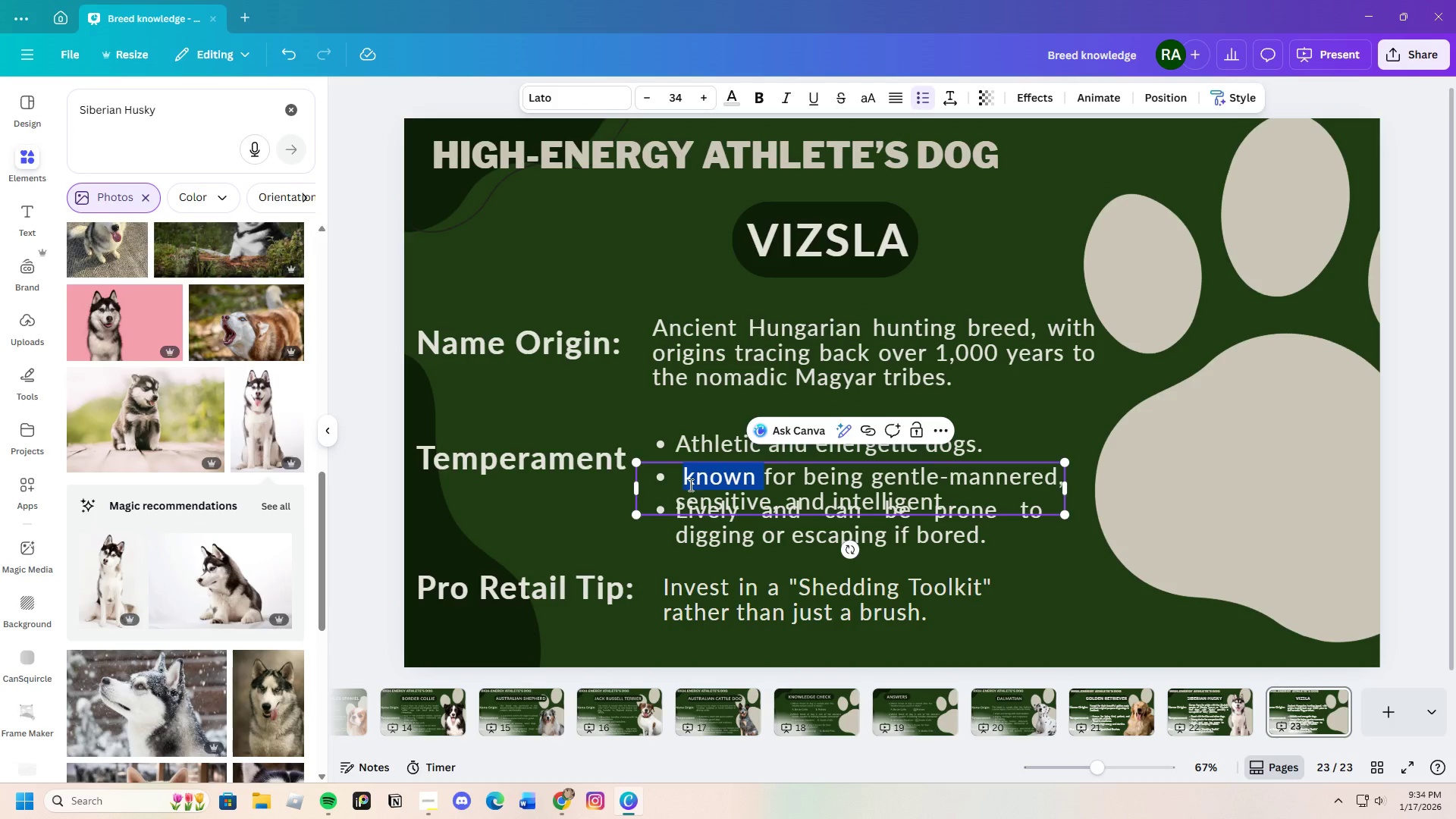 
left_click([696, 478])
 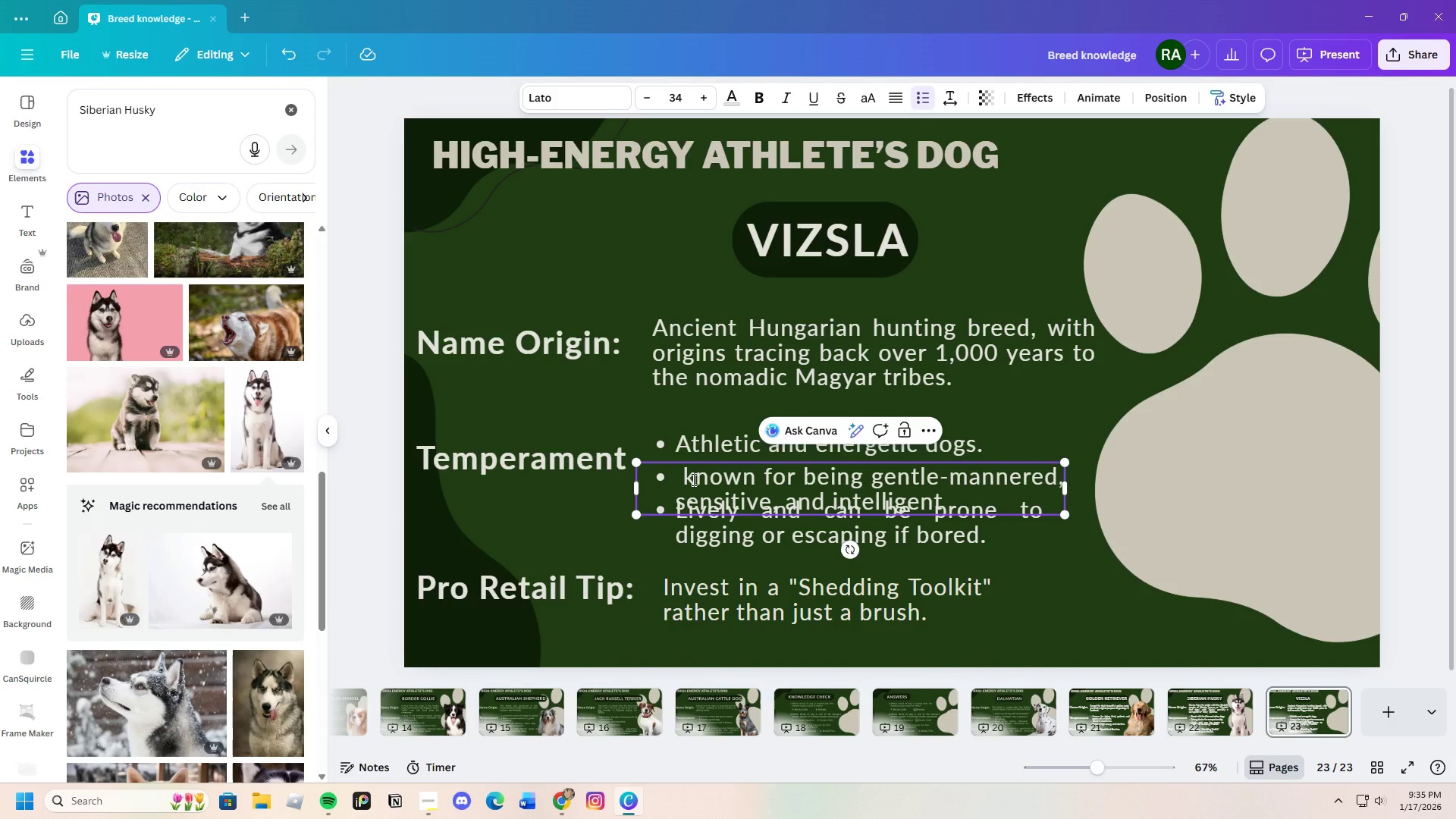 
key(Backspace)
 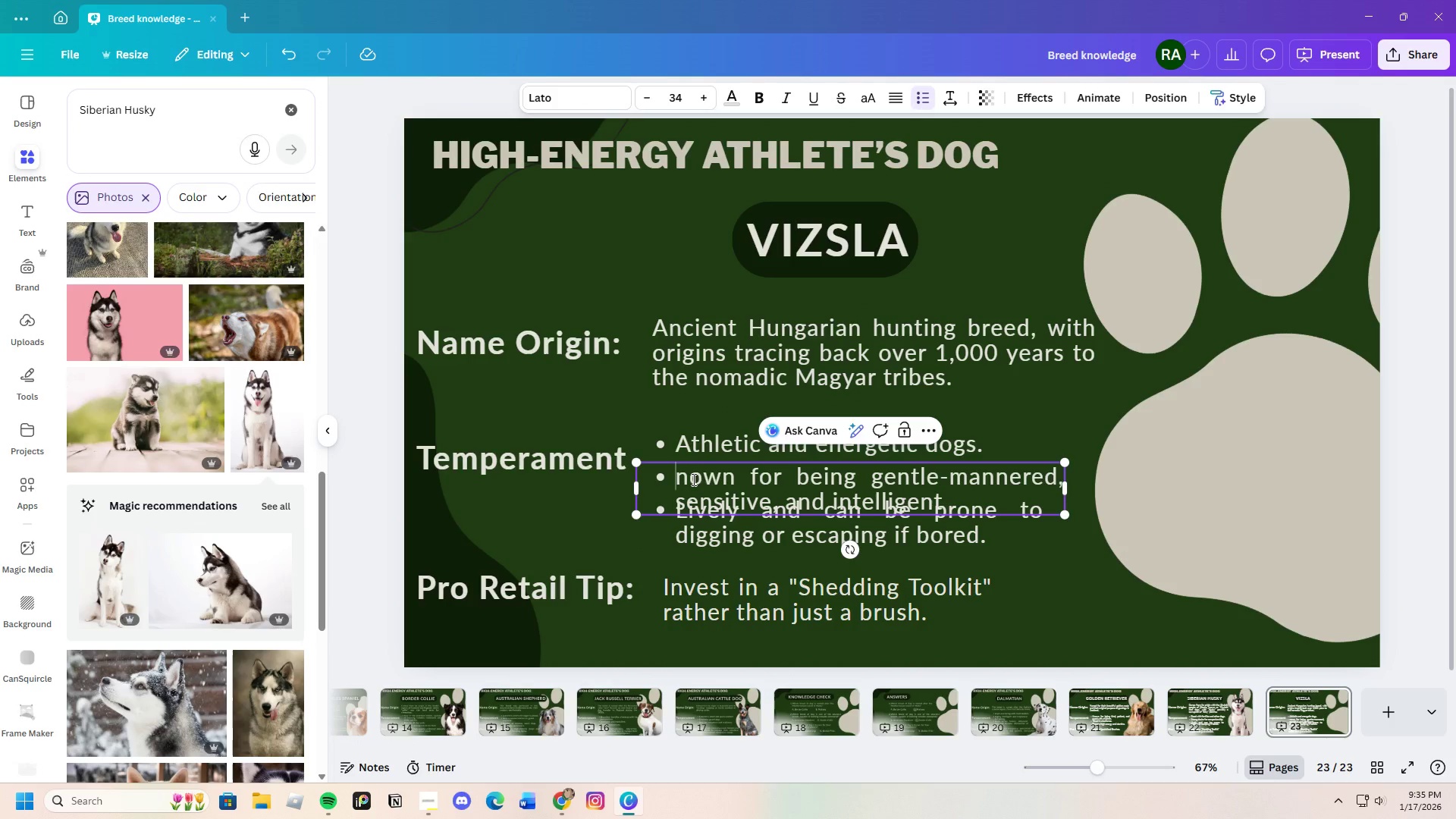 
key(Backspace)
 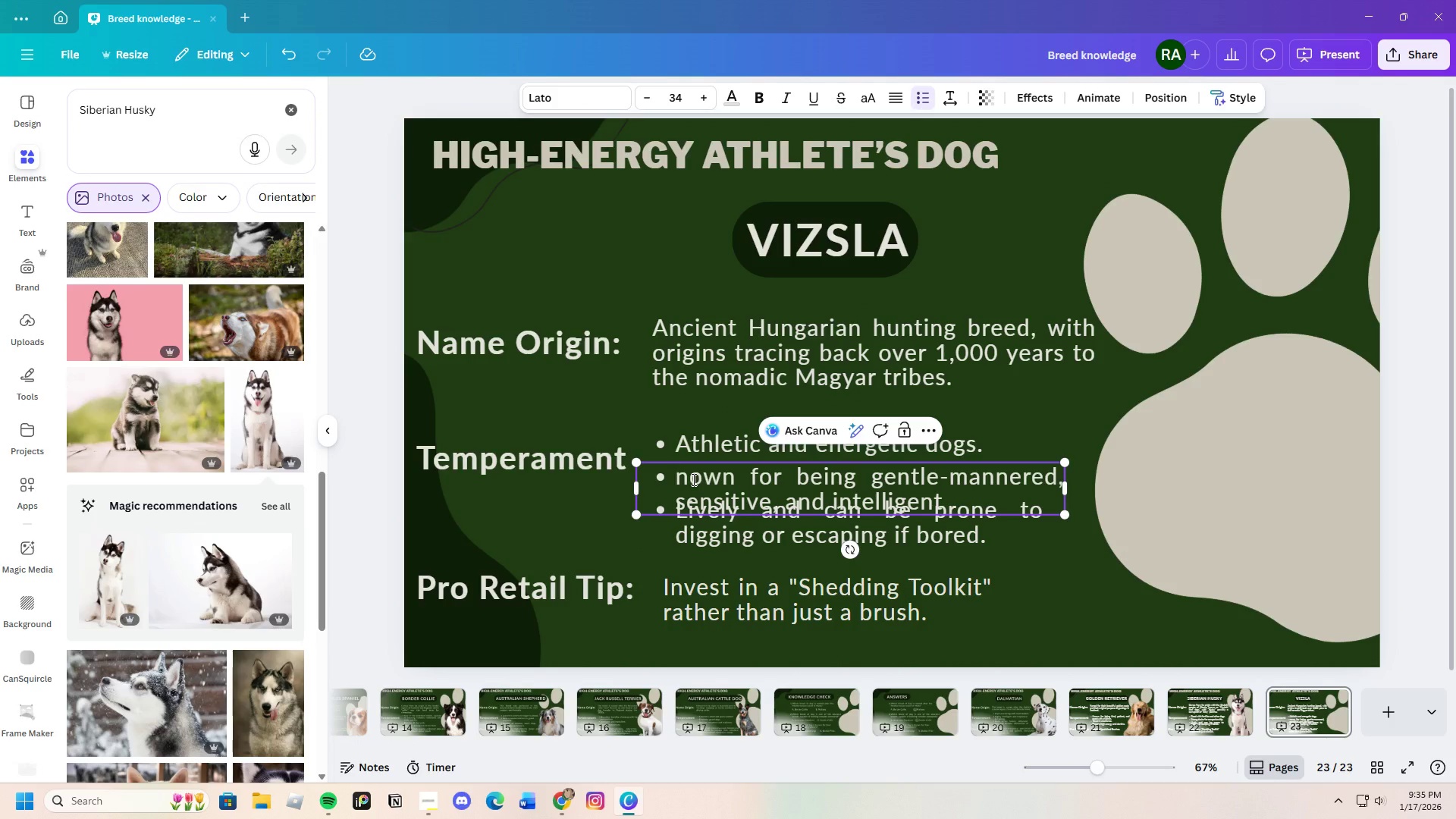 
key(Backspace)
 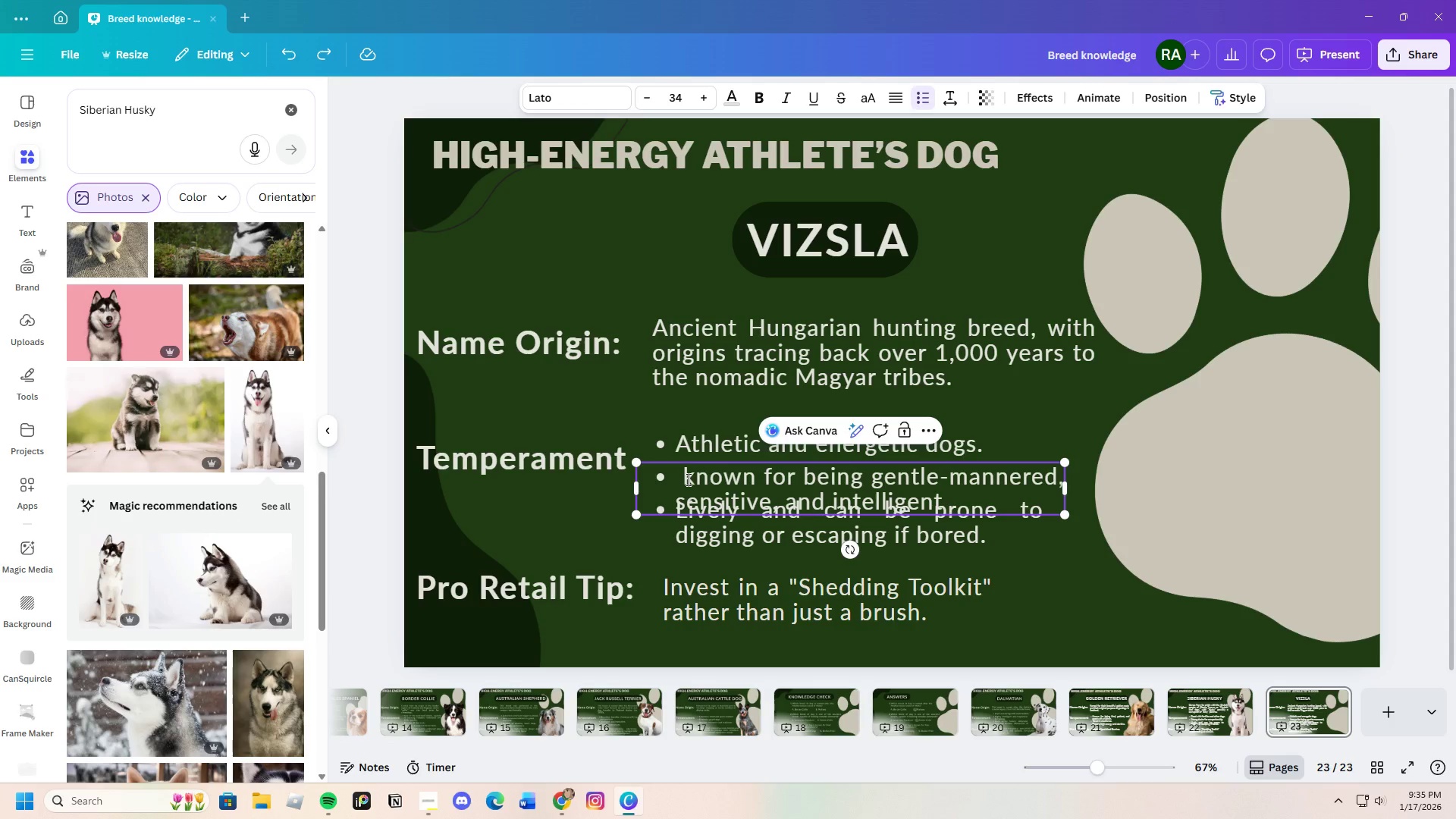 
key(Backspace)
 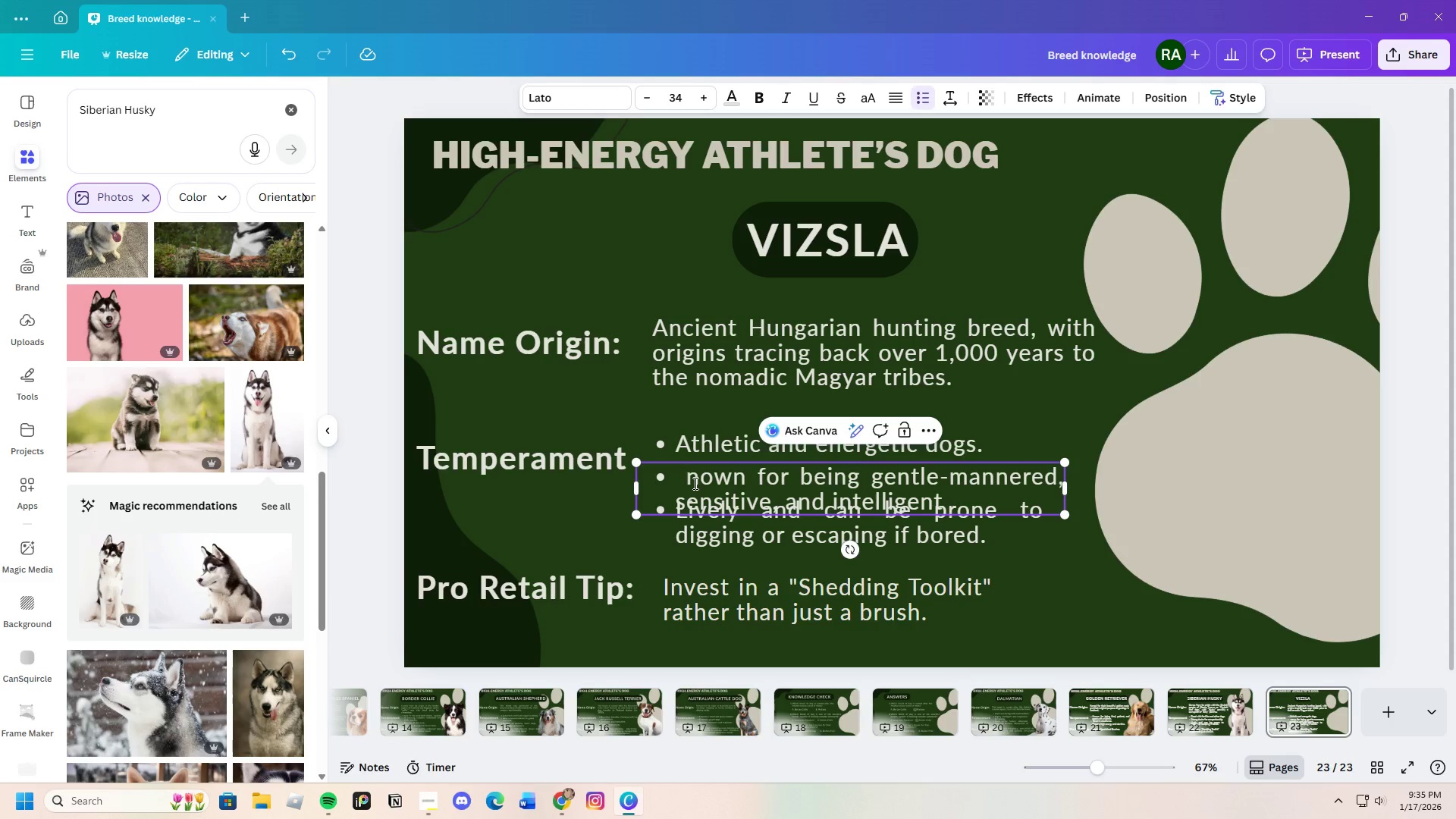 
key(Backspace)
 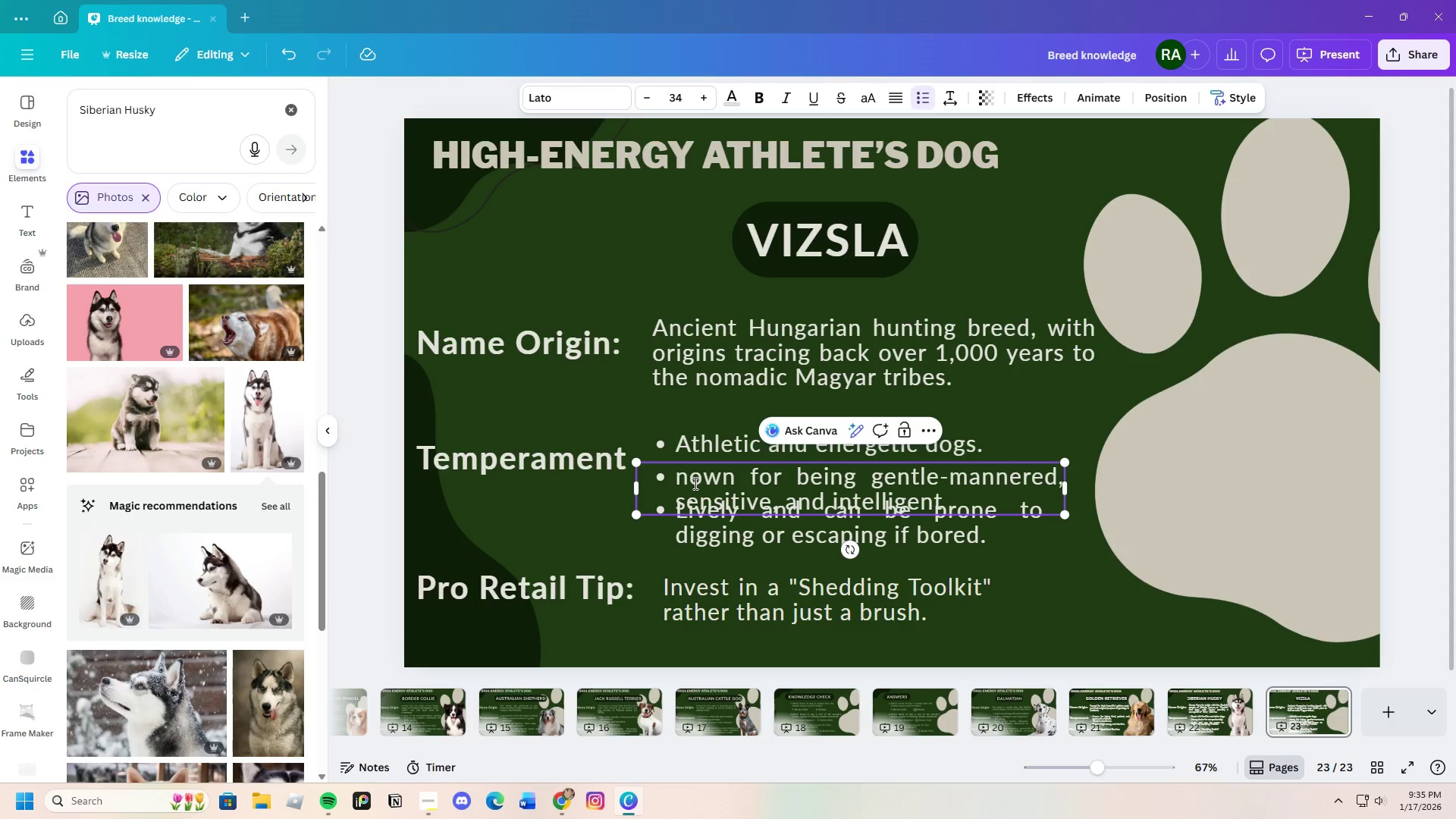 
key(Shift+K)
 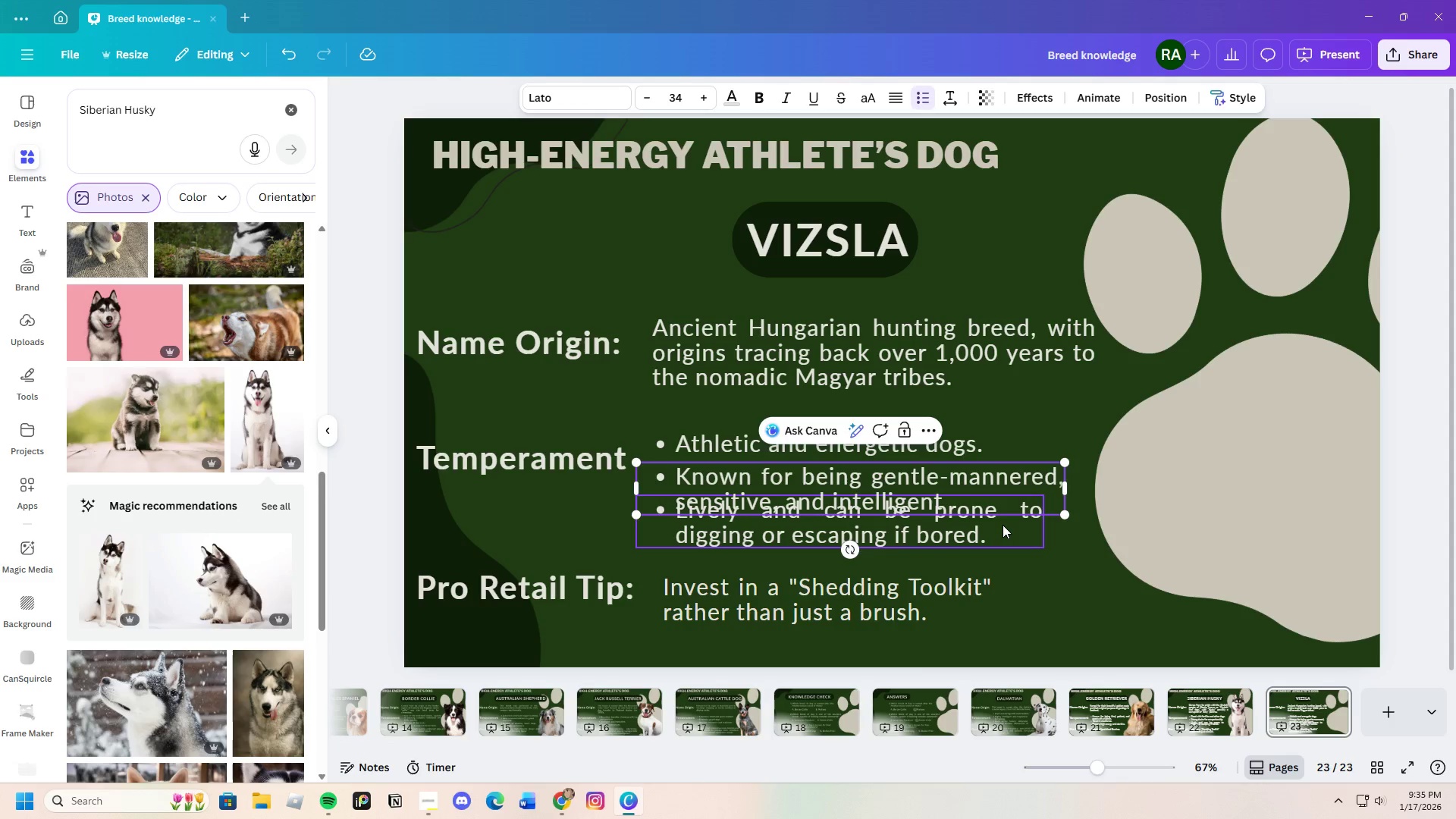 
left_click([967, 555])
 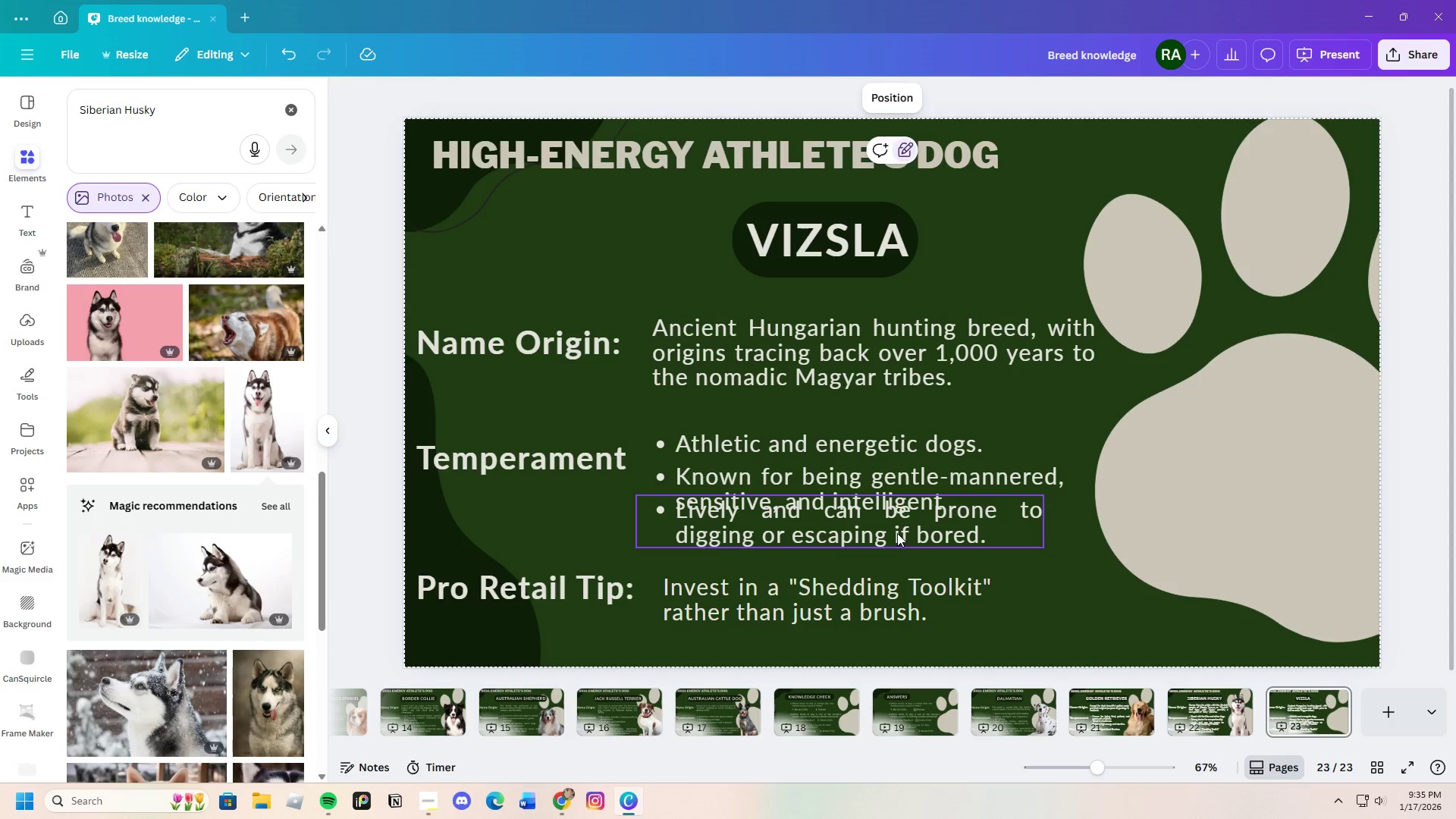 
left_click([896, 532])
 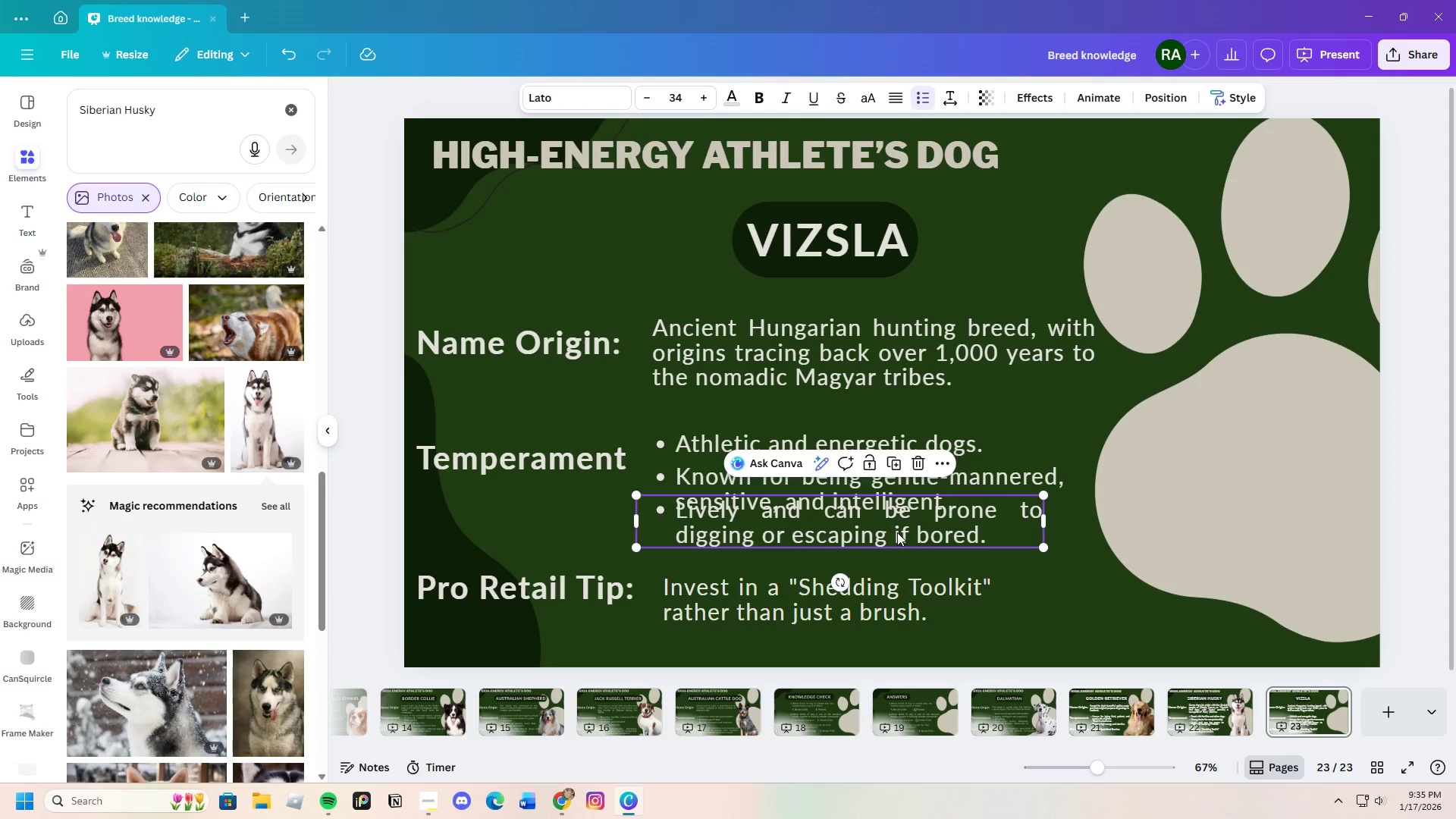 
left_click_drag(start_coordinate=[896, 532], to_coordinate=[900, 557])
 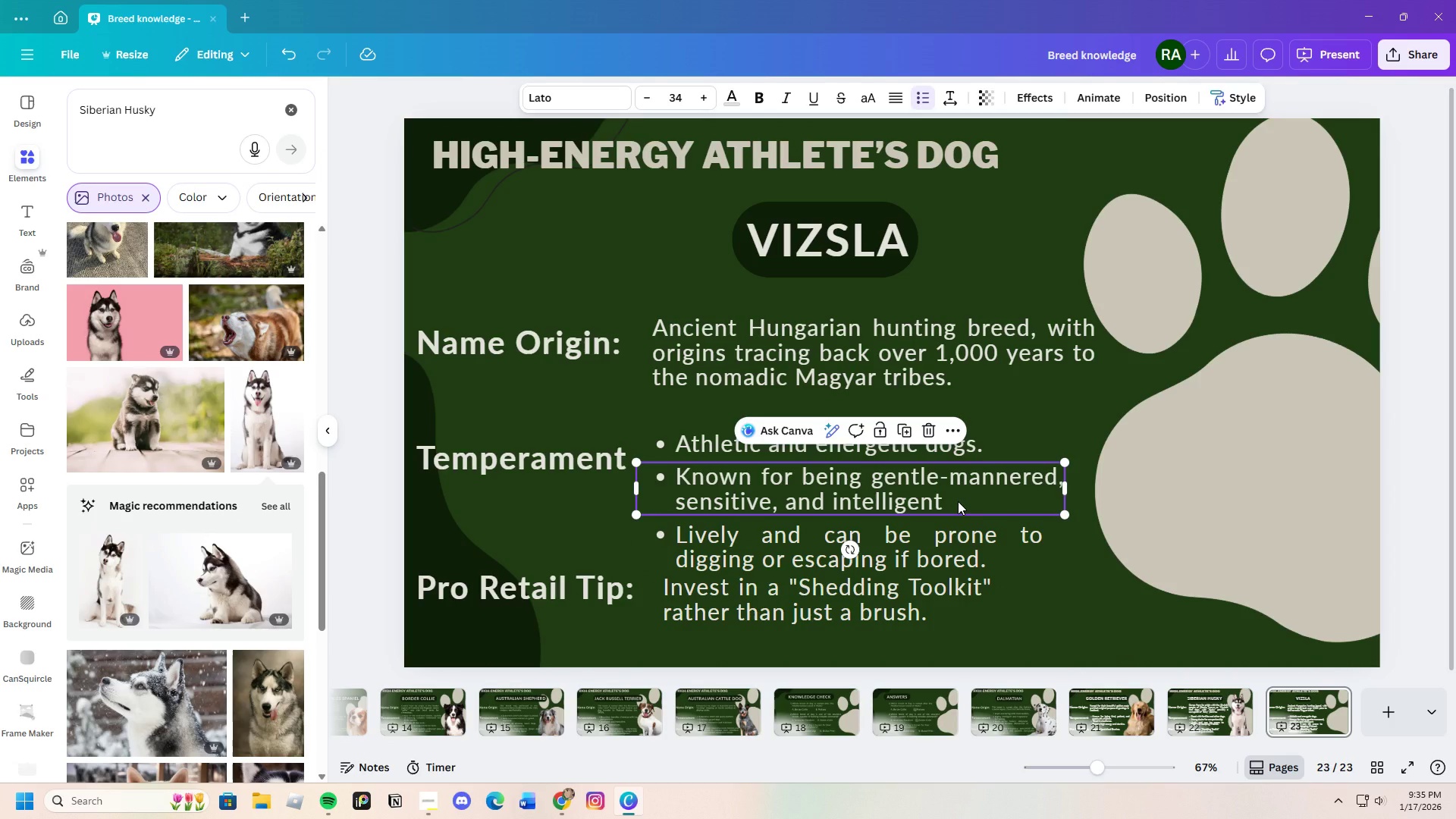 
double_click([958, 501])
 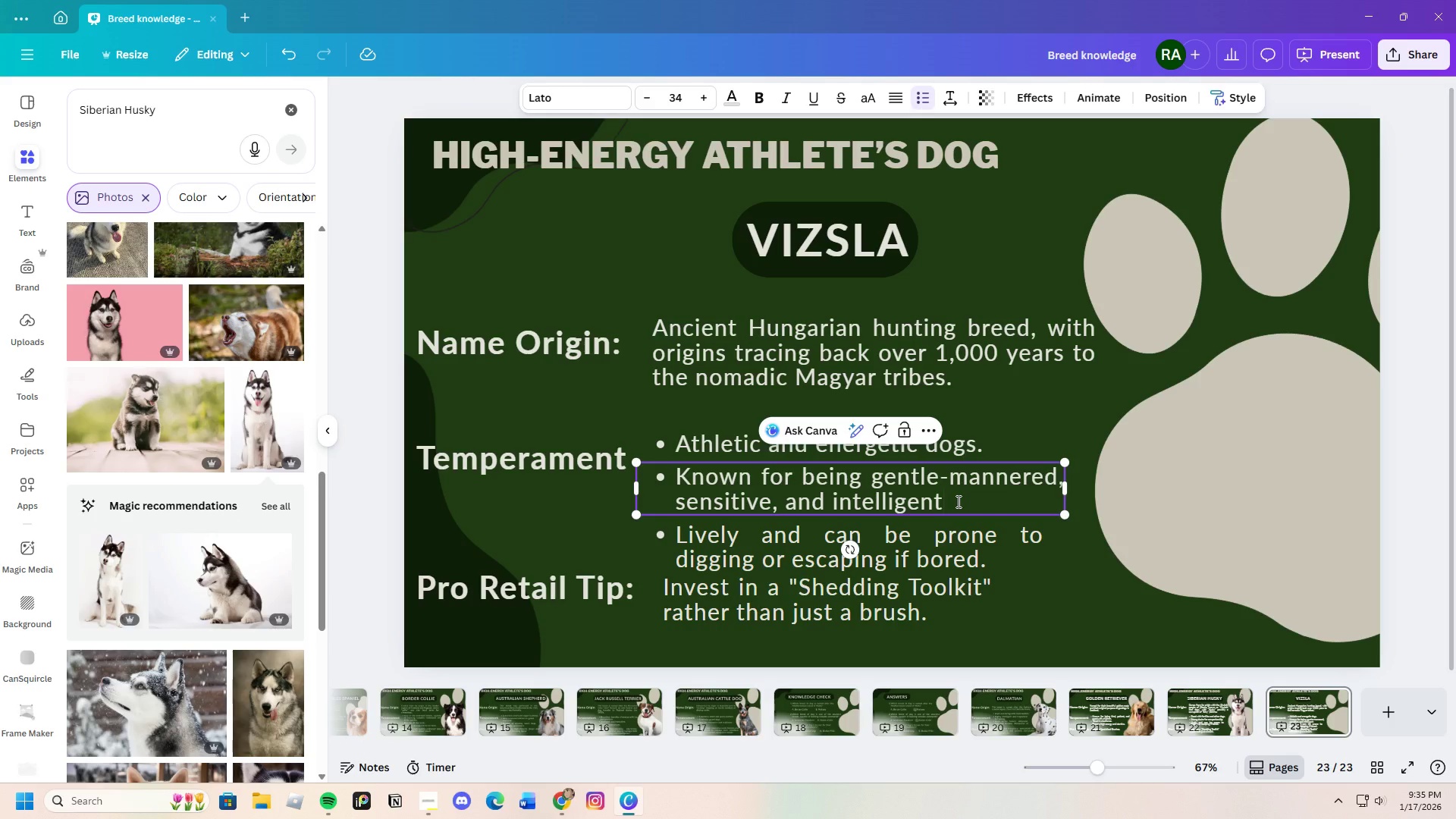 
key(Period)
 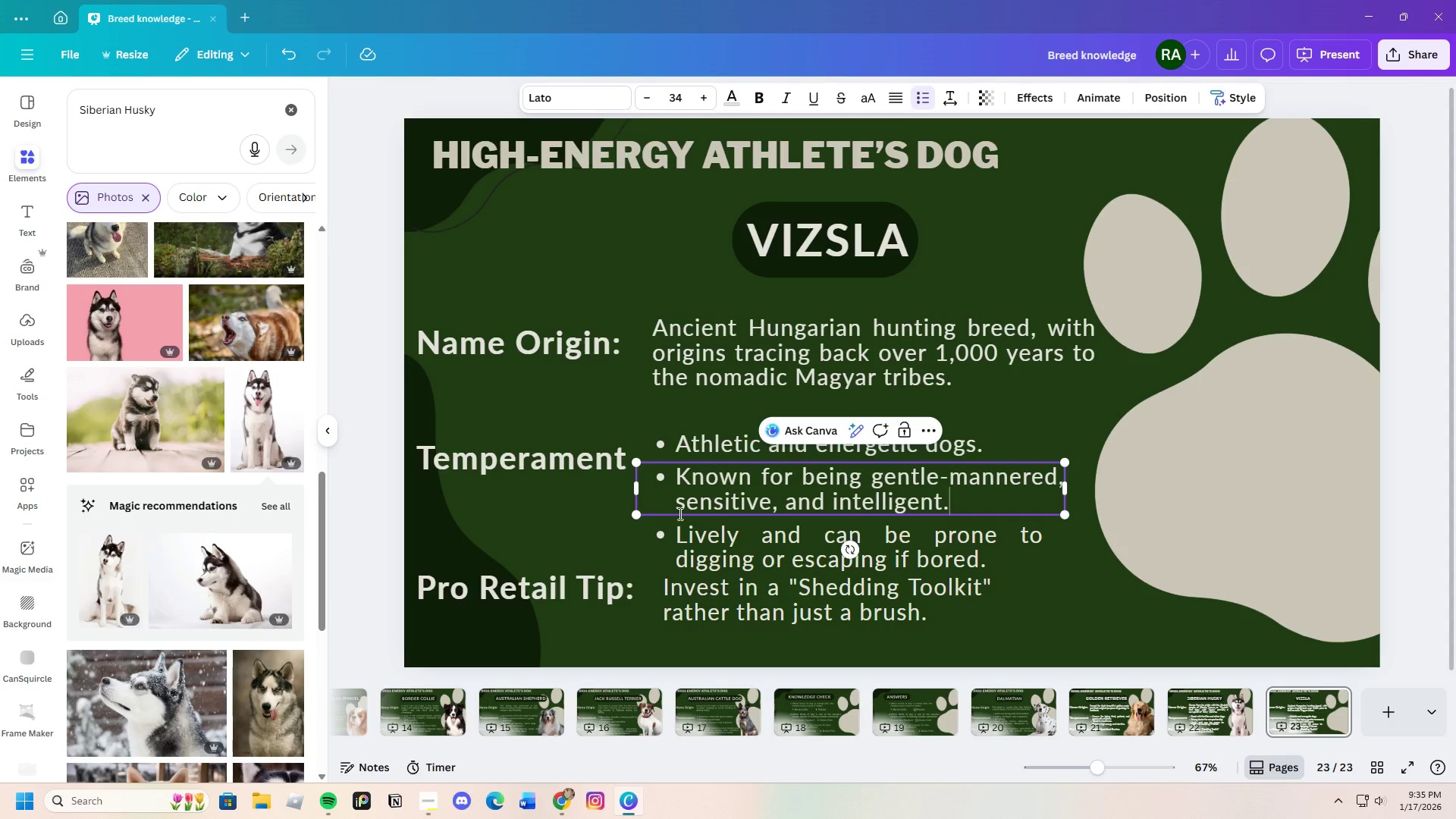 
left_click([571, 521])
 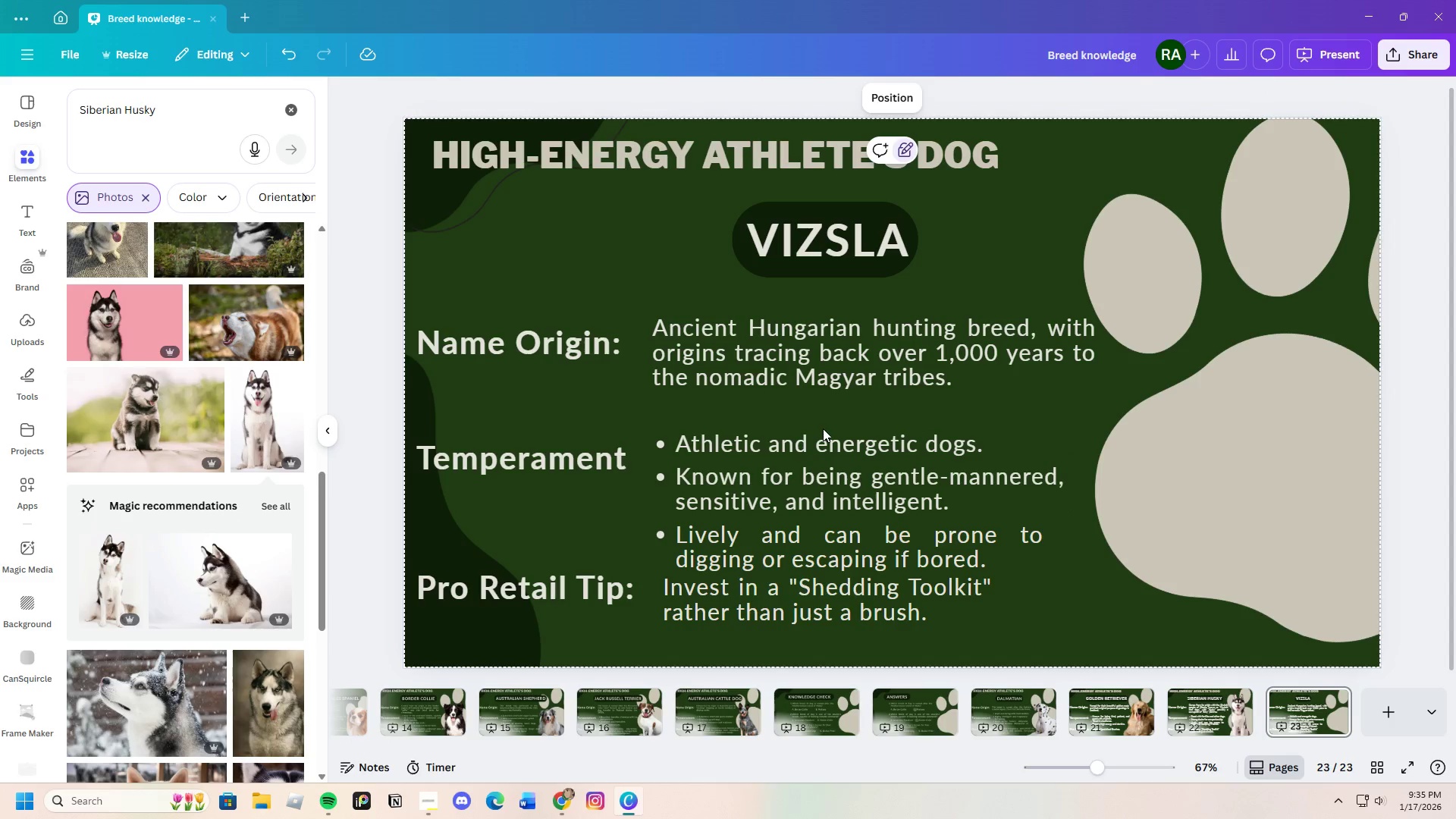 
left_click([827, 443])
 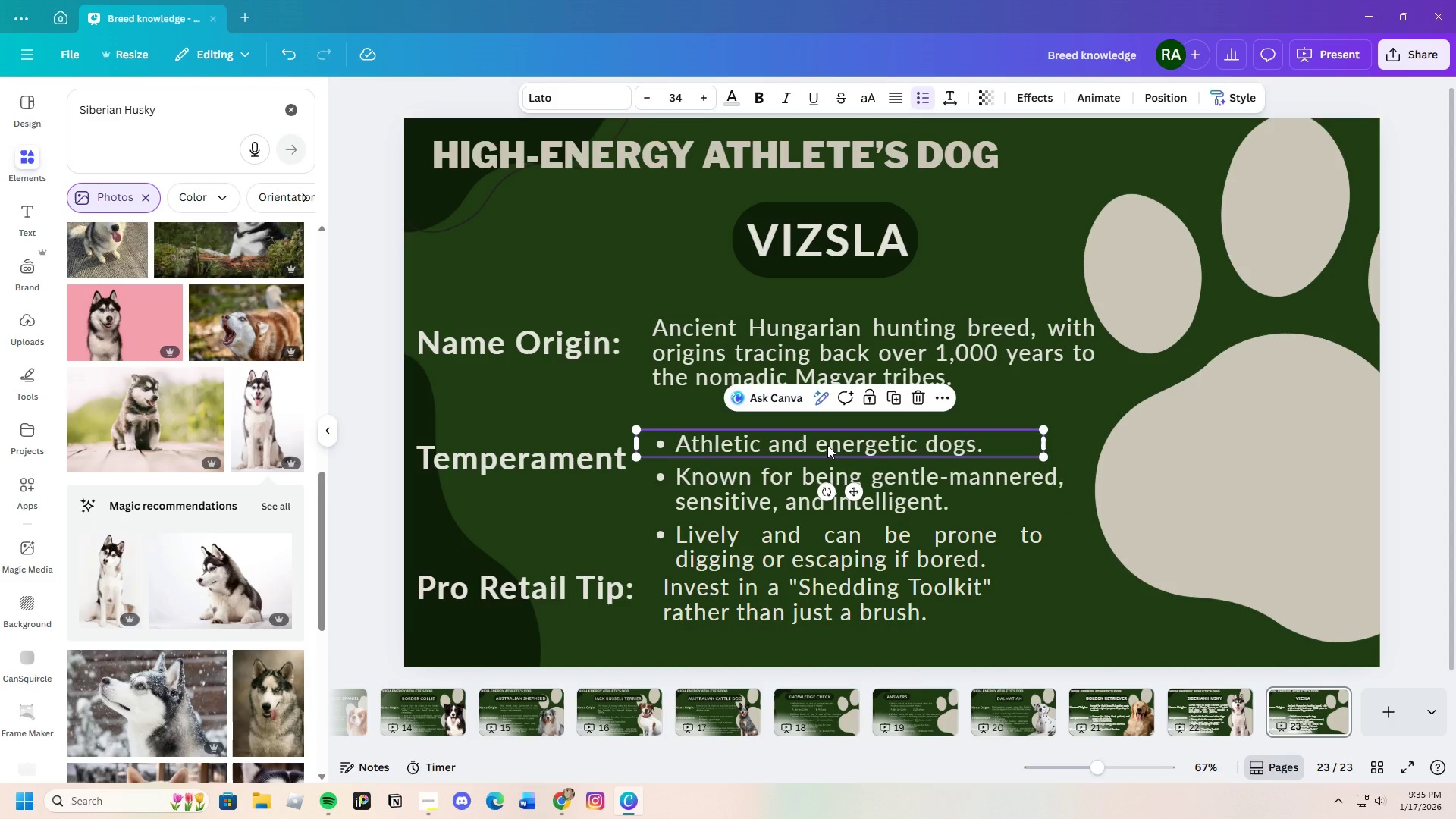 
left_click_drag(start_coordinate=[827, 445], to_coordinate=[824, 434])
 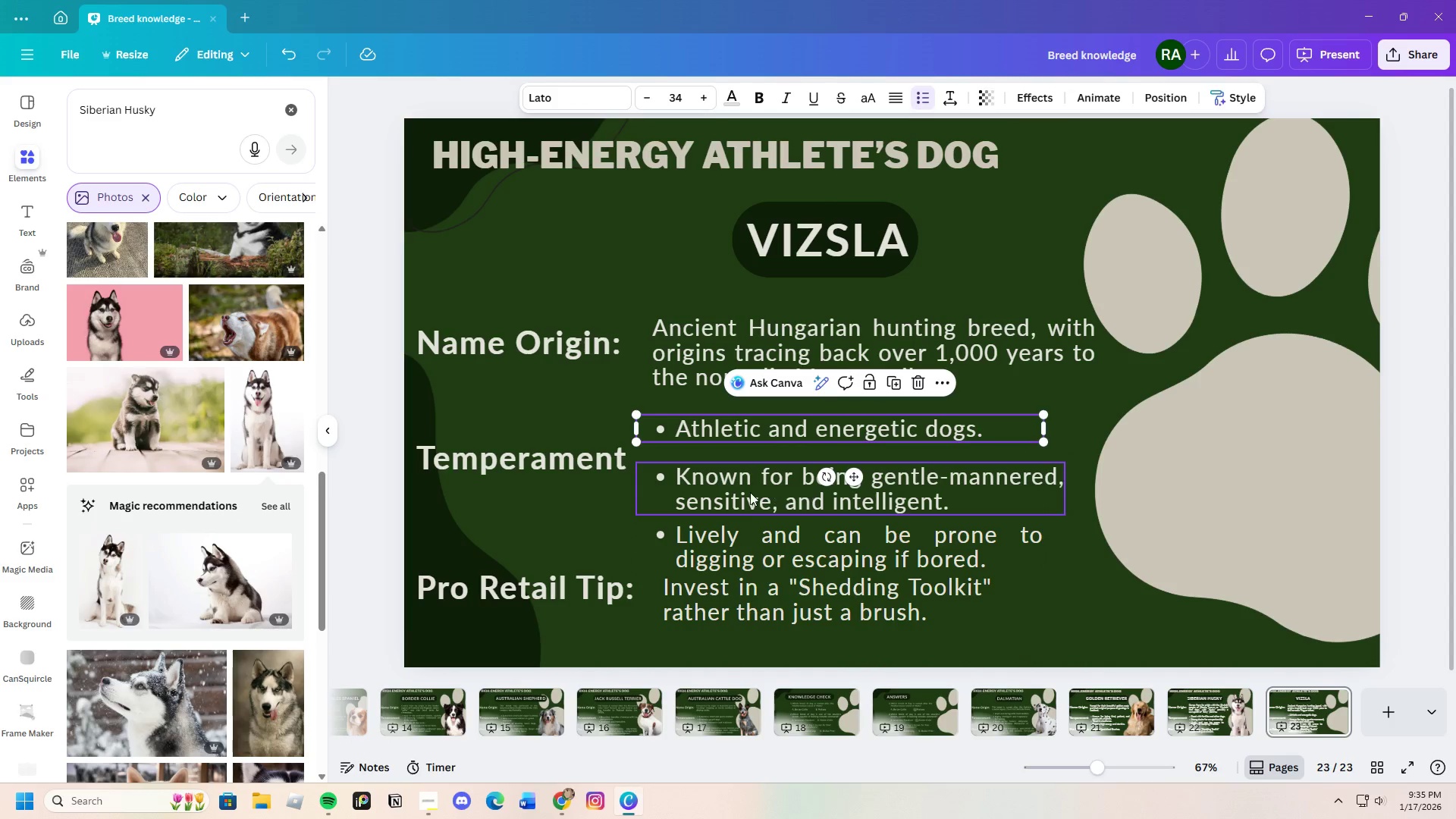 
left_click([749, 492])
 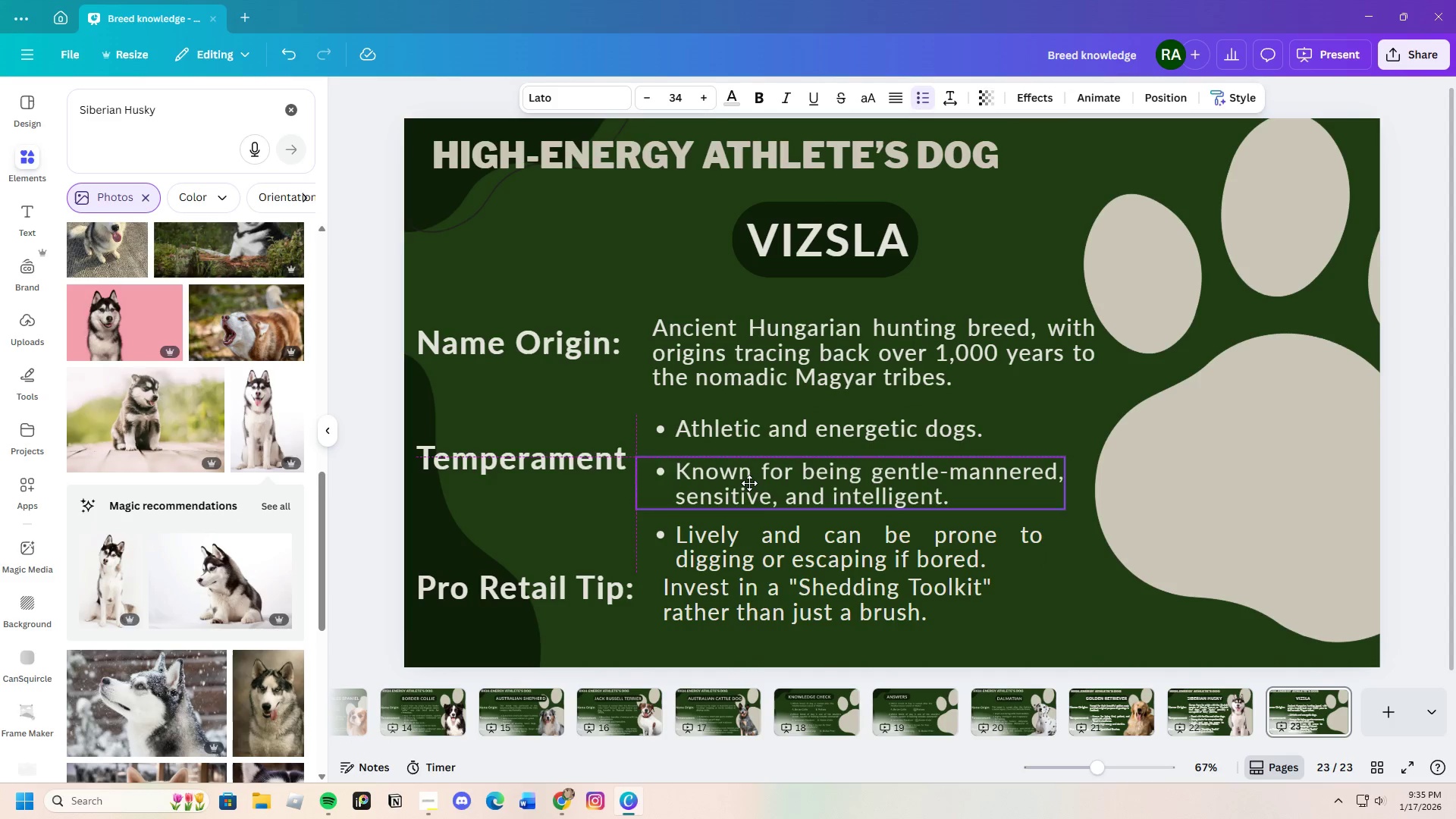 
left_click_drag(start_coordinate=[749, 491], to_coordinate=[750, 478])
 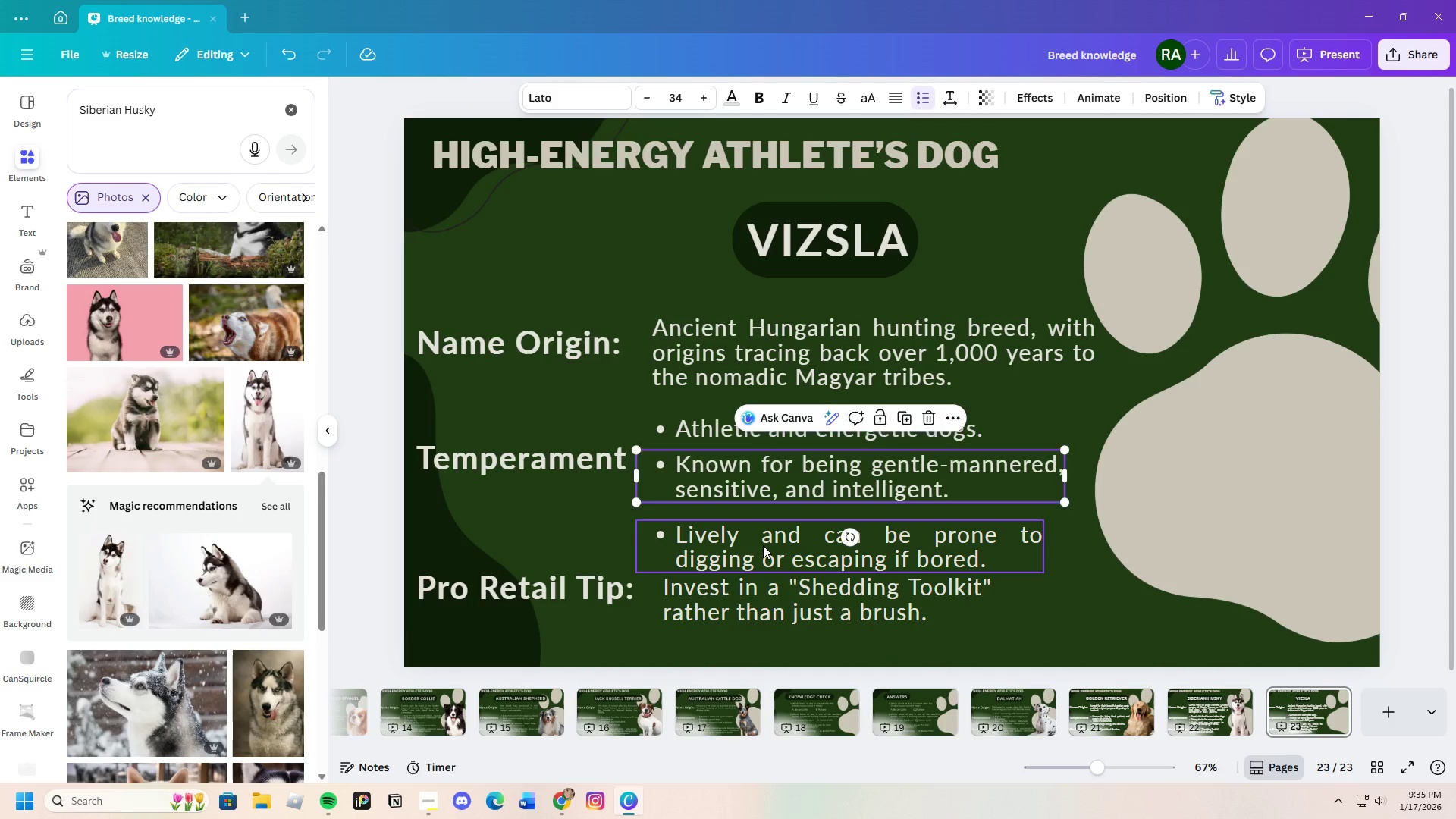 
left_click([763, 545])
 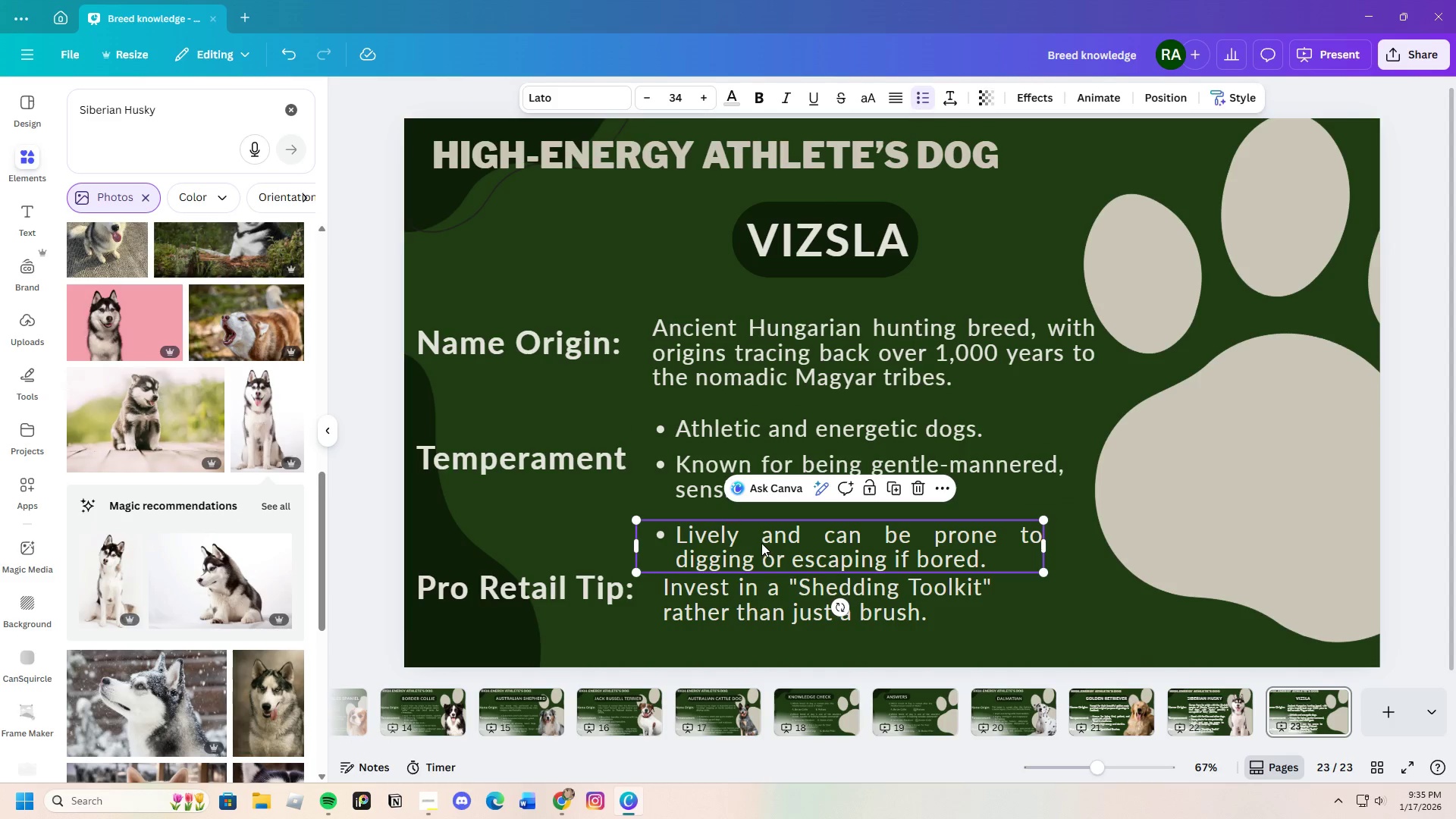 
left_click_drag(start_coordinate=[762, 545], to_coordinate=[761, 530])
 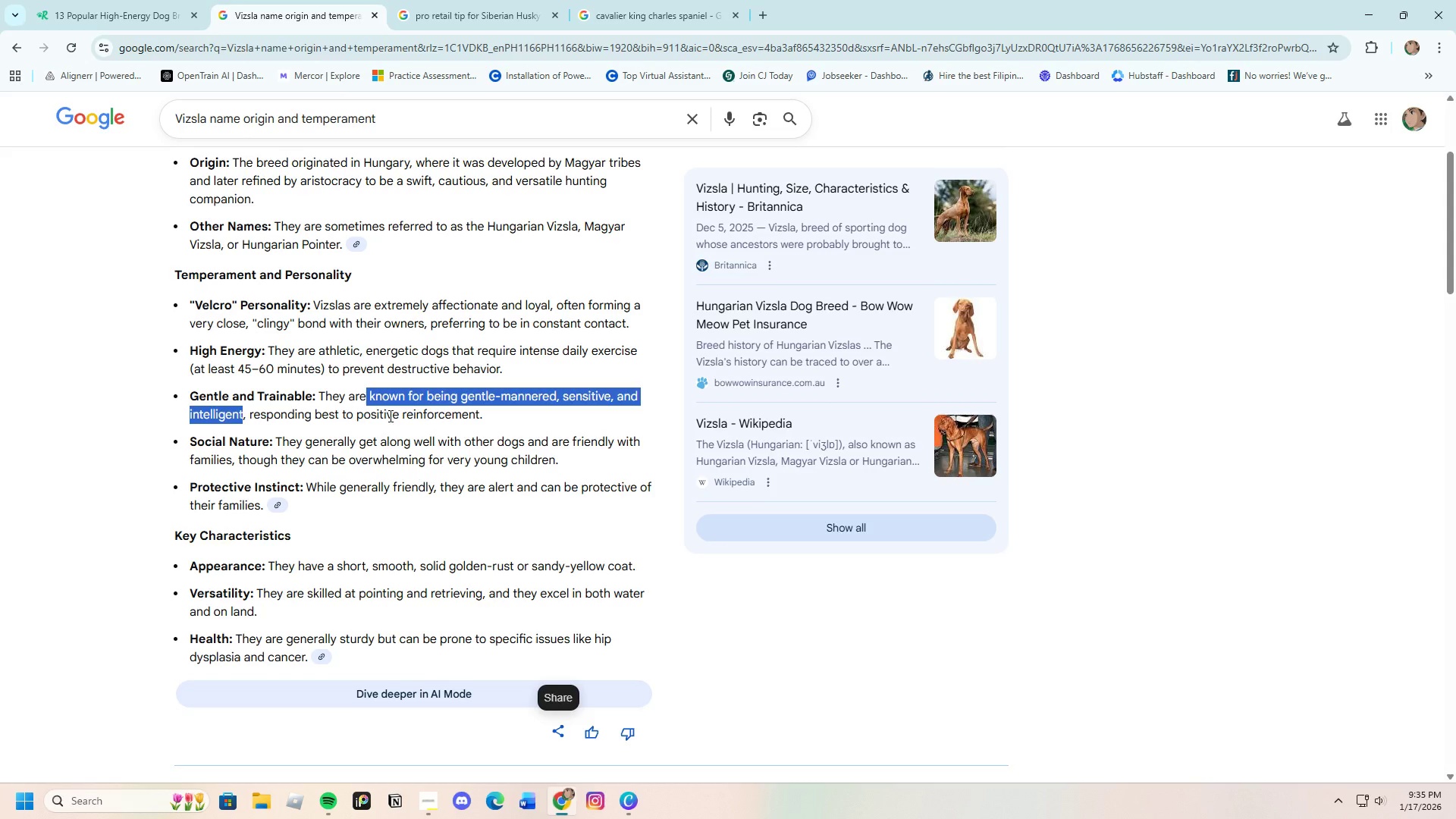 
left_click([406, 460])
 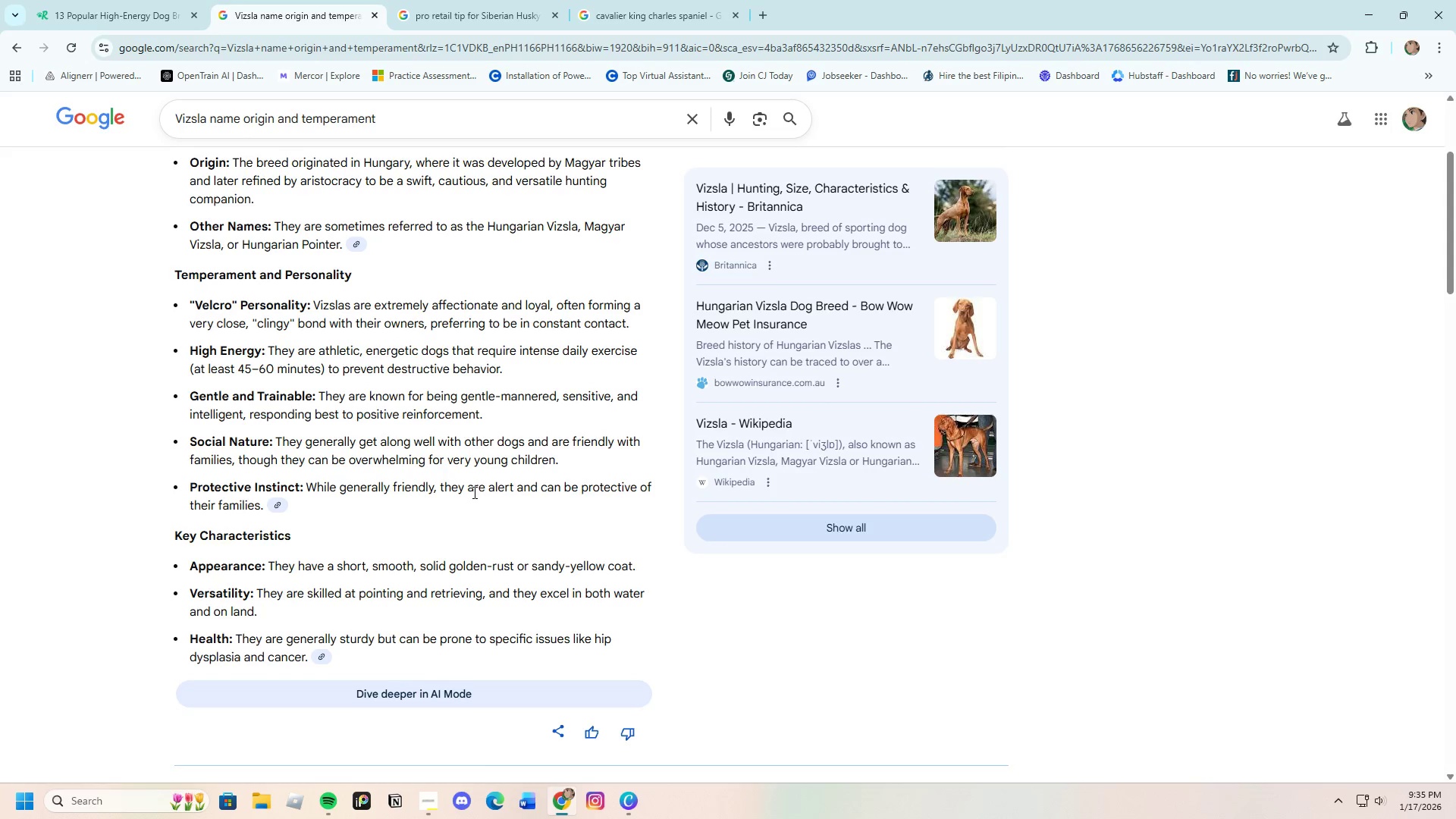 
left_click_drag(start_coordinate=[487, 486], to_coordinate=[648, 513])
 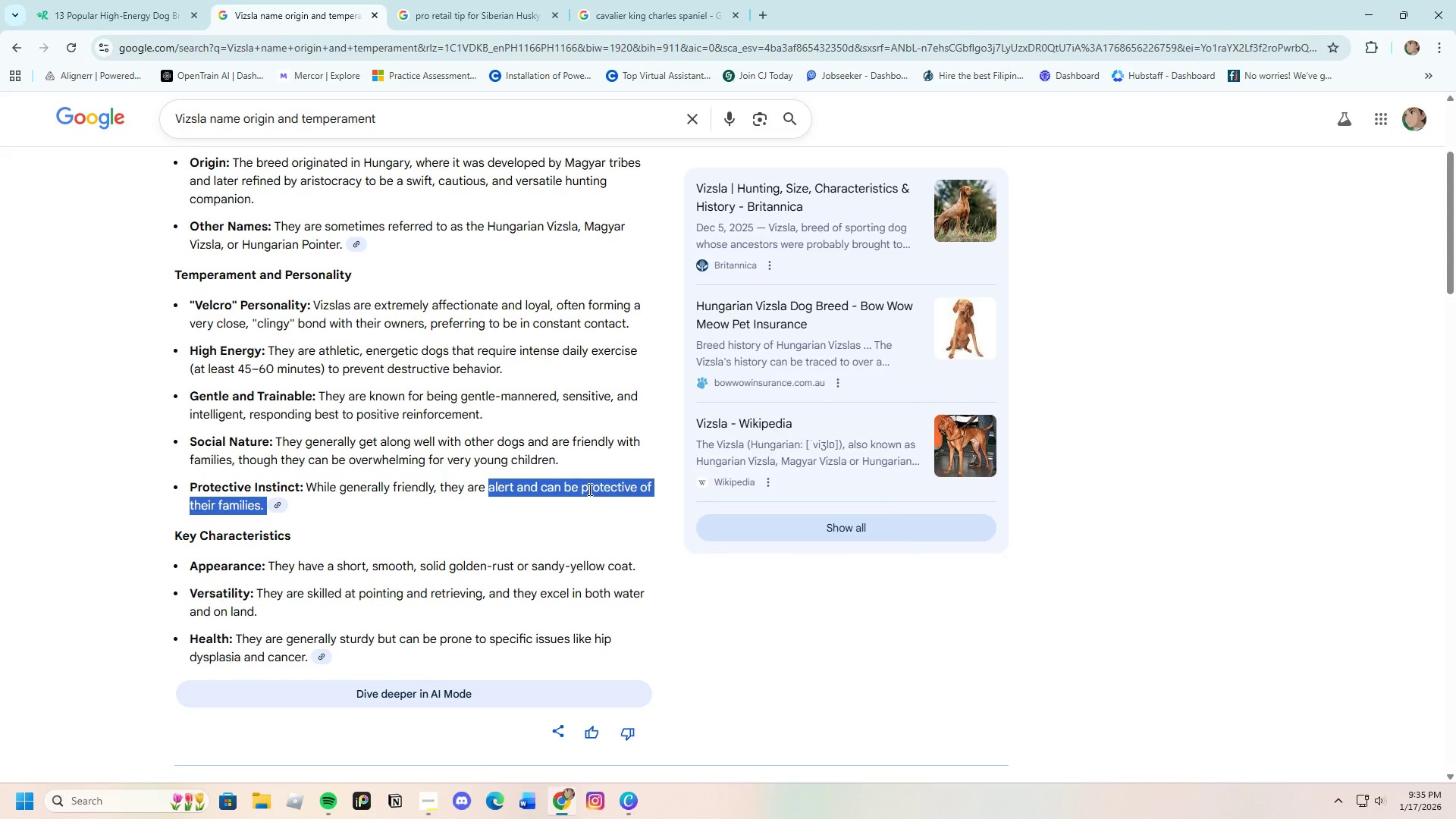 
right_click([588, 489])
 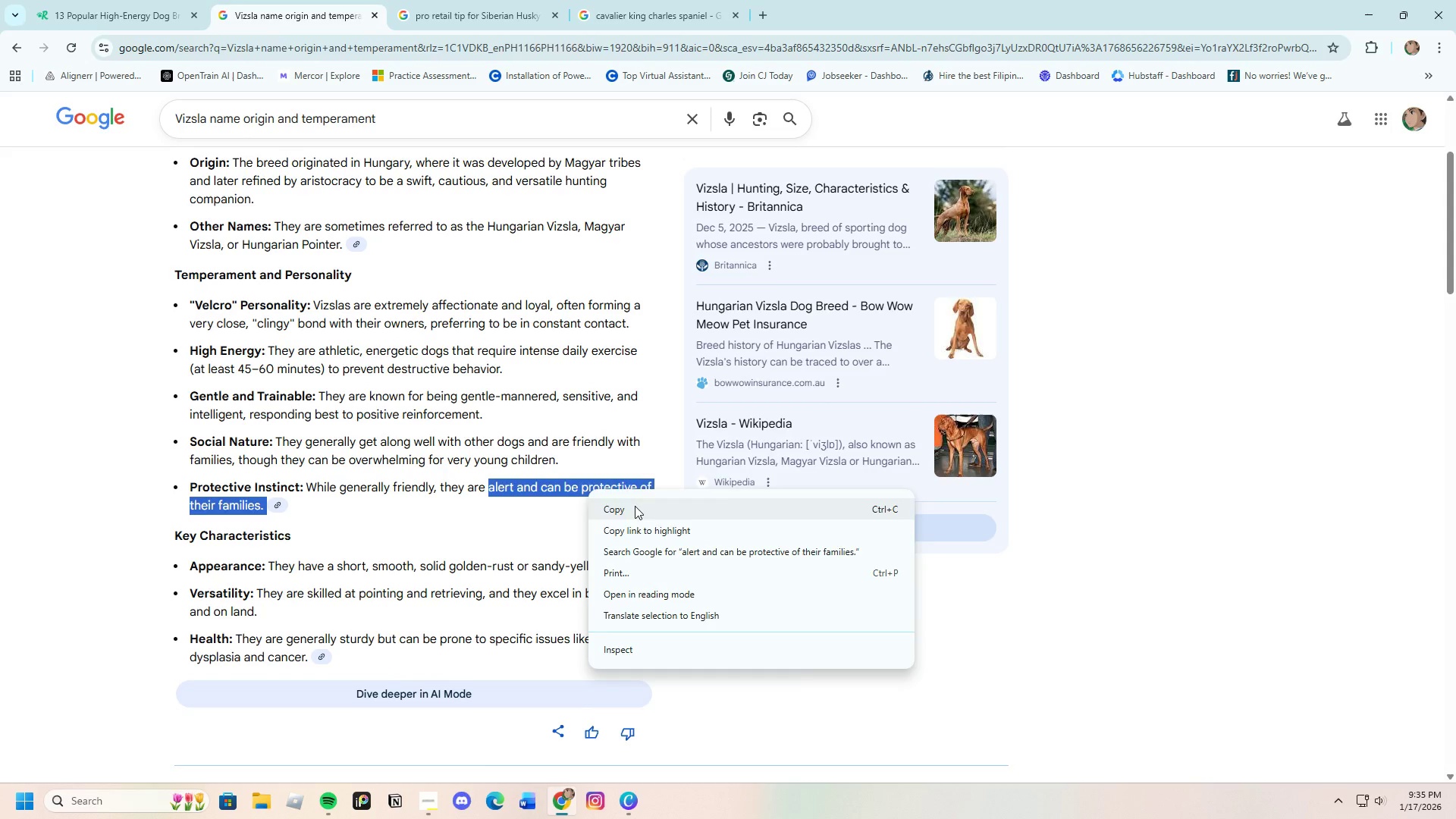 
left_click([635, 506])
 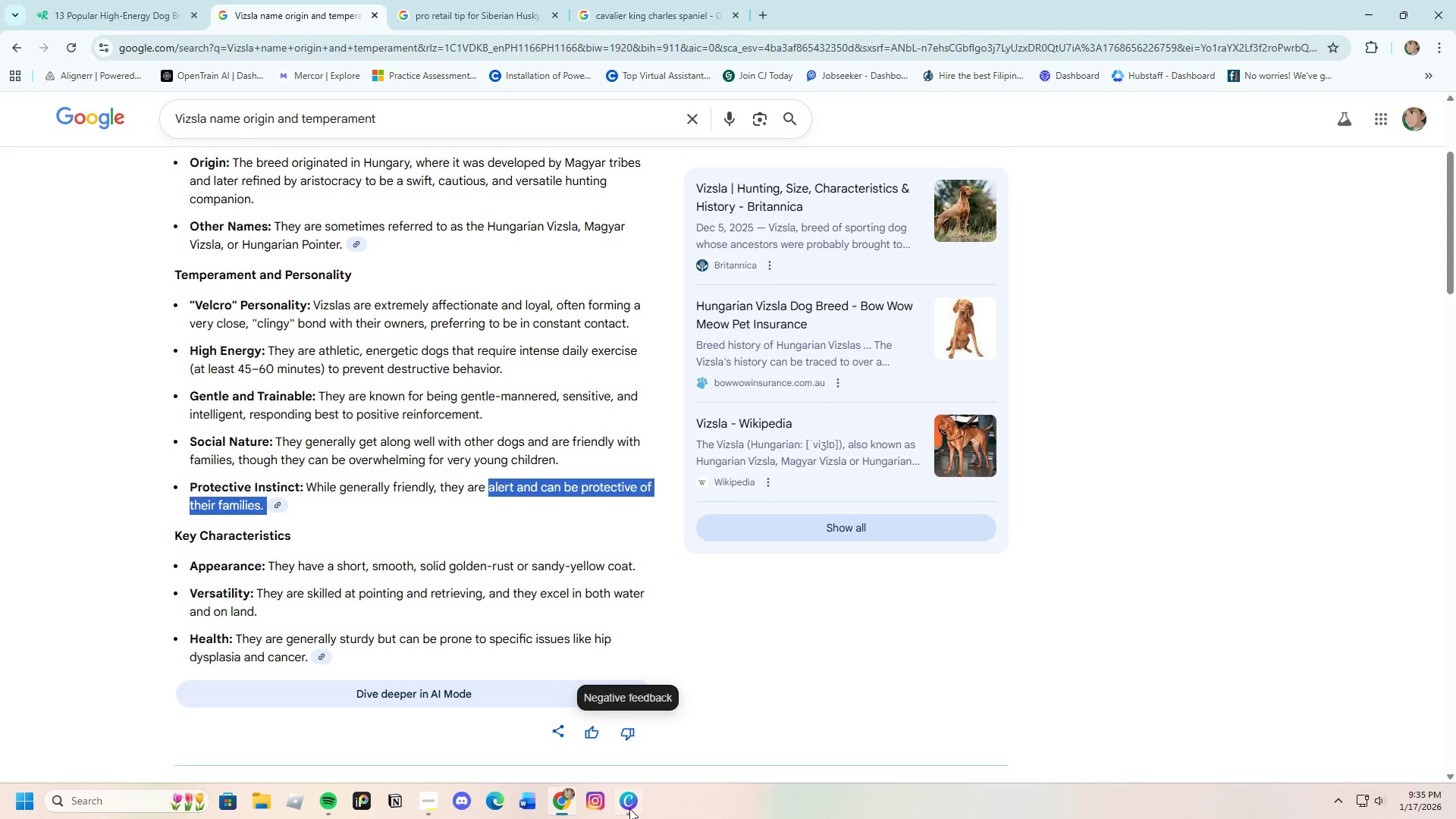 
left_click([629, 811])
 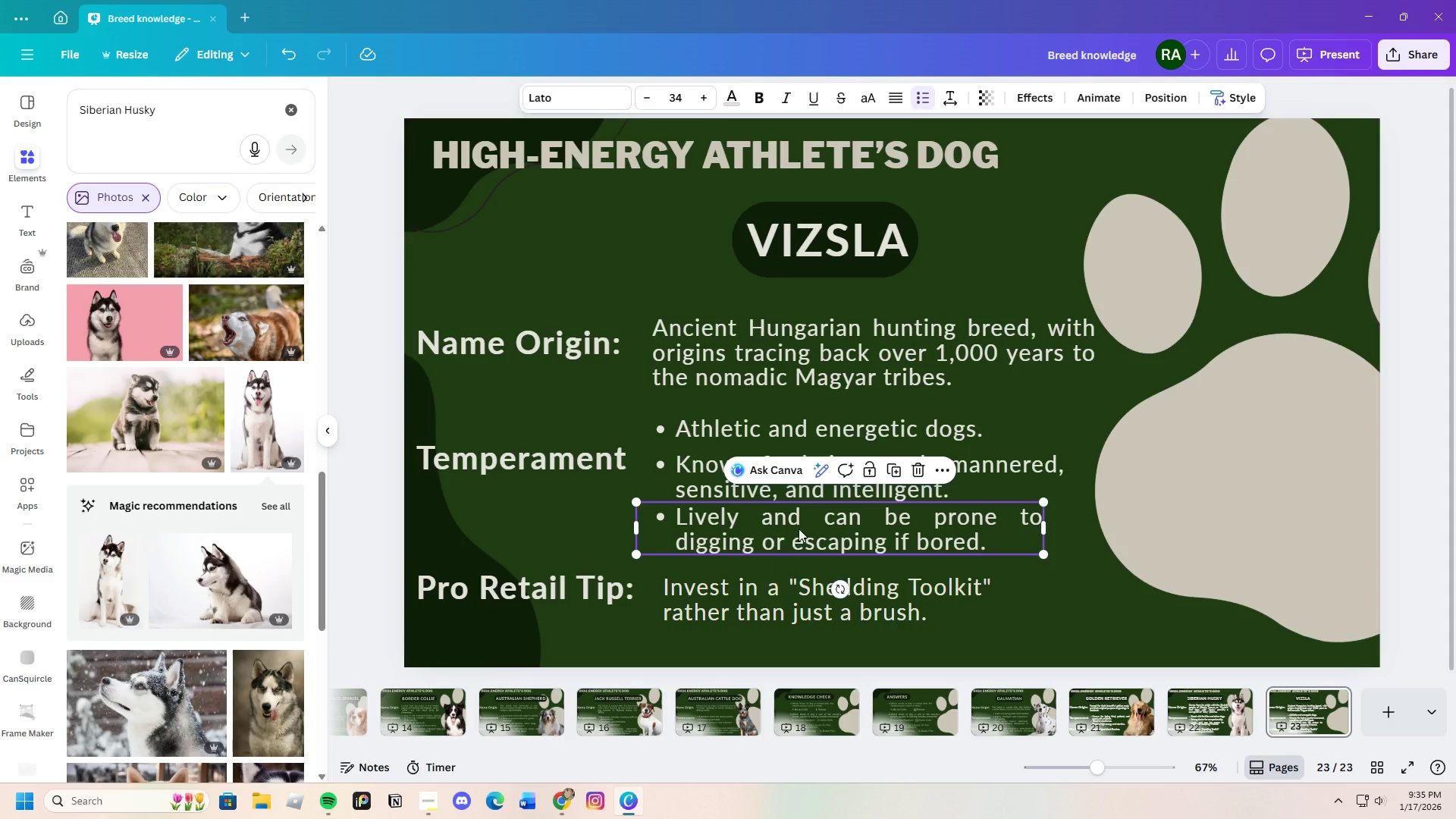 
left_click_drag(start_coordinate=[804, 526], to_coordinate=[799, 526])
 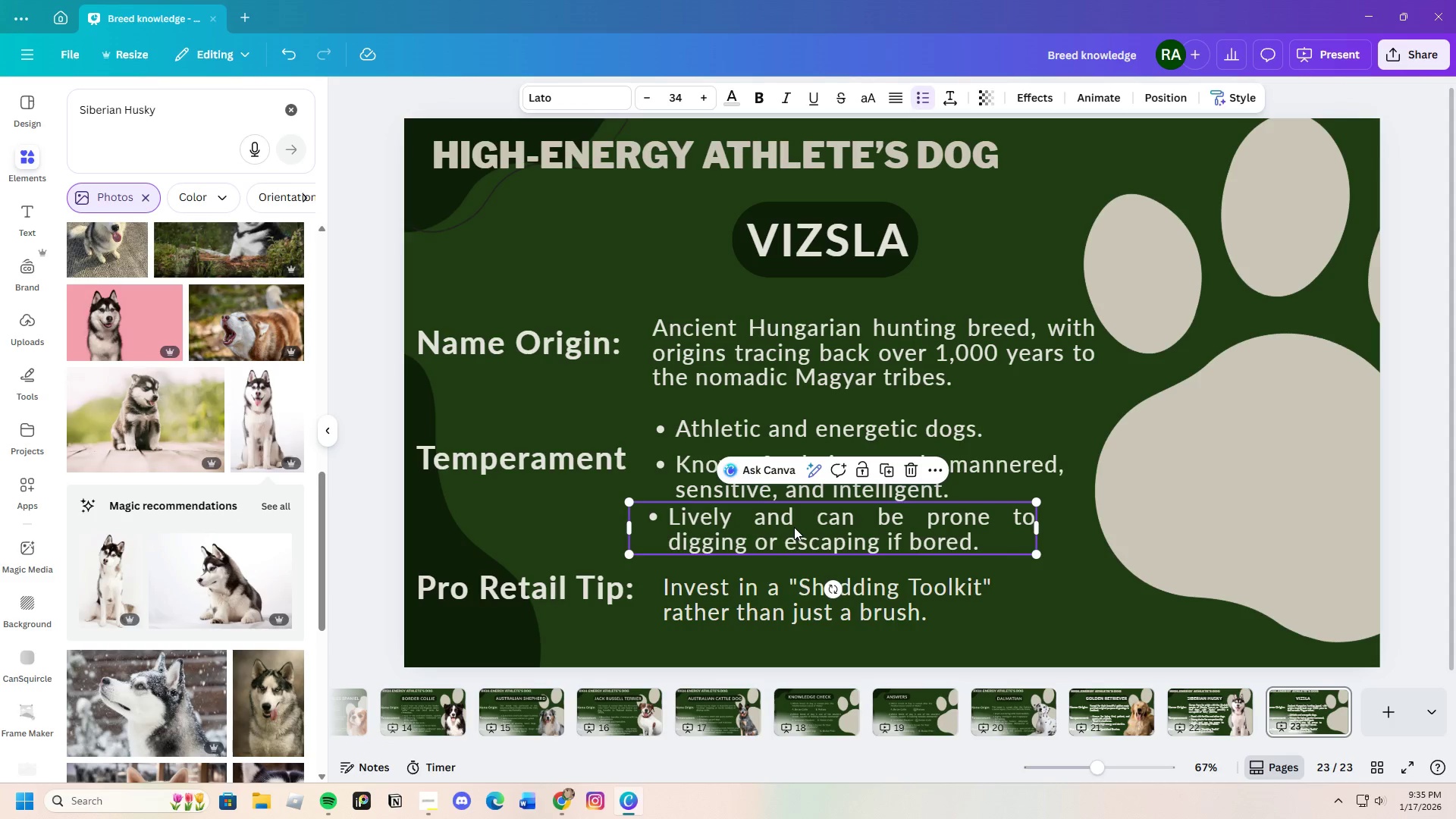 
double_click([794, 527])
 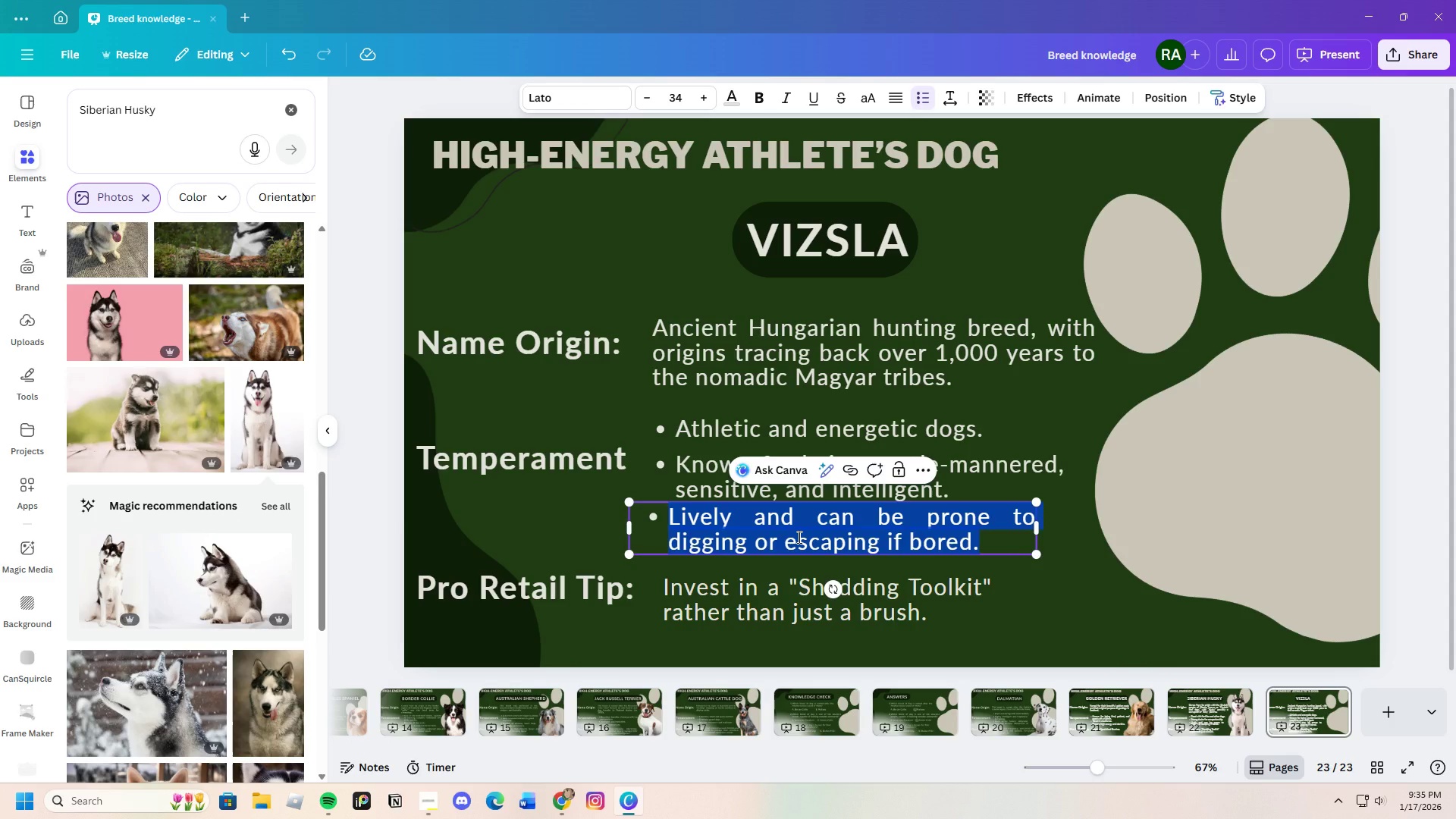 
key(Backspace)
 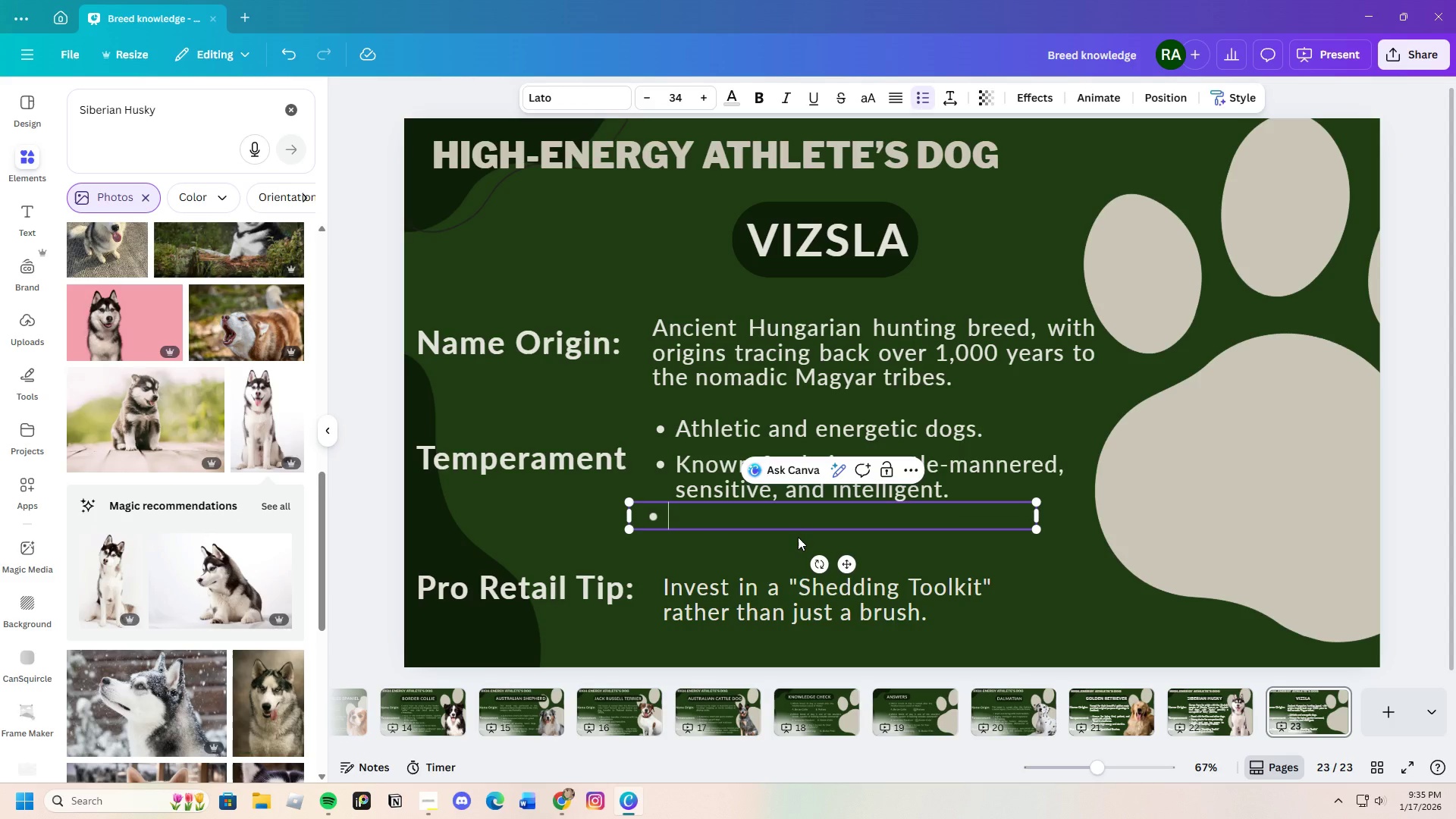 
key(Control+ControlLeft)
 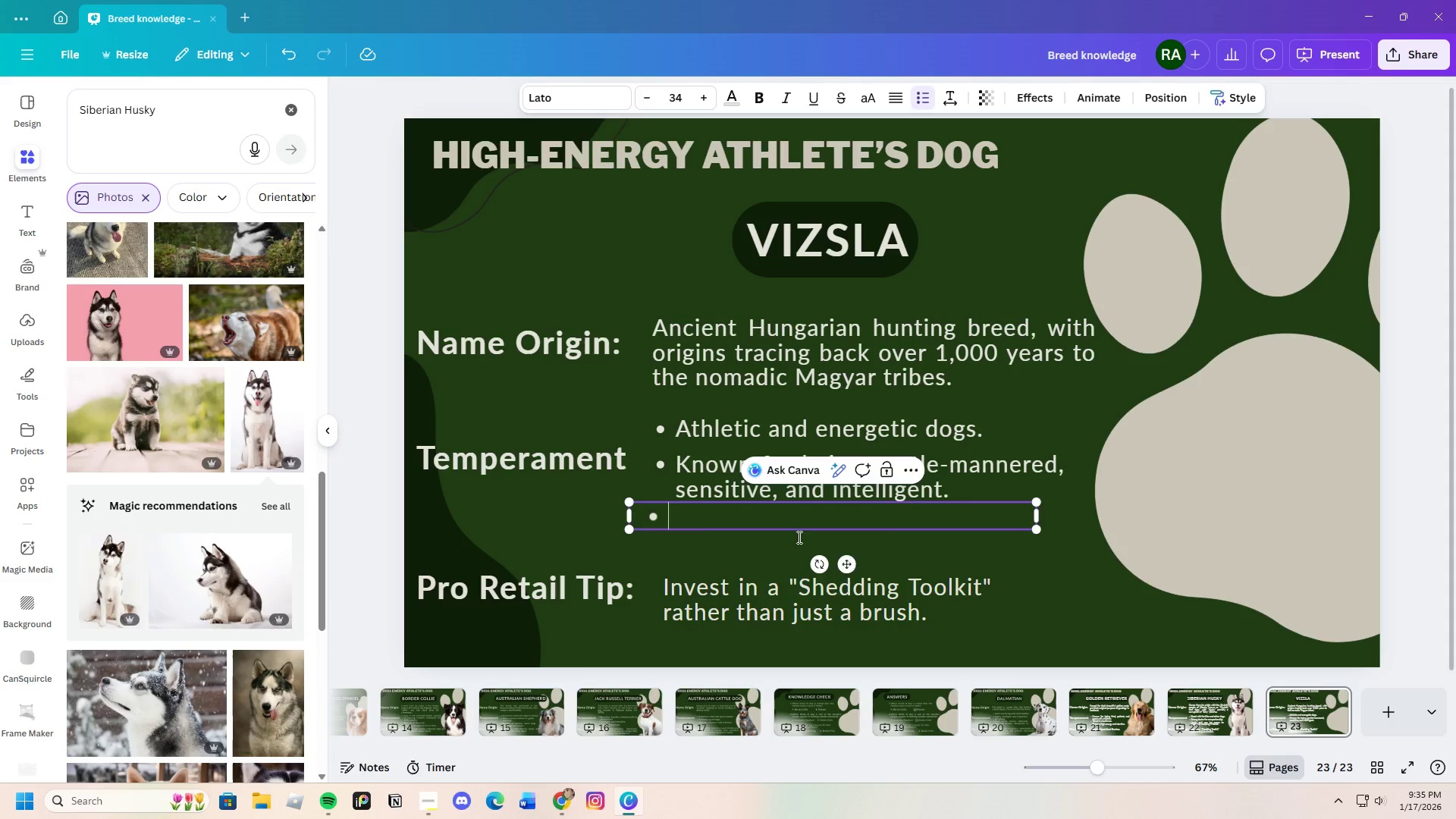 
key(Control+V)
 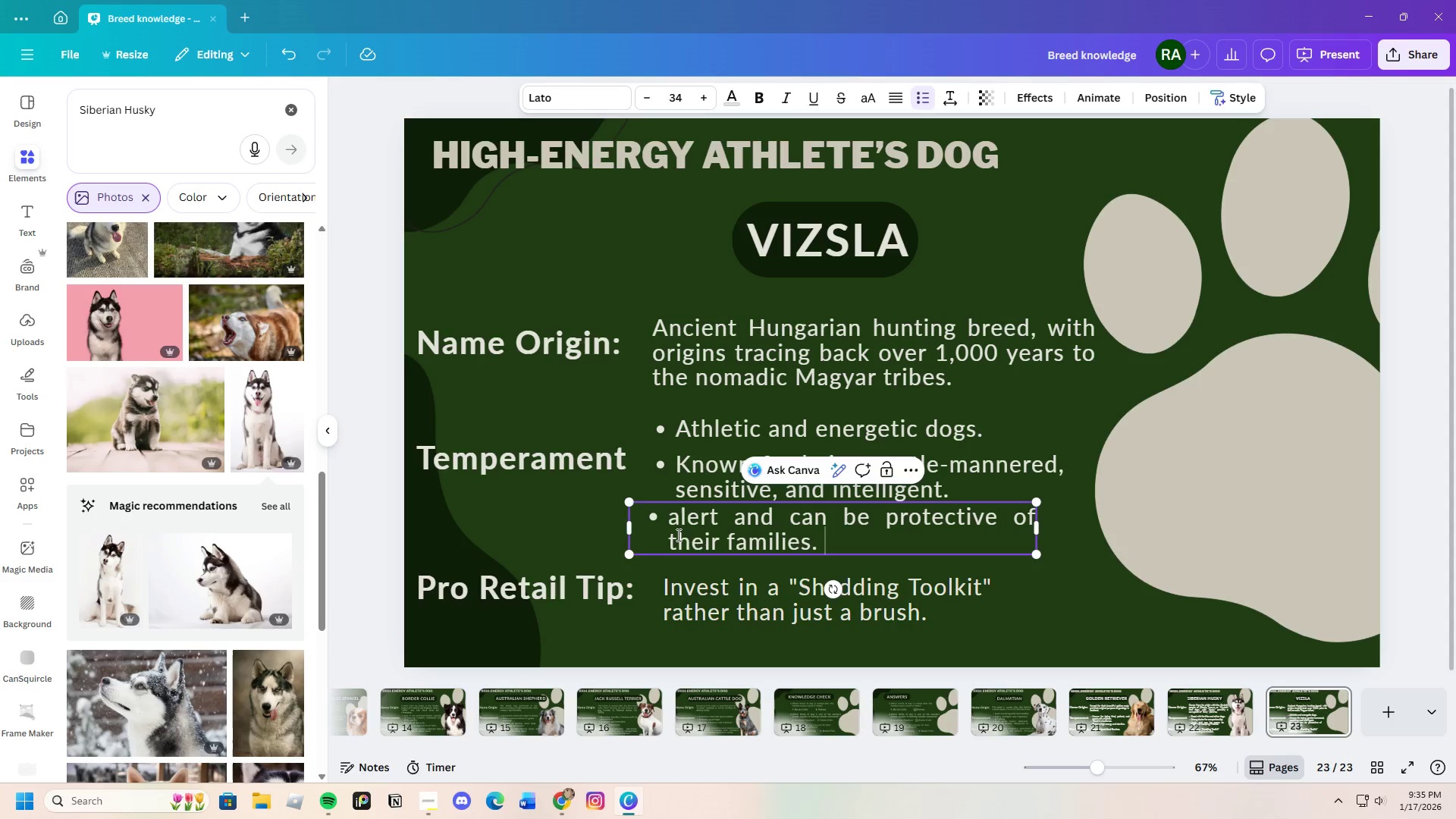 
left_click([676, 525])
 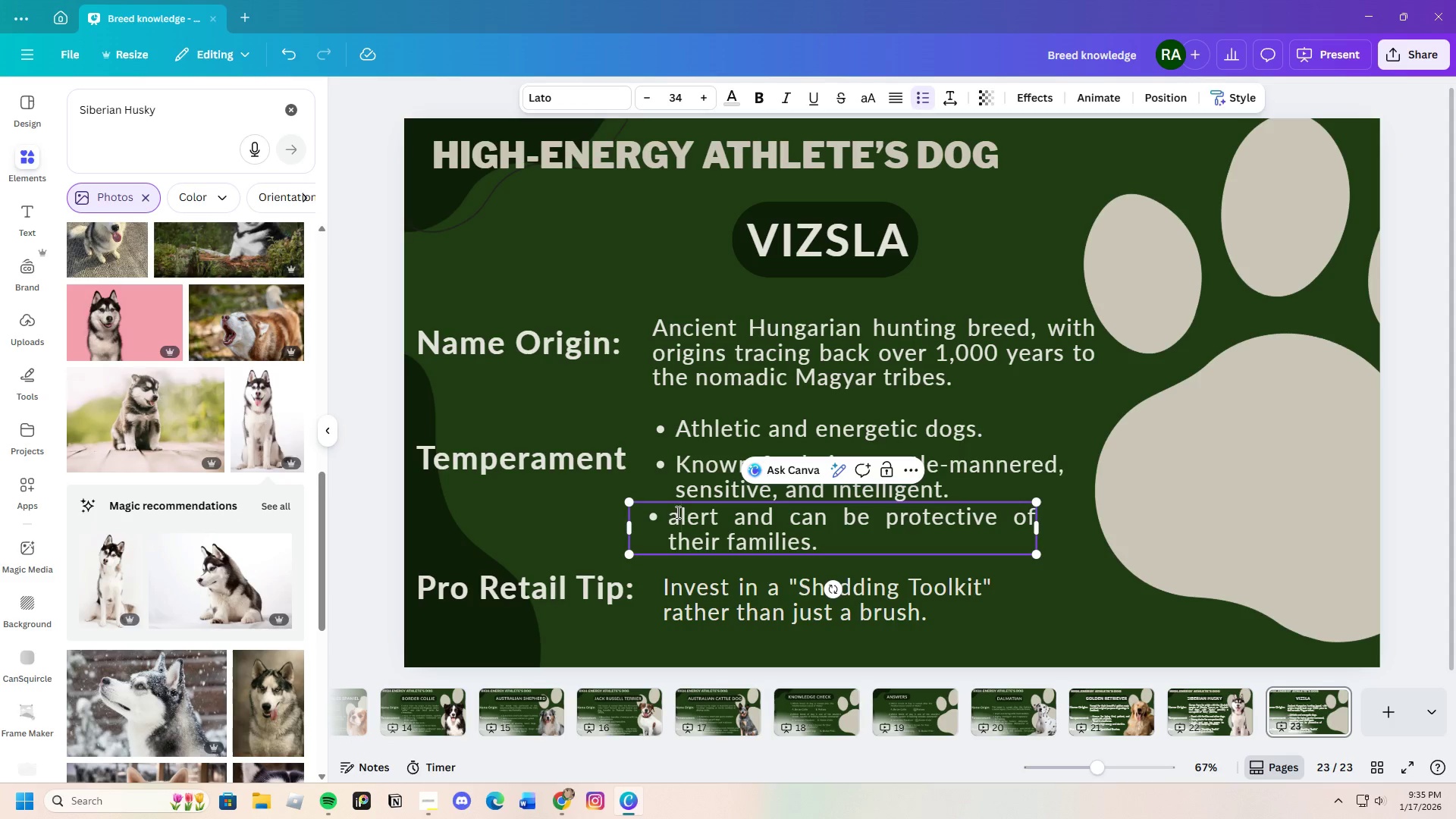 
key(Backspace)
 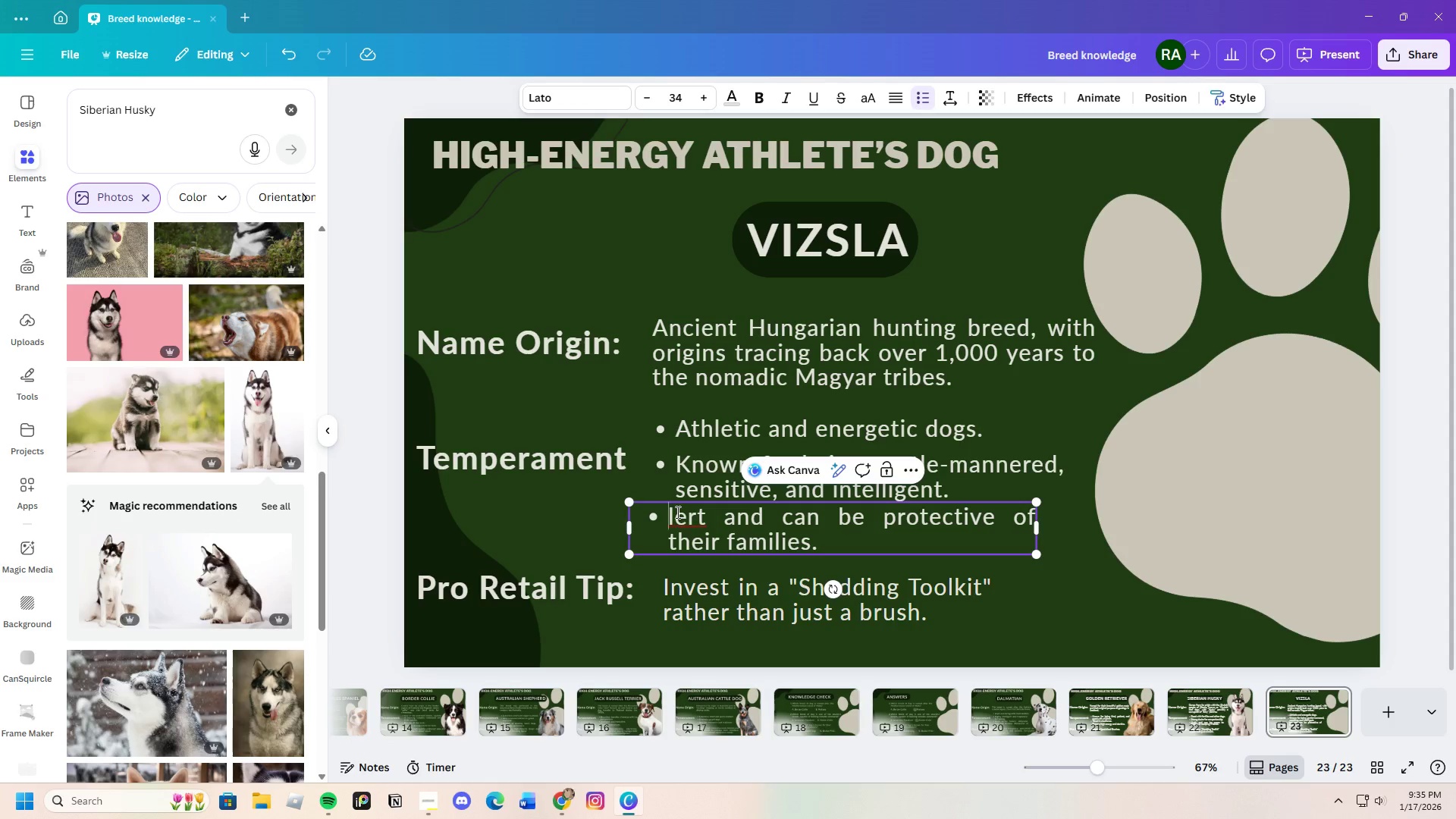 
key(Shift+A)
 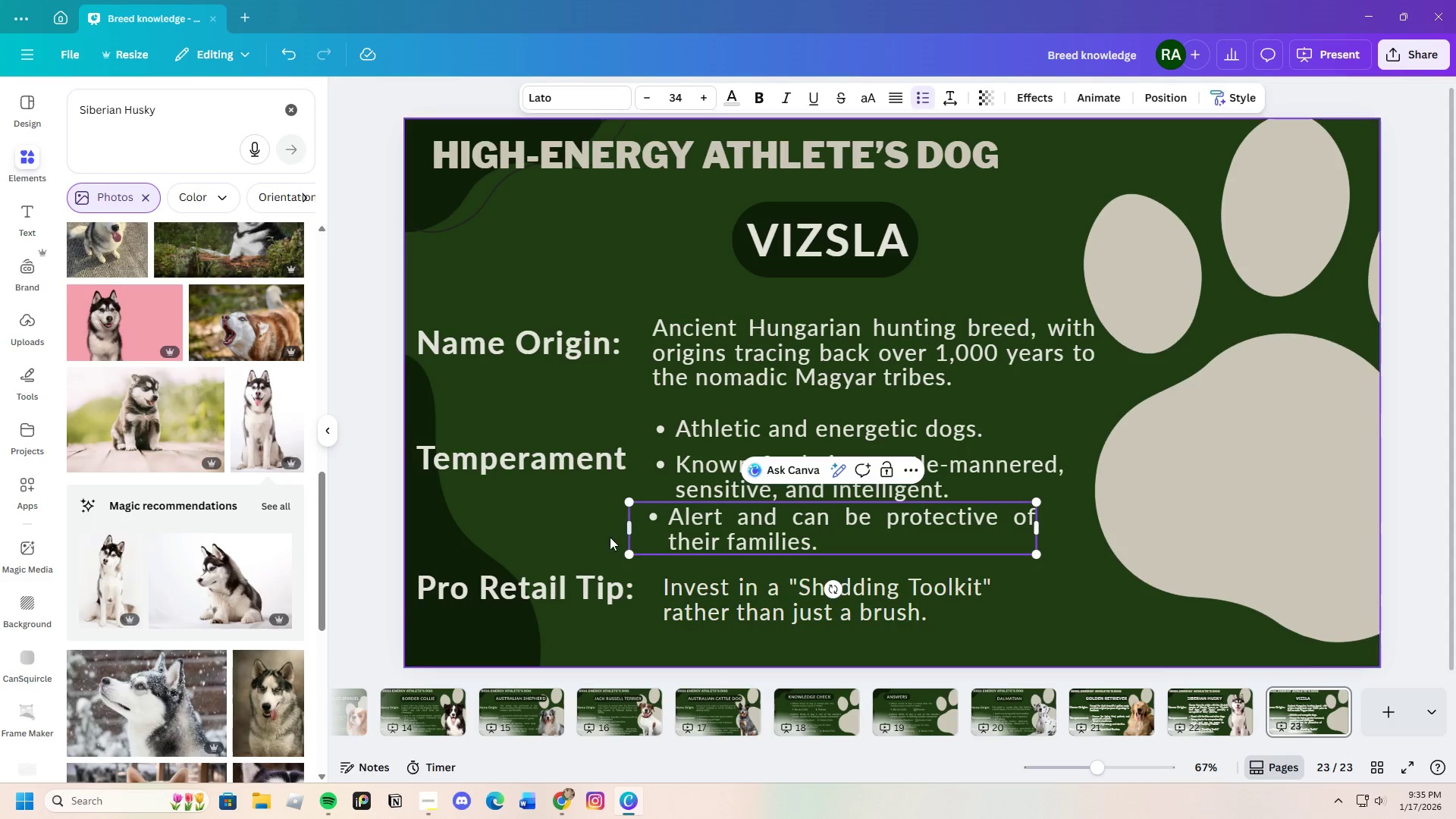 
left_click([604, 538])
 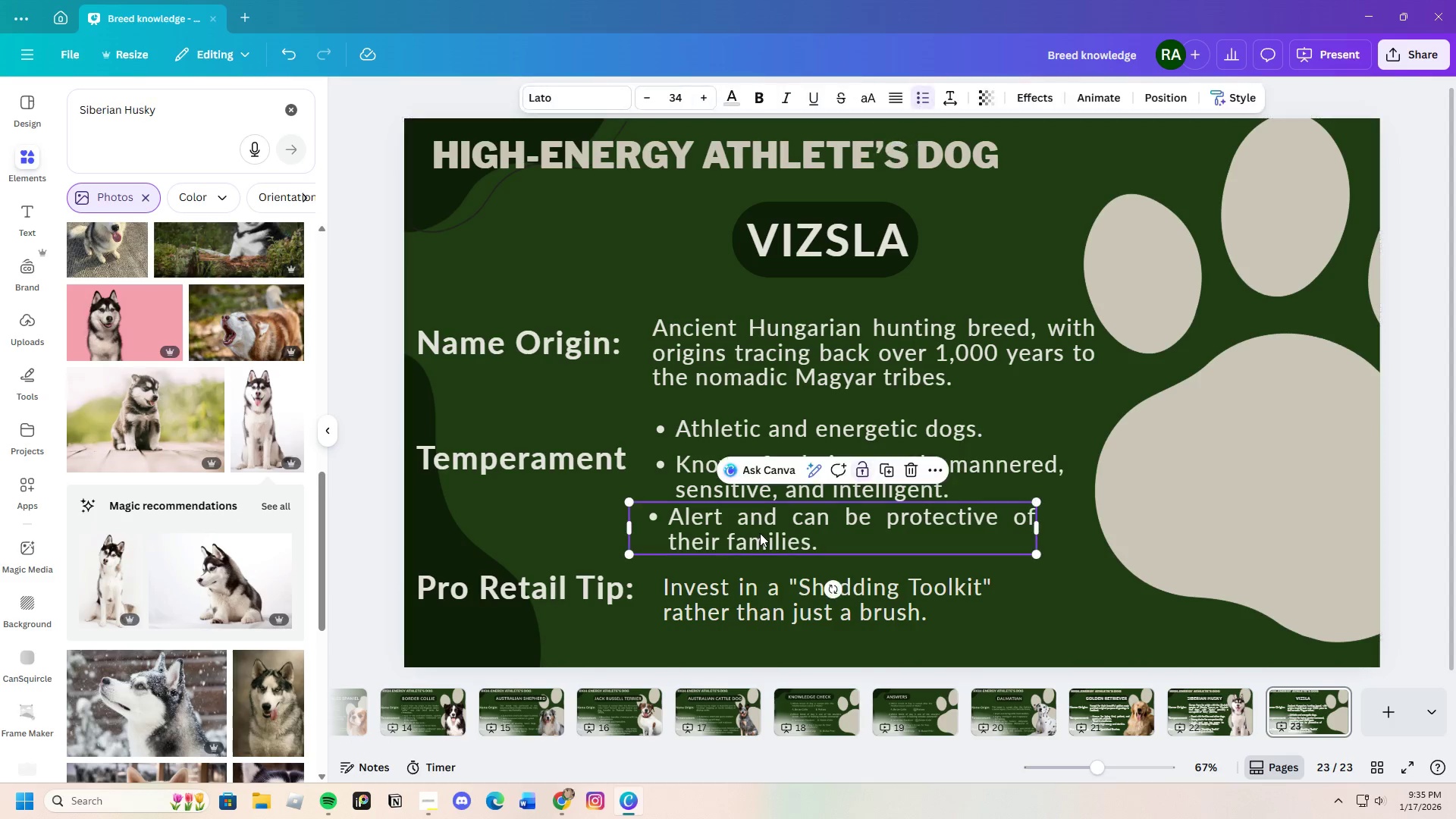 
left_click_drag(start_coordinate=[760, 533], to_coordinate=[769, 534])
 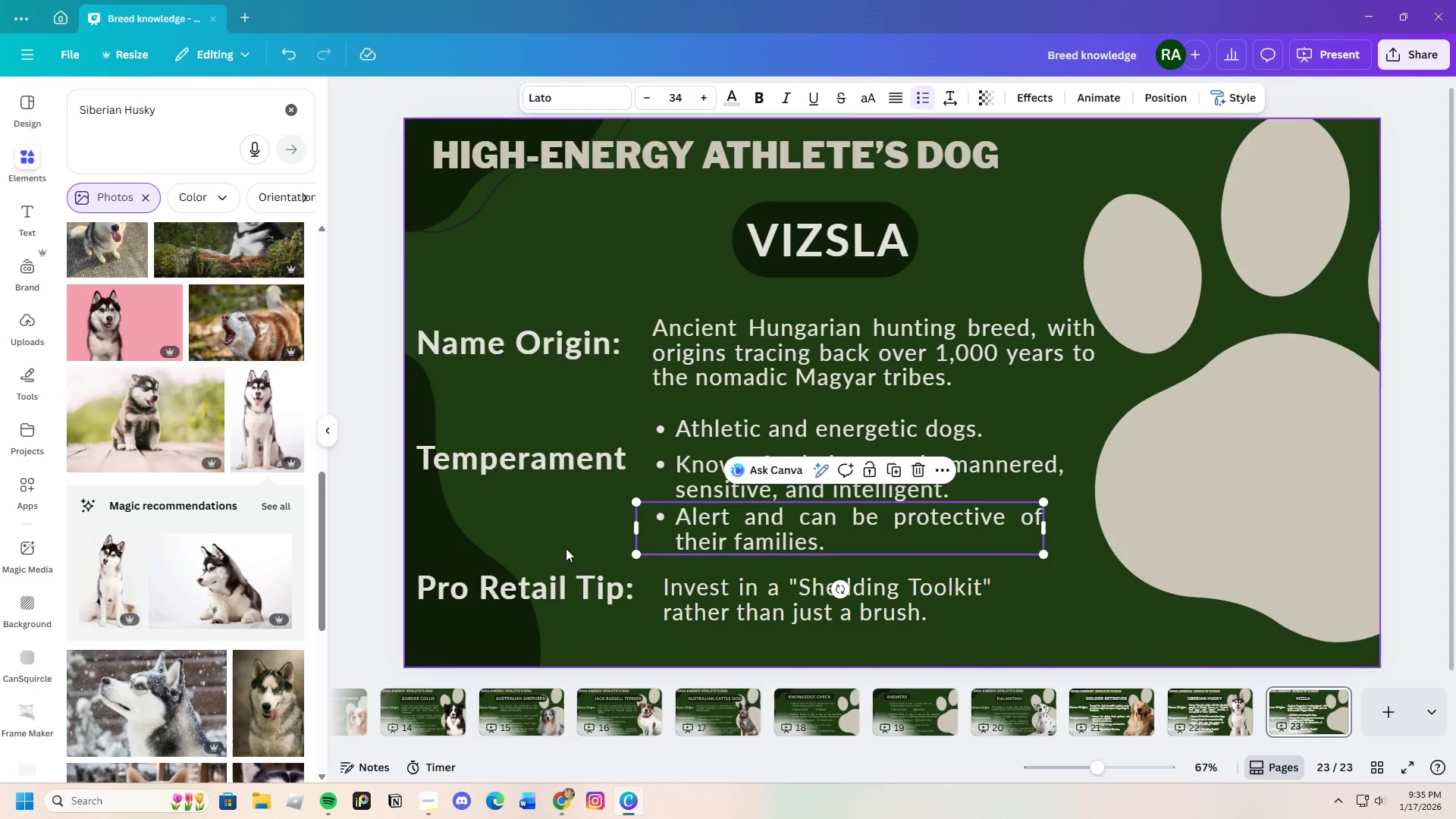 
left_click([566, 548])
 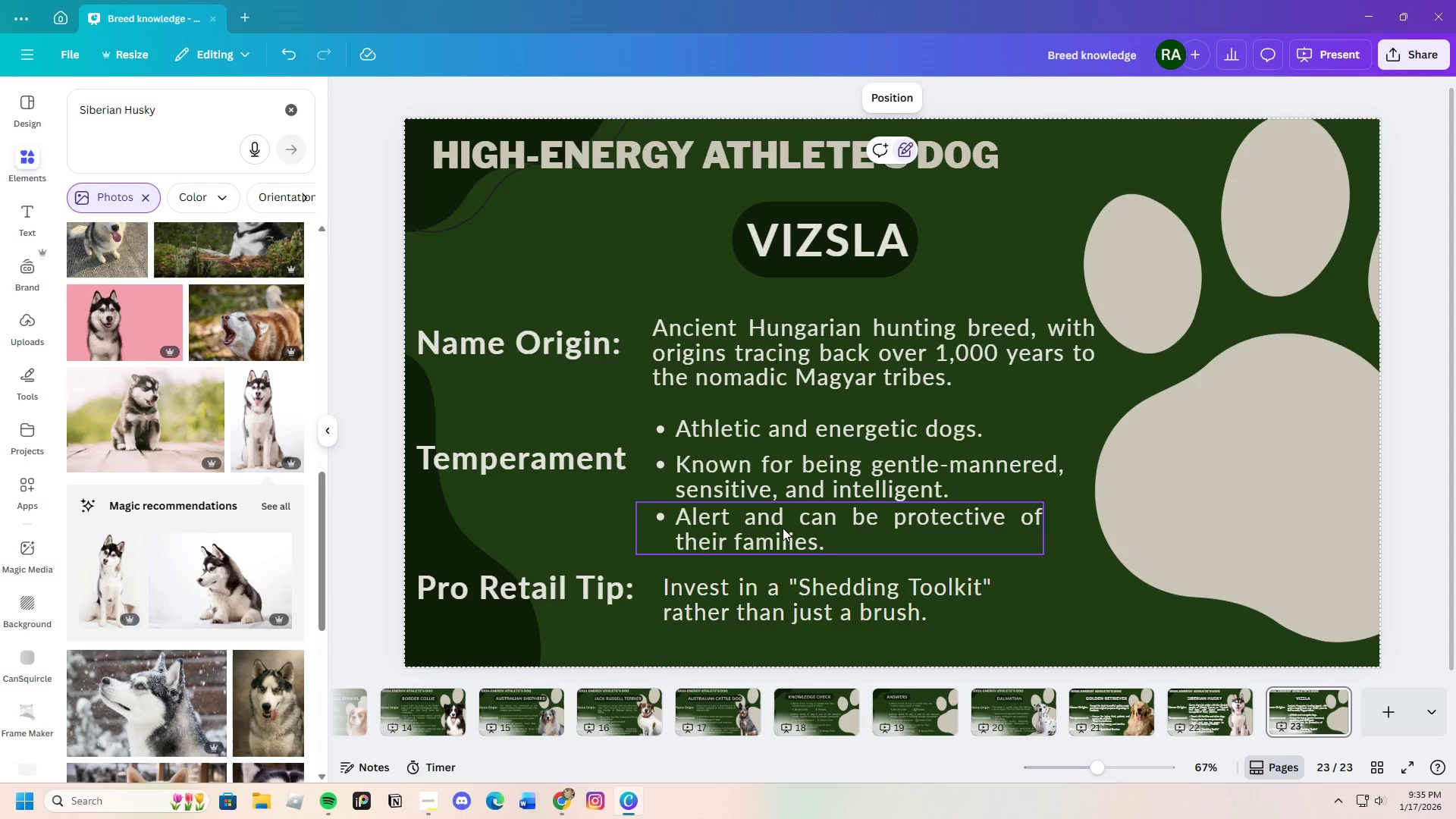 
left_click([770, 469])
 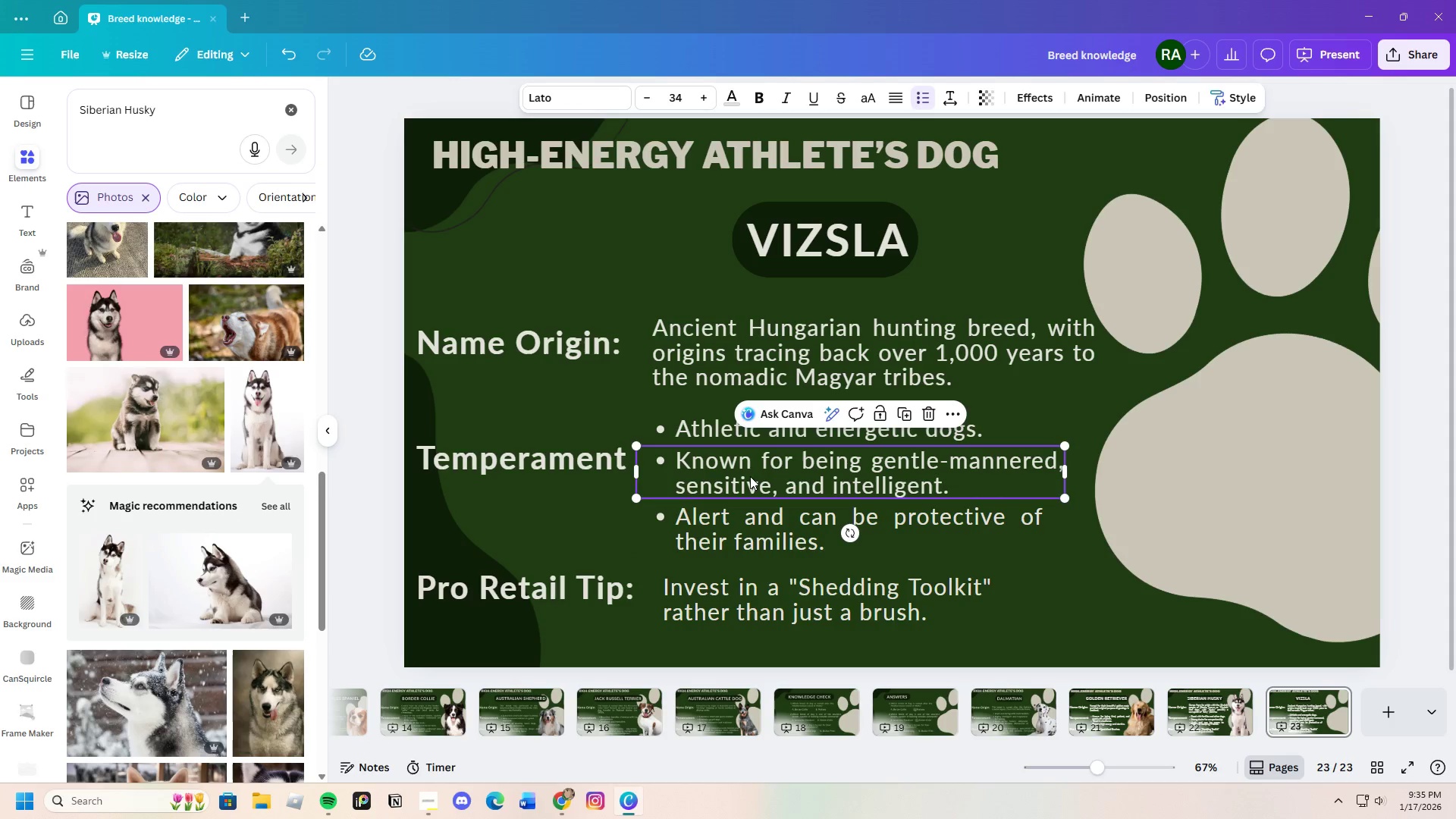 
left_click([590, 554])
 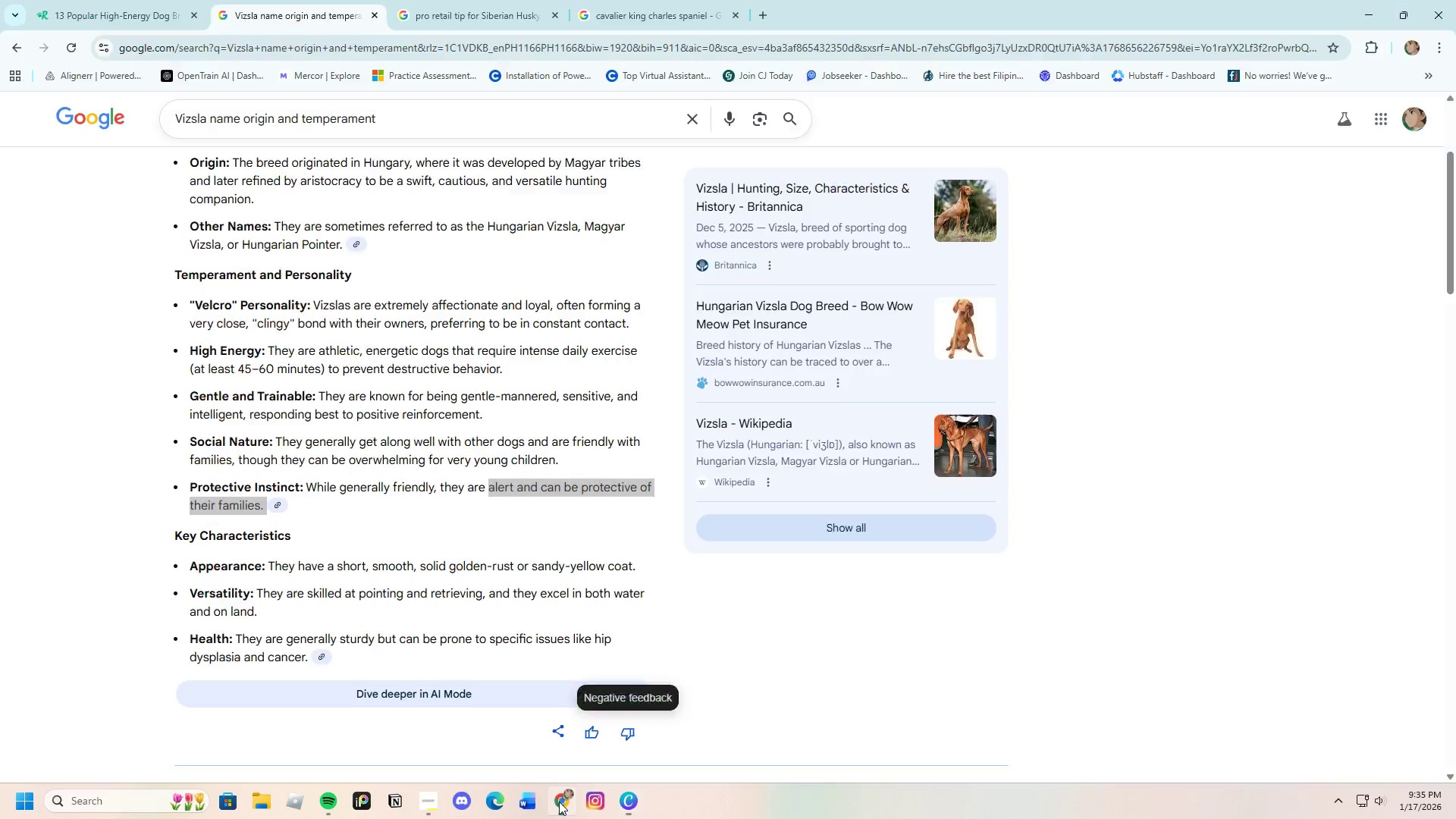 
left_click([456, 232])
 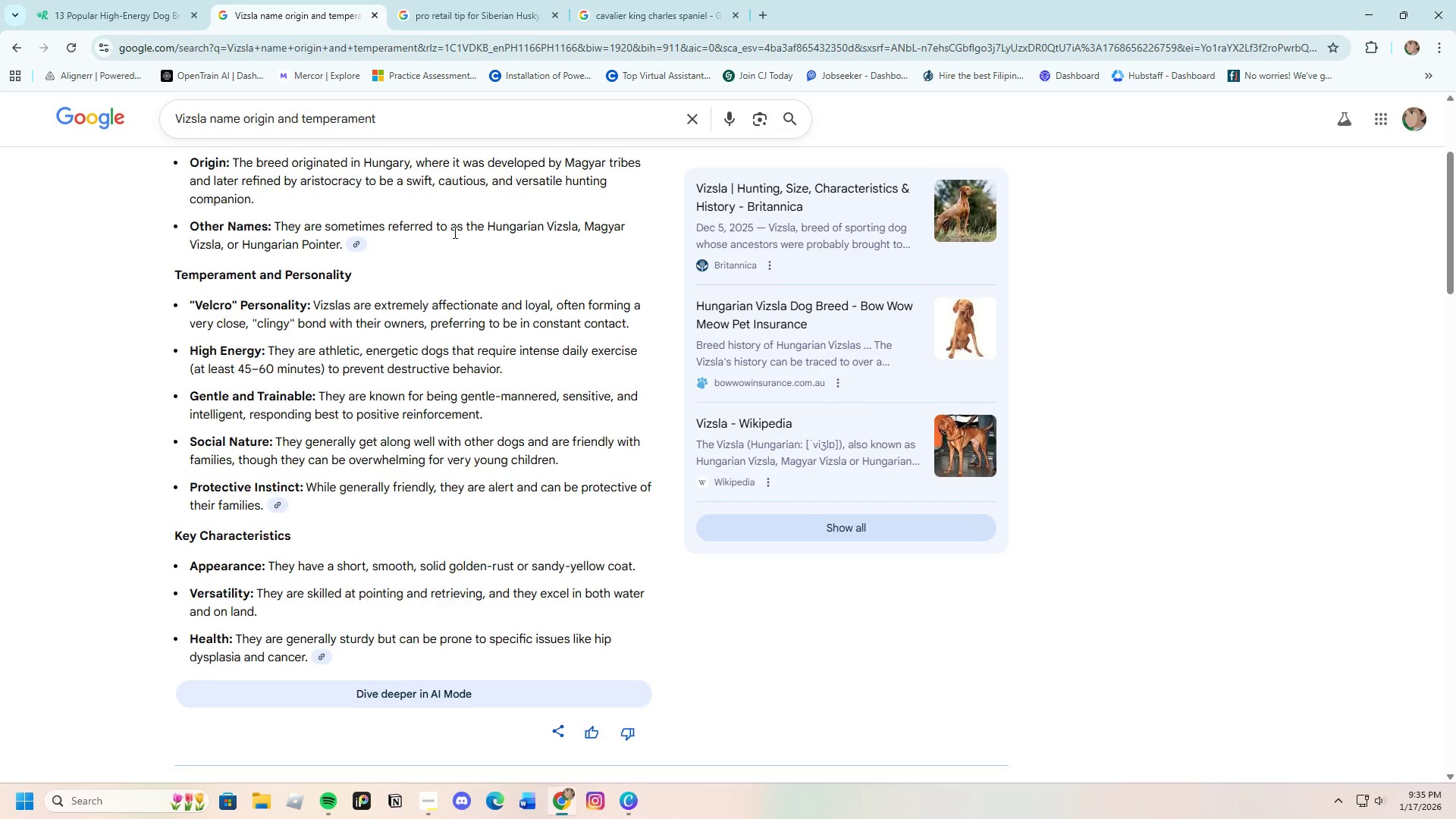 
scroll: coordinate [453, 232], scroll_direction: up, amount: 3.0
 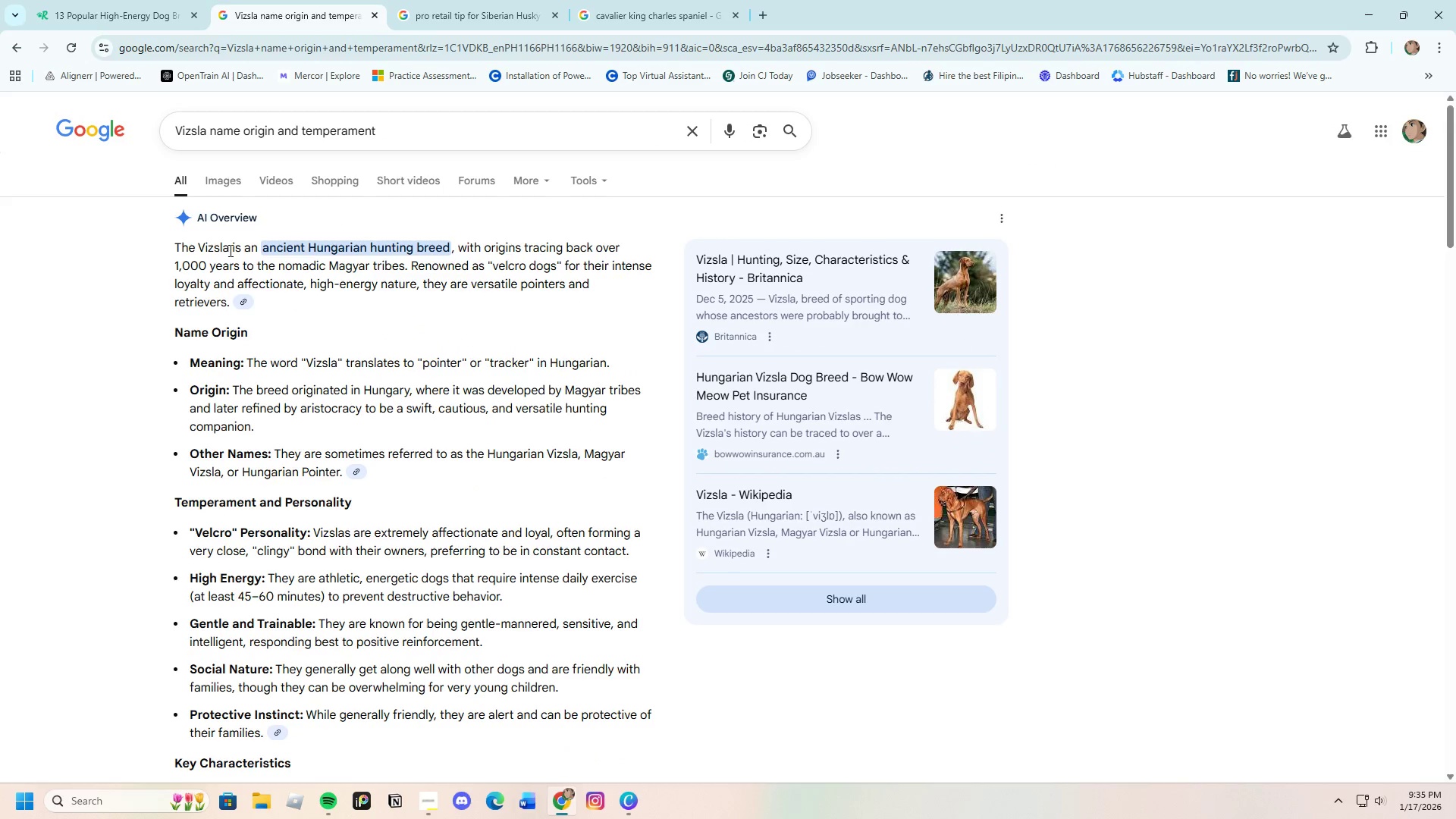 
left_click_drag(start_coordinate=[229, 250], to_coordinate=[199, 253])
 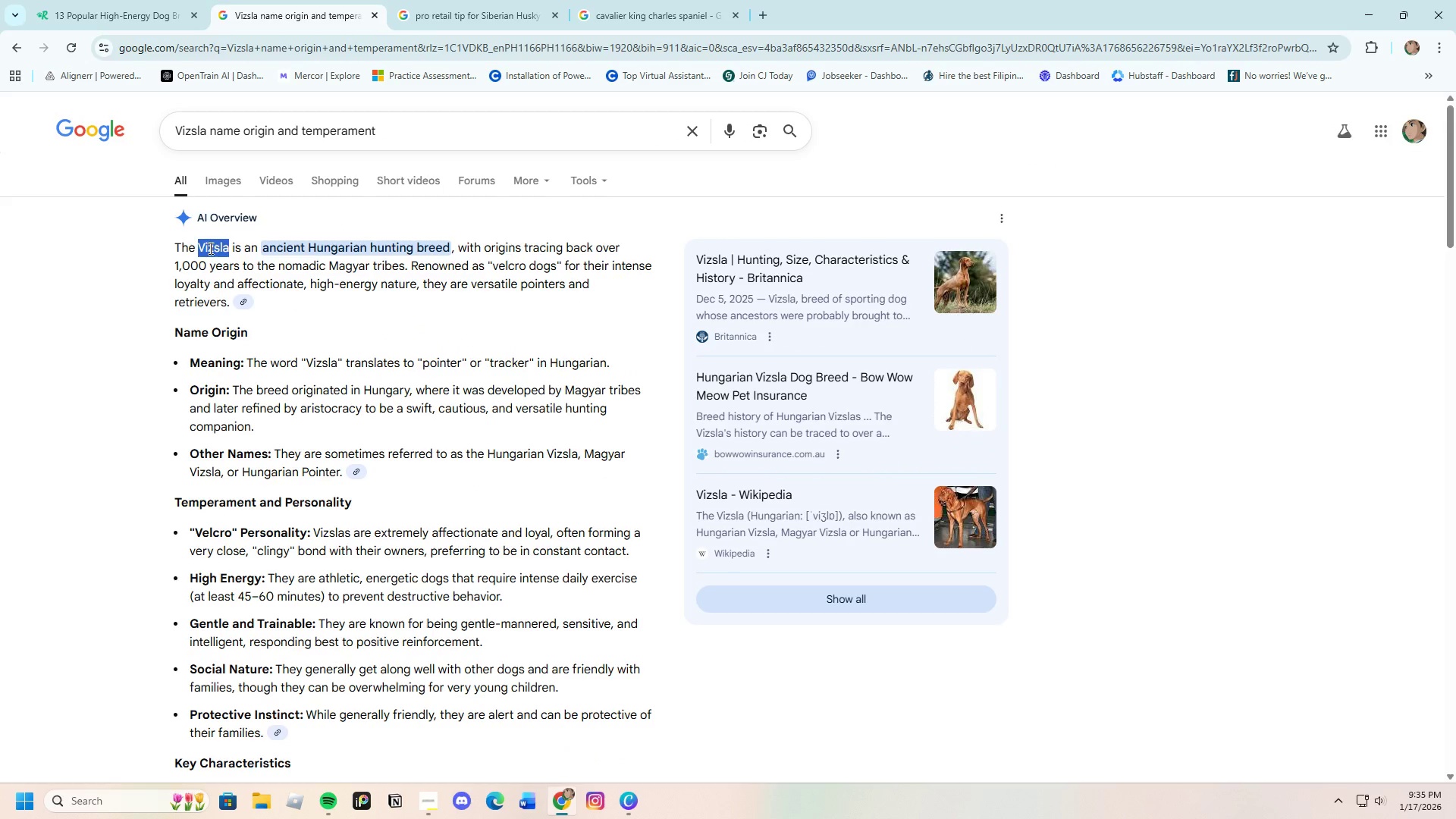 
right_click([209, 248])
 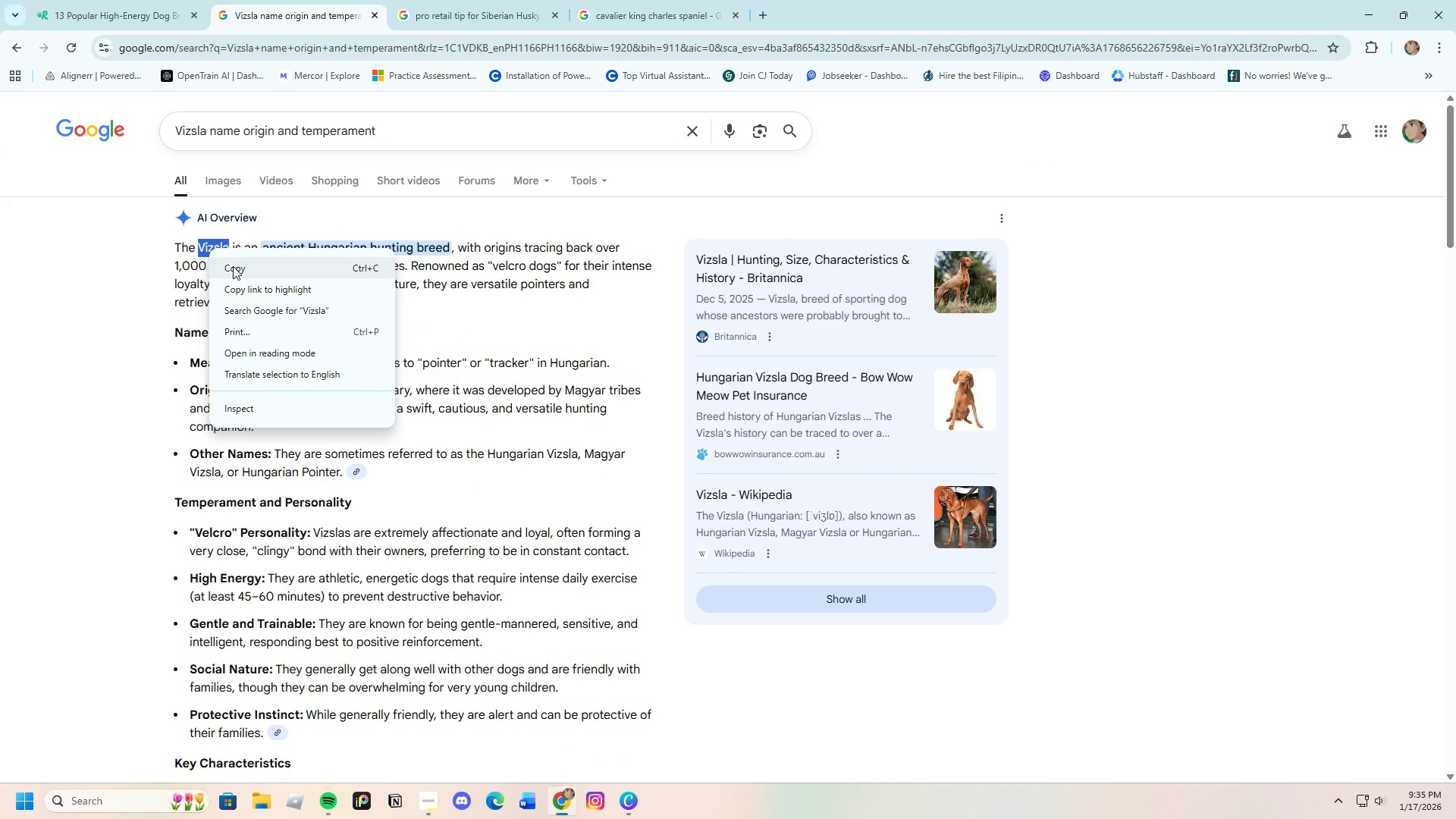 
left_click([233, 266])
 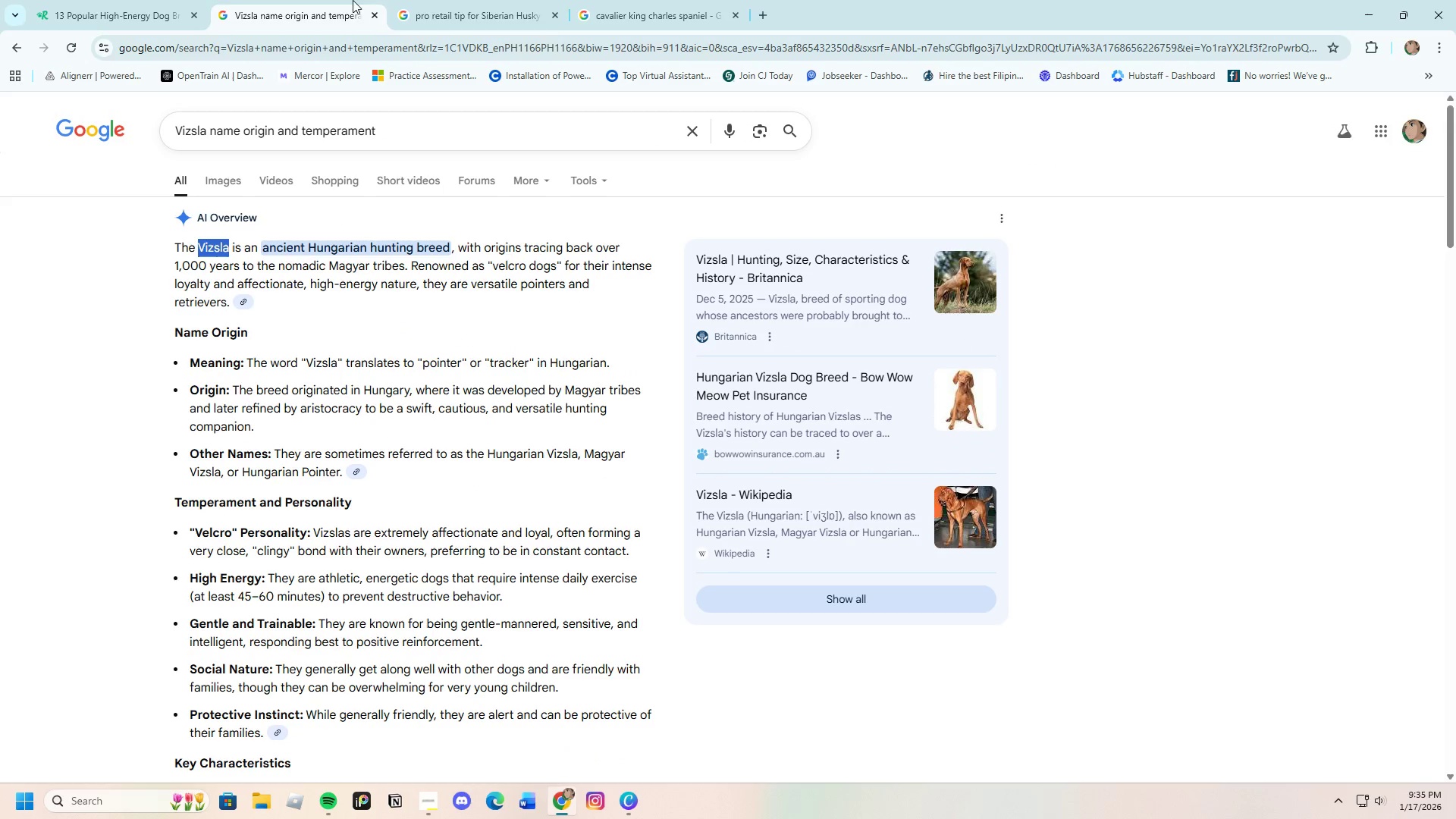 
left_click([431, 0])
 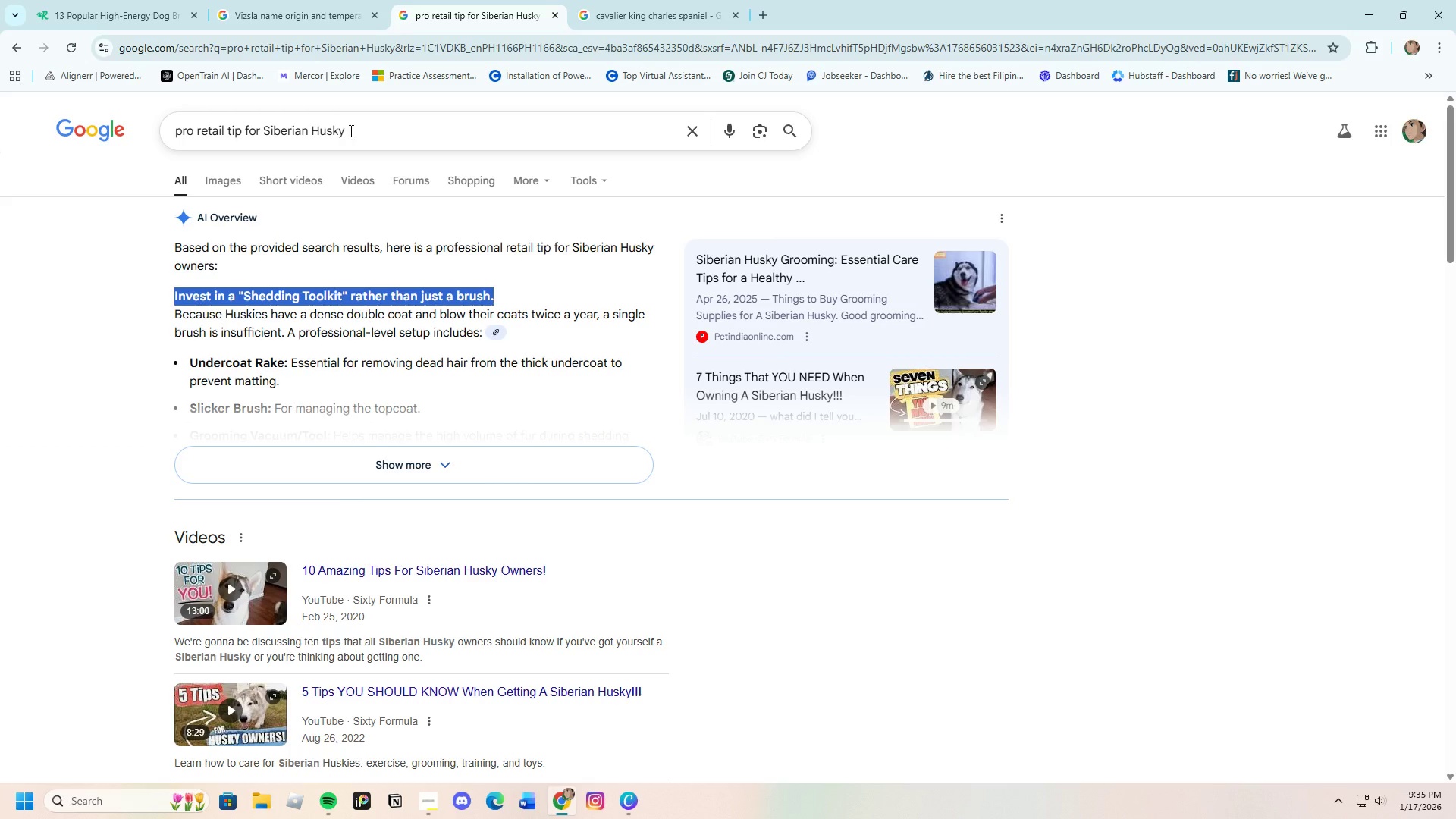 
left_click_drag(start_coordinate=[372, 130], to_coordinate=[262, 142])
 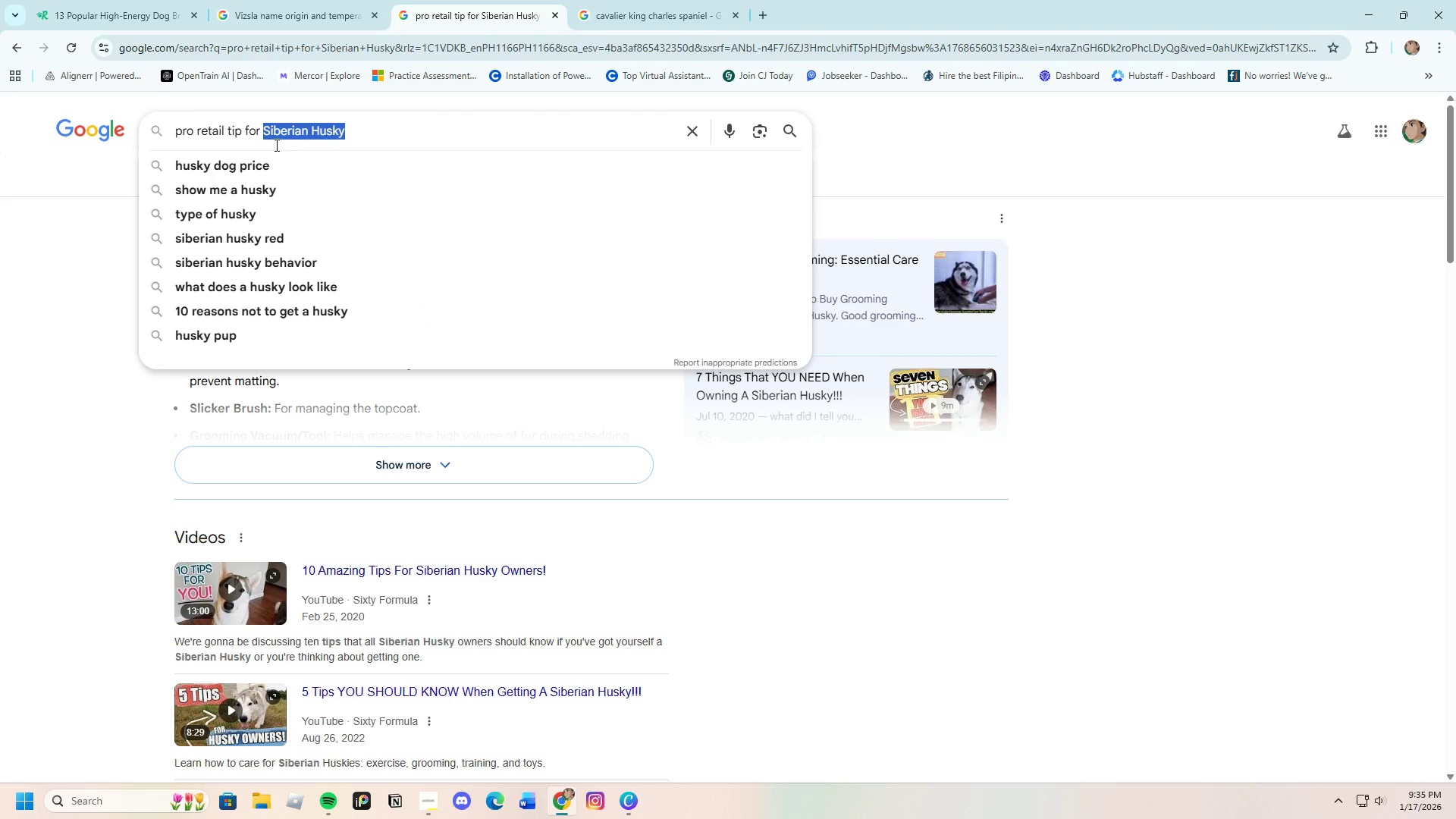 
key(Backspace)
 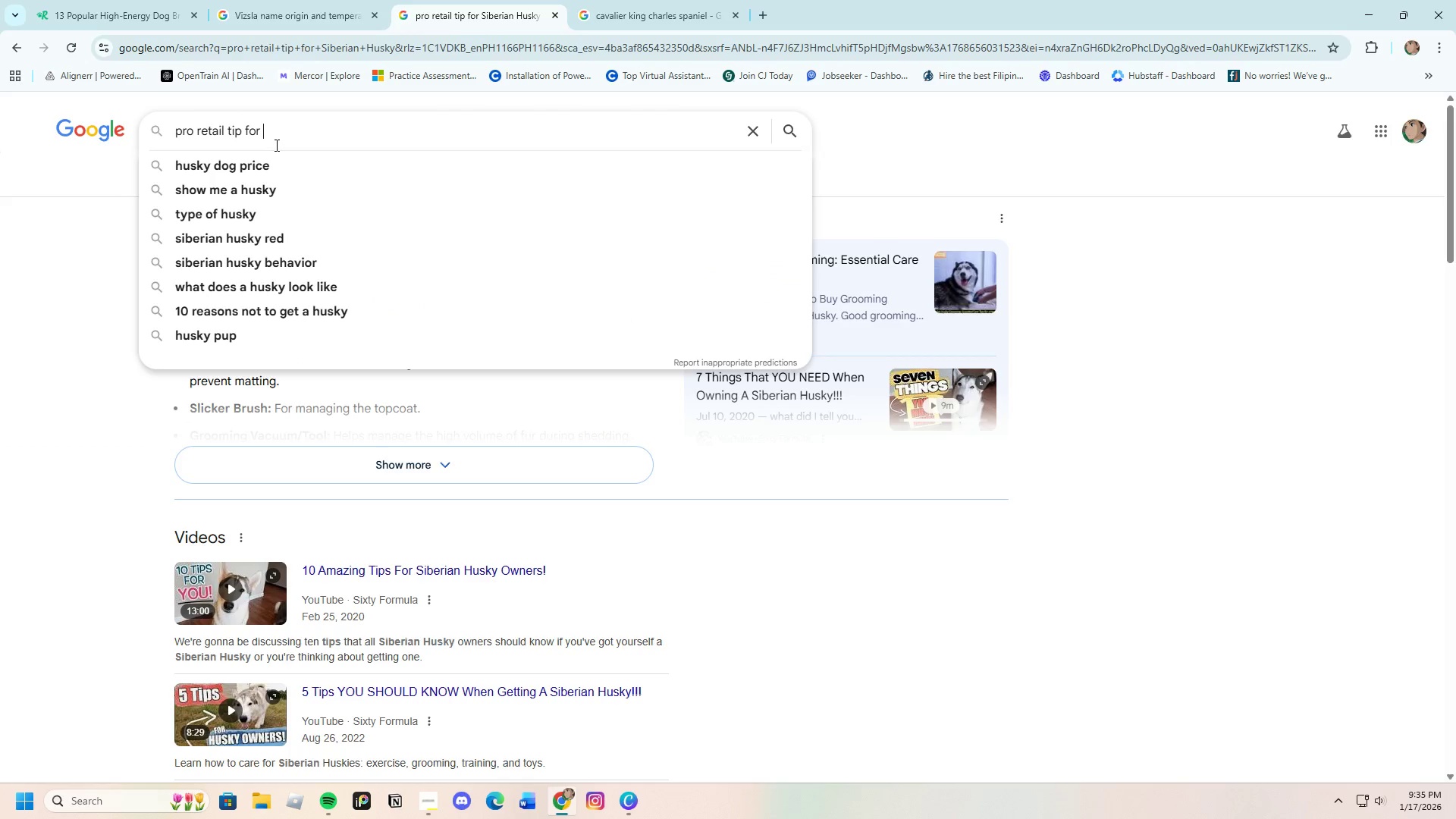 
key(Control+V)
 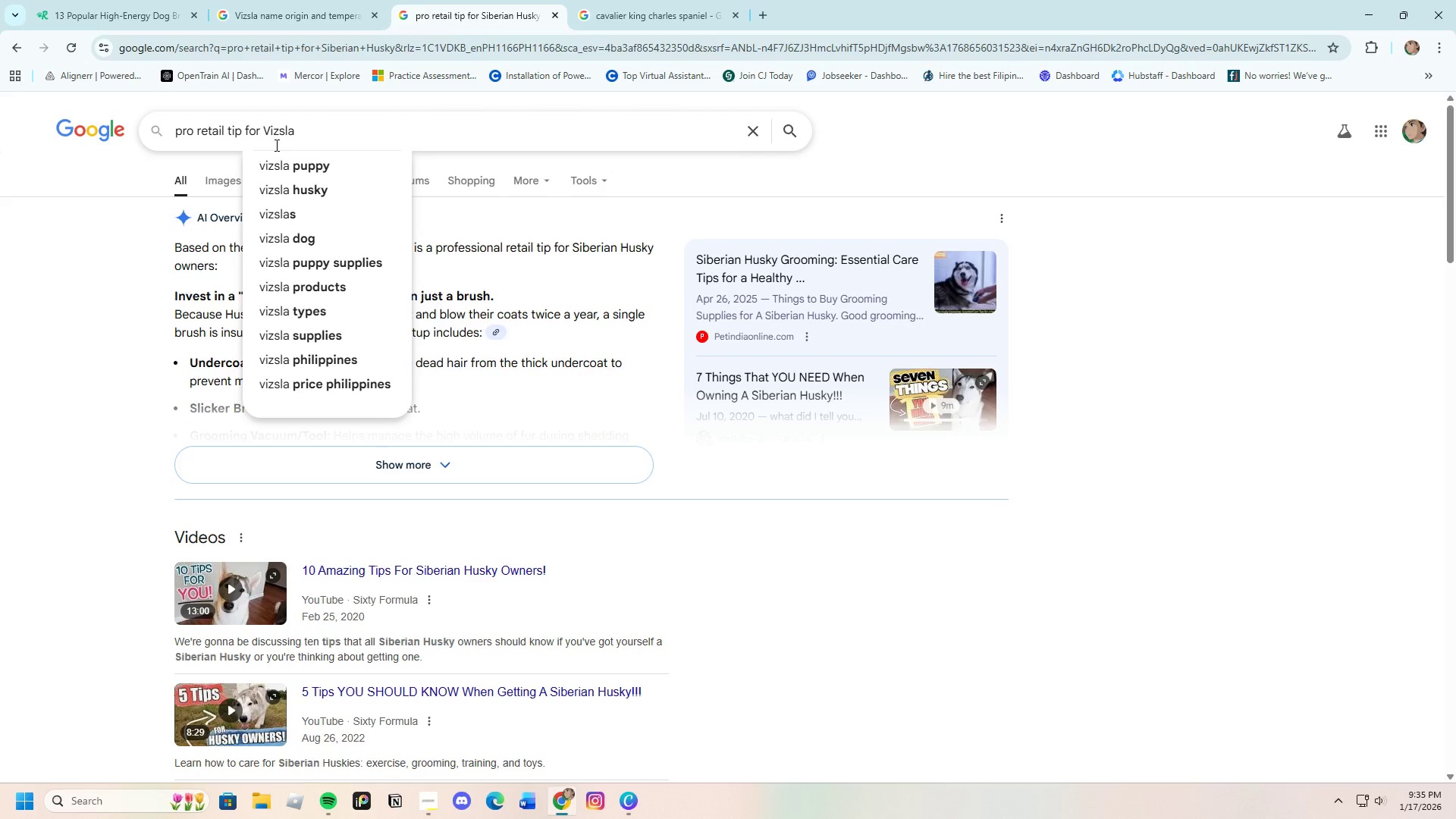 
key(Enter)
 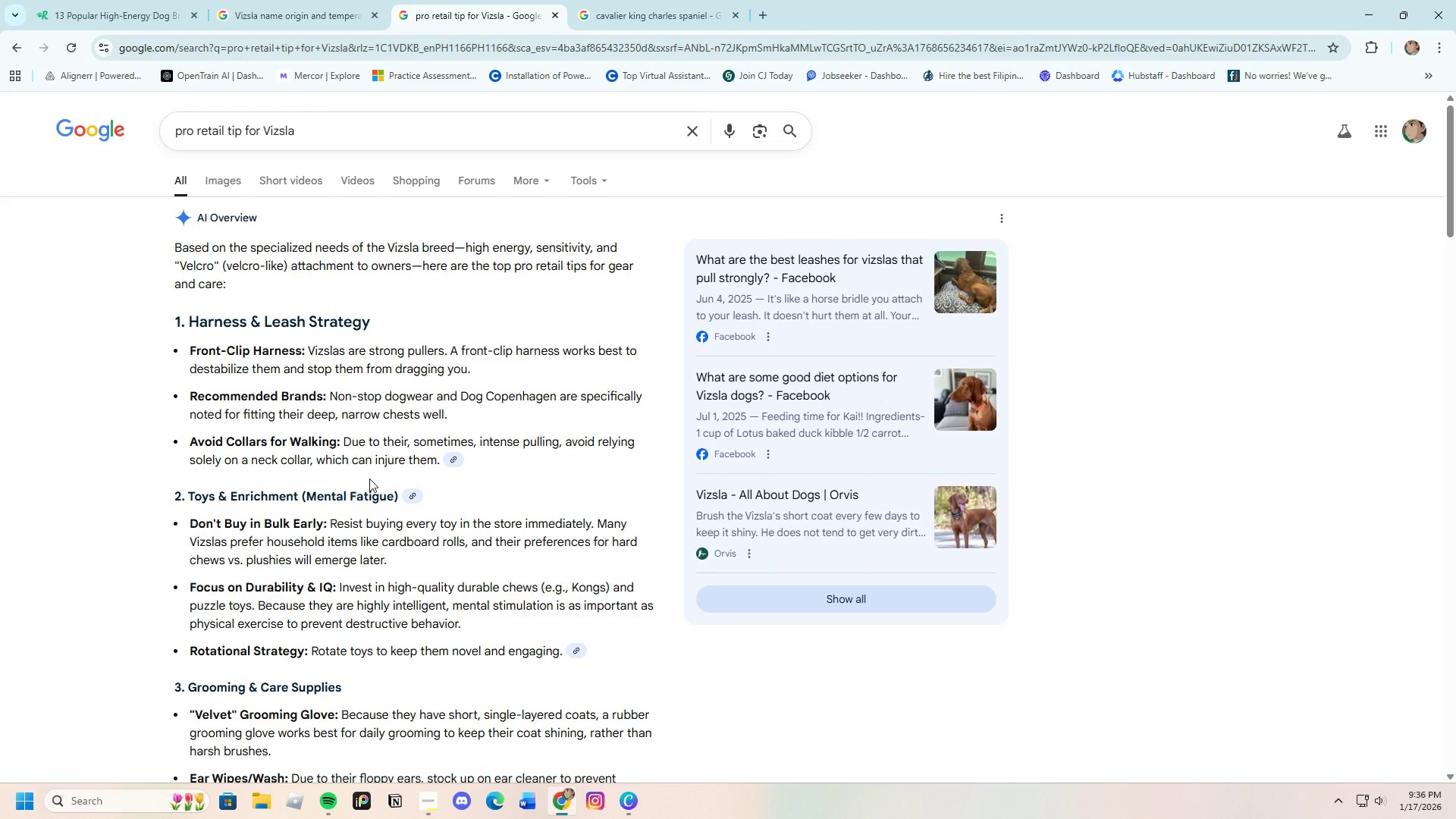 
wait(37.12)
 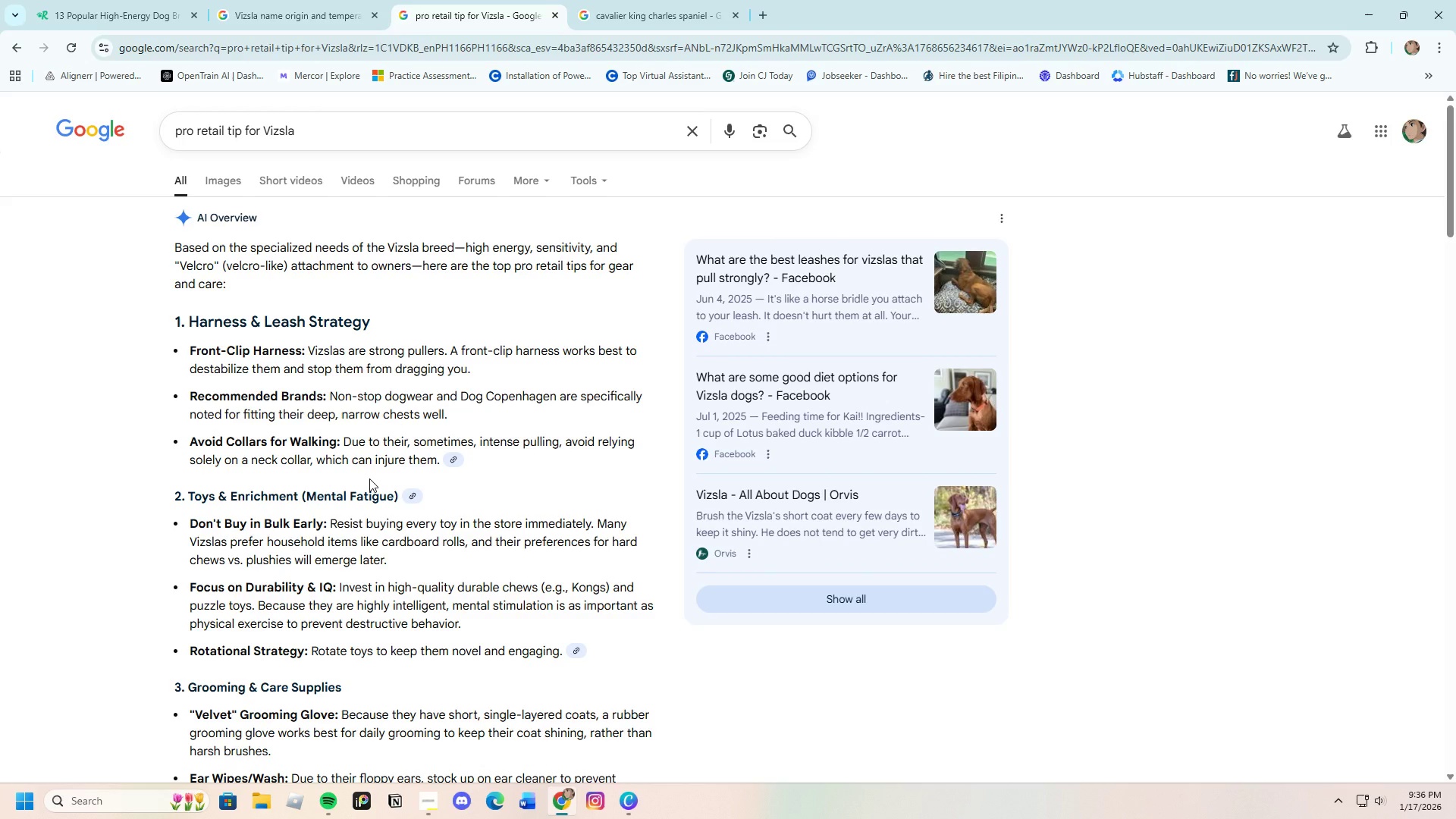 
scroll: coordinate [393, 635], scroll_direction: down, amount: 4.0
 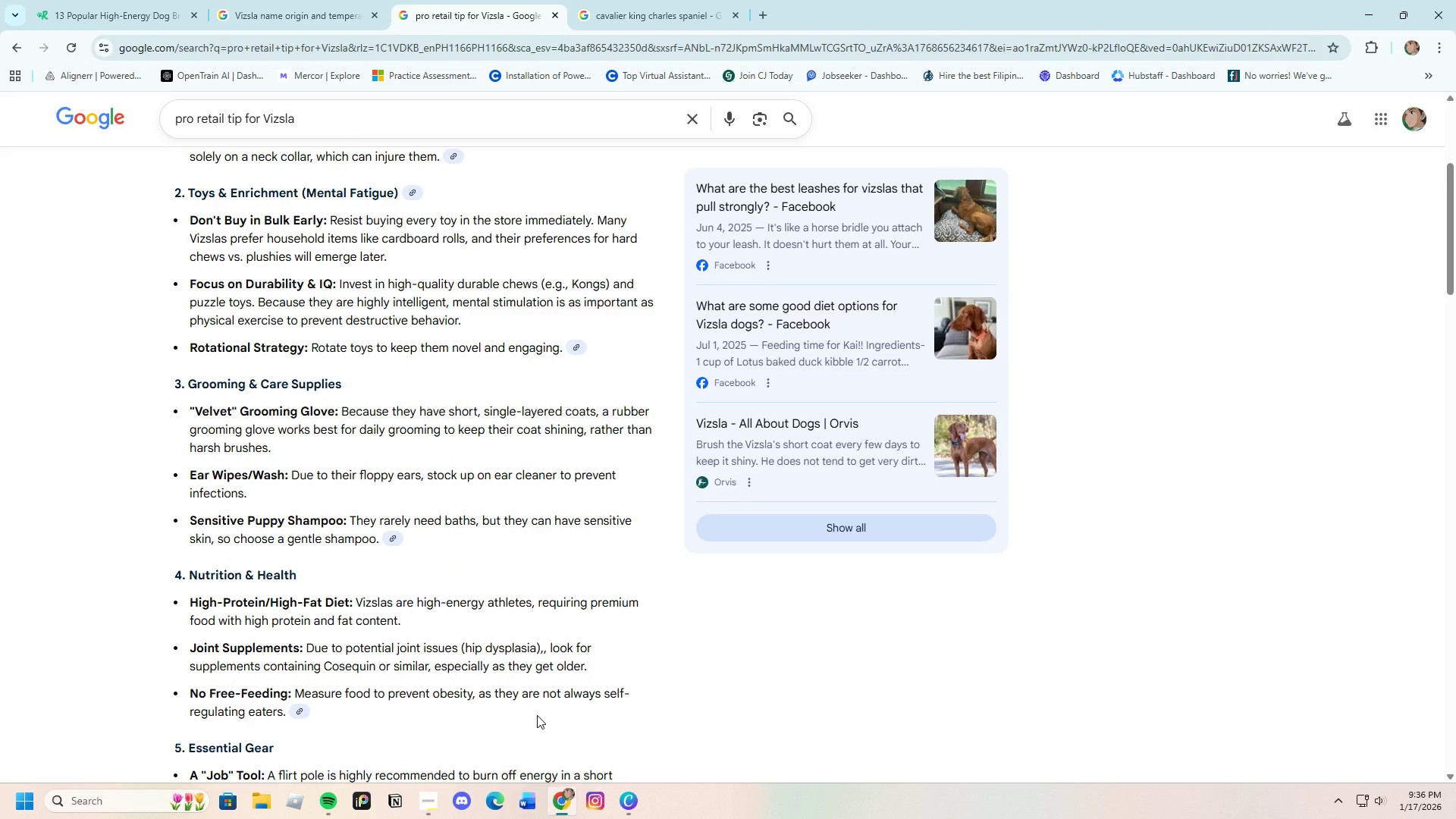 
wait(7.5)
 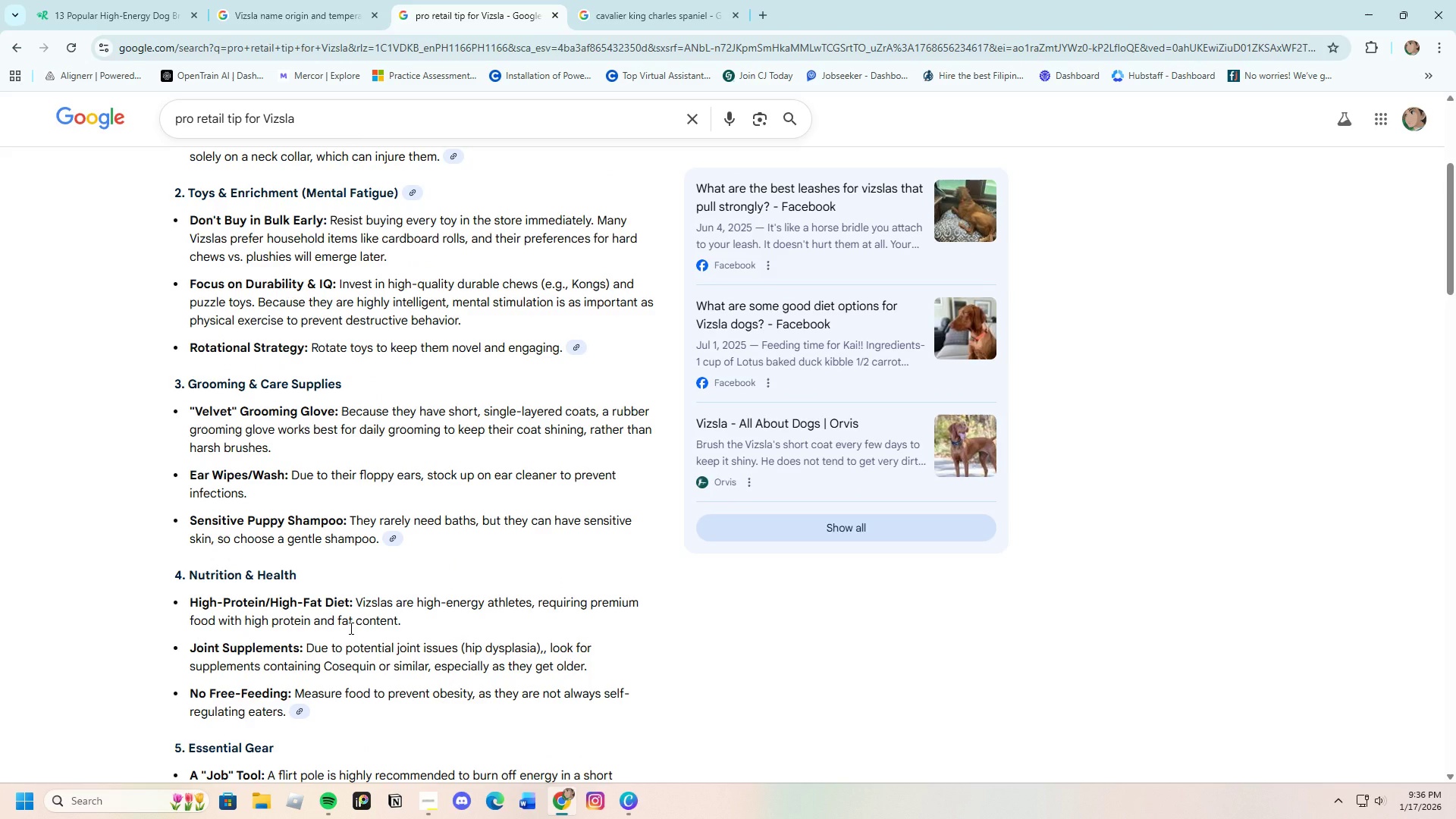 
scroll: coordinate [488, 698], scroll_direction: up, amount: 4.0
 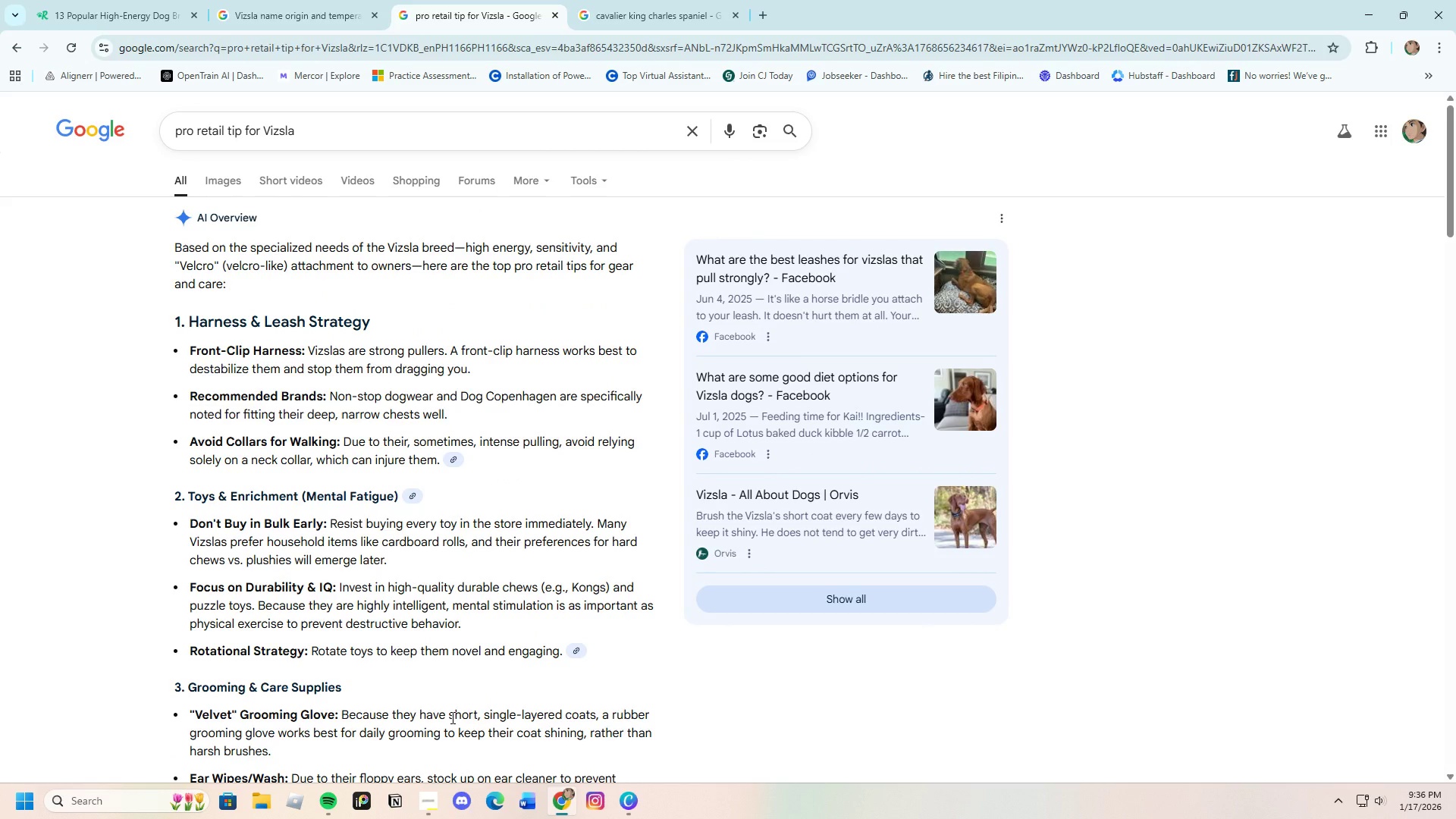 
wait(11.24)
 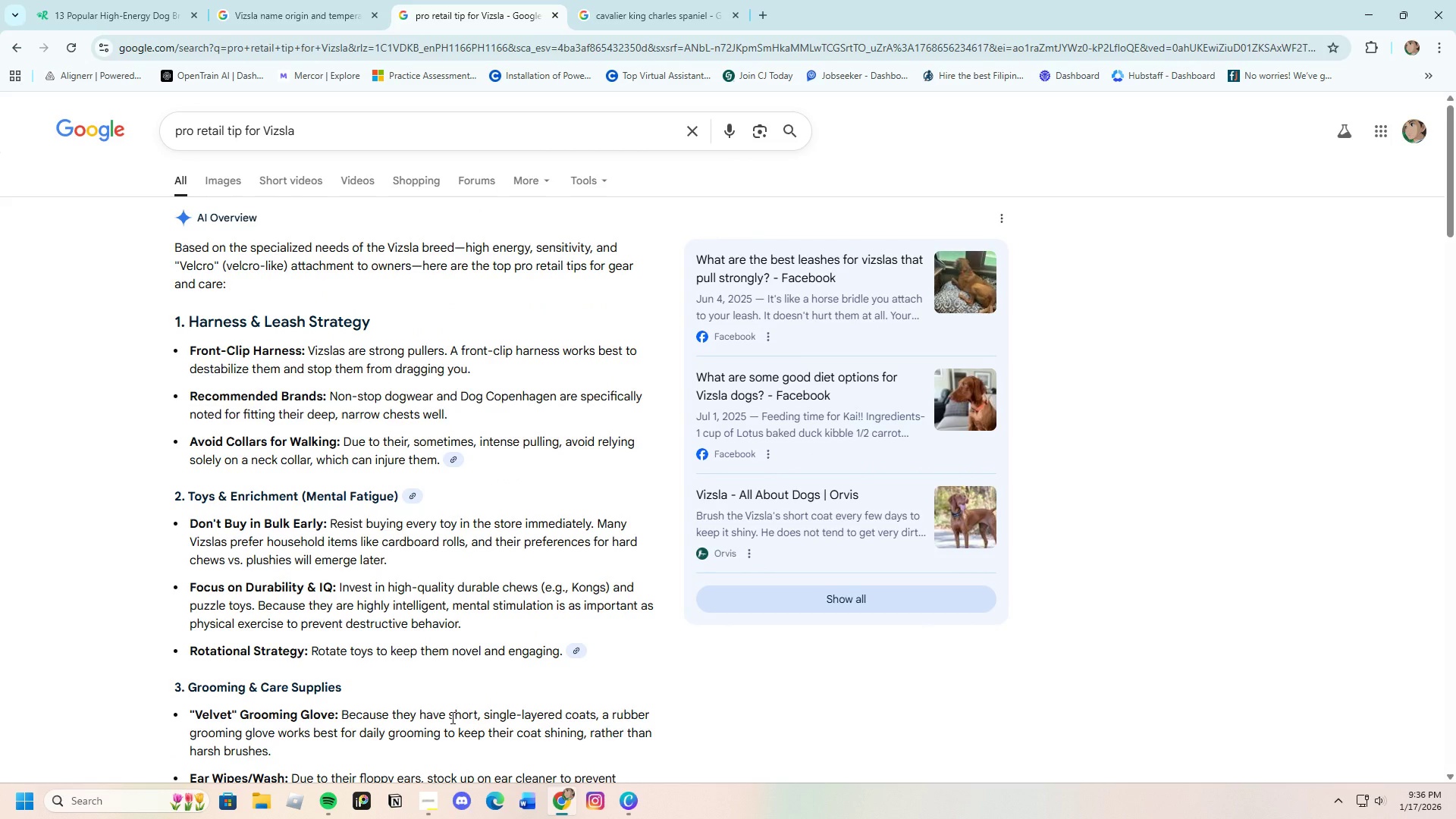 
left_click_drag(start_coordinate=[340, 590], to_coordinate=[254, 606])
 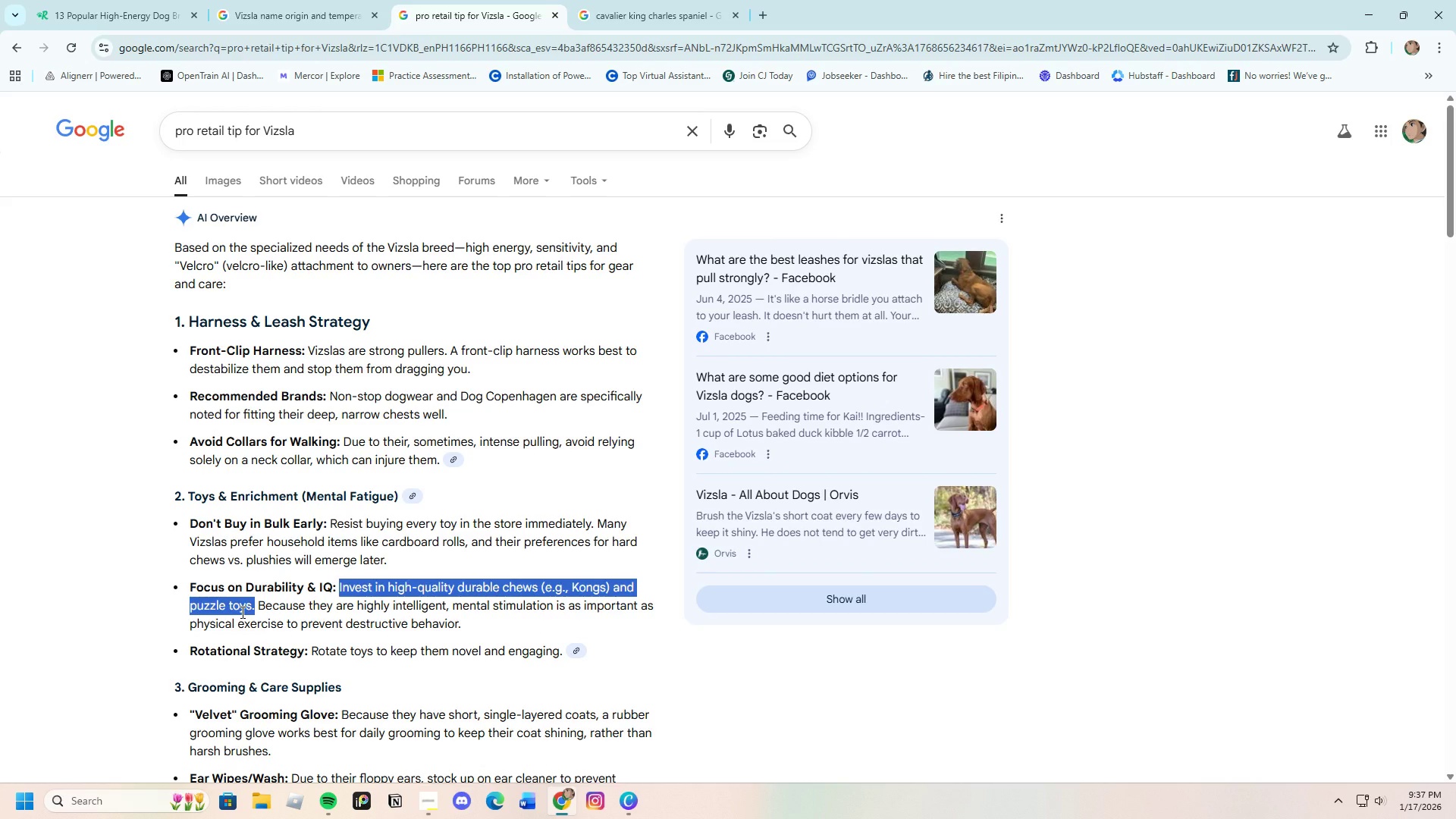 
wait(5.95)
 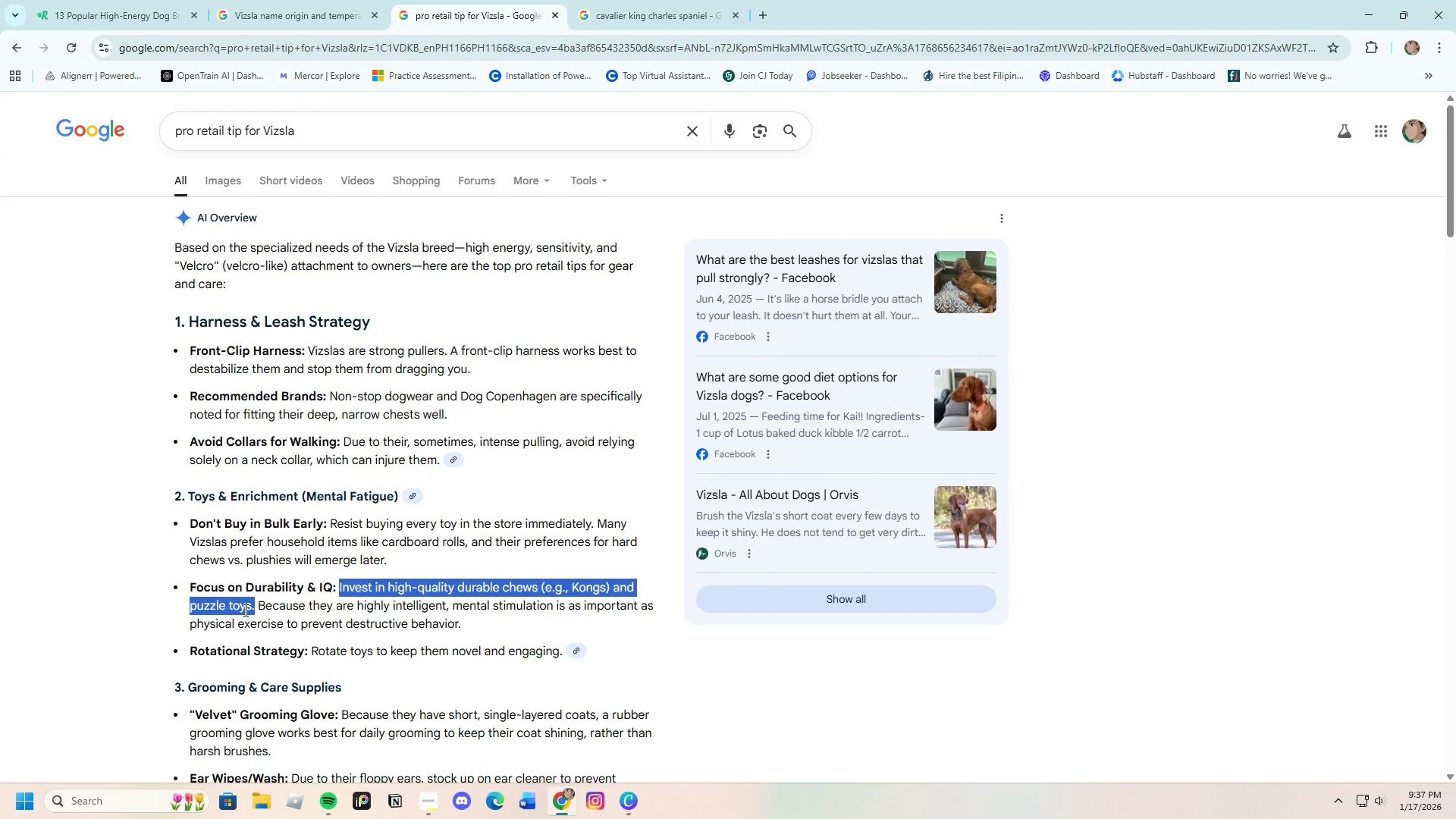 
left_click([299, 457])
 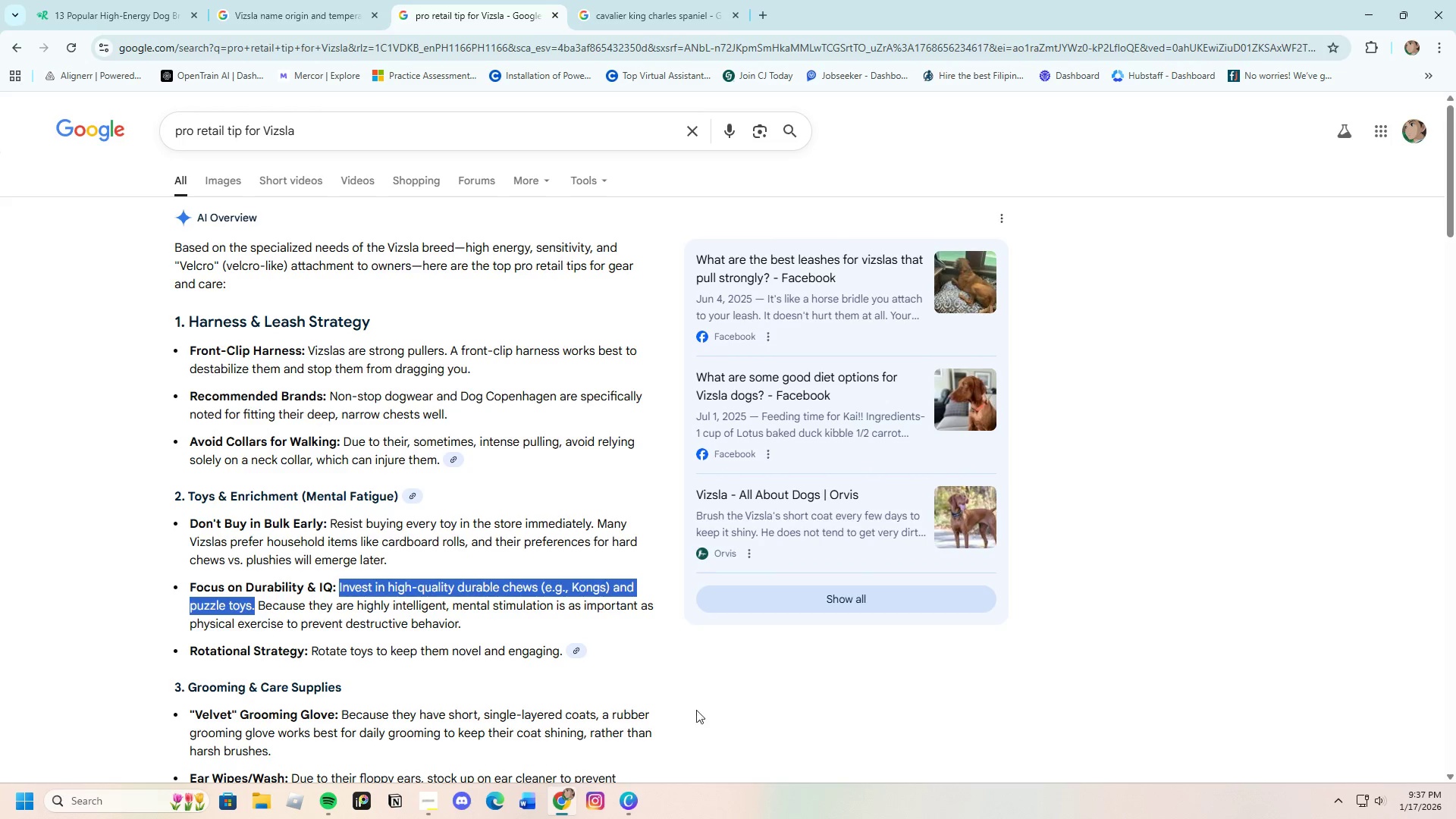 
left_click([628, 805])
 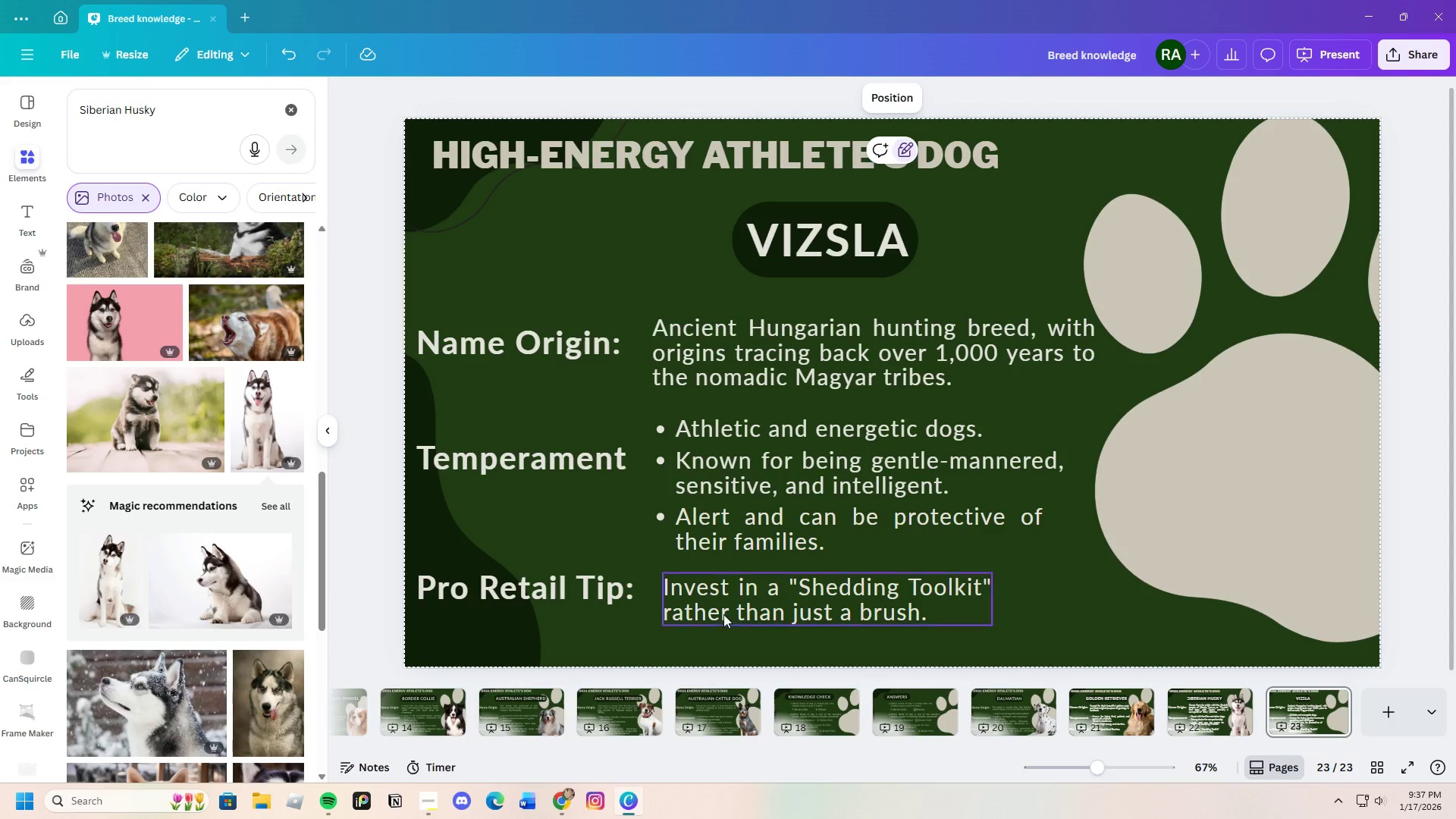 
left_click([731, 607])
 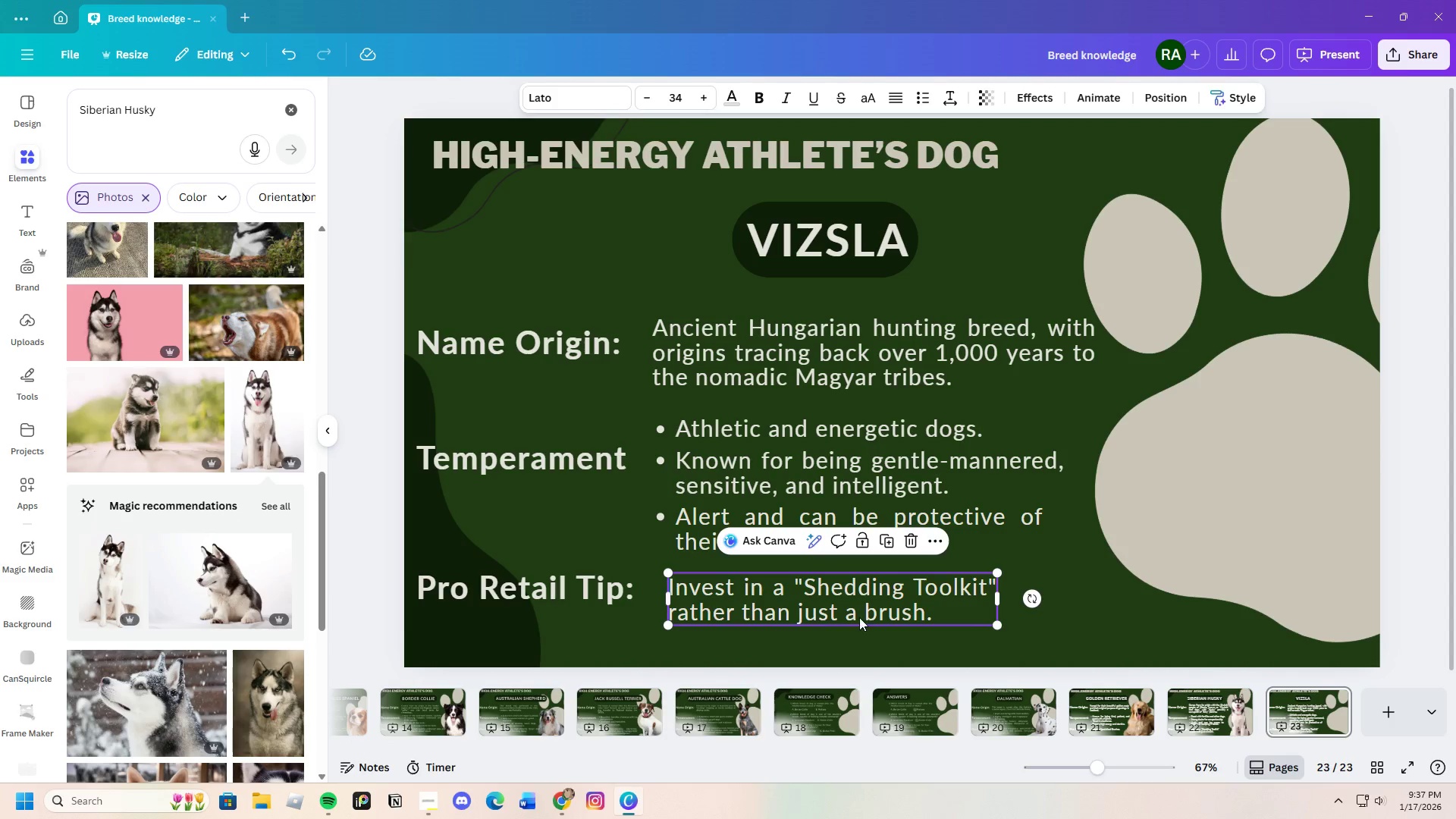 
left_click([950, 613])
 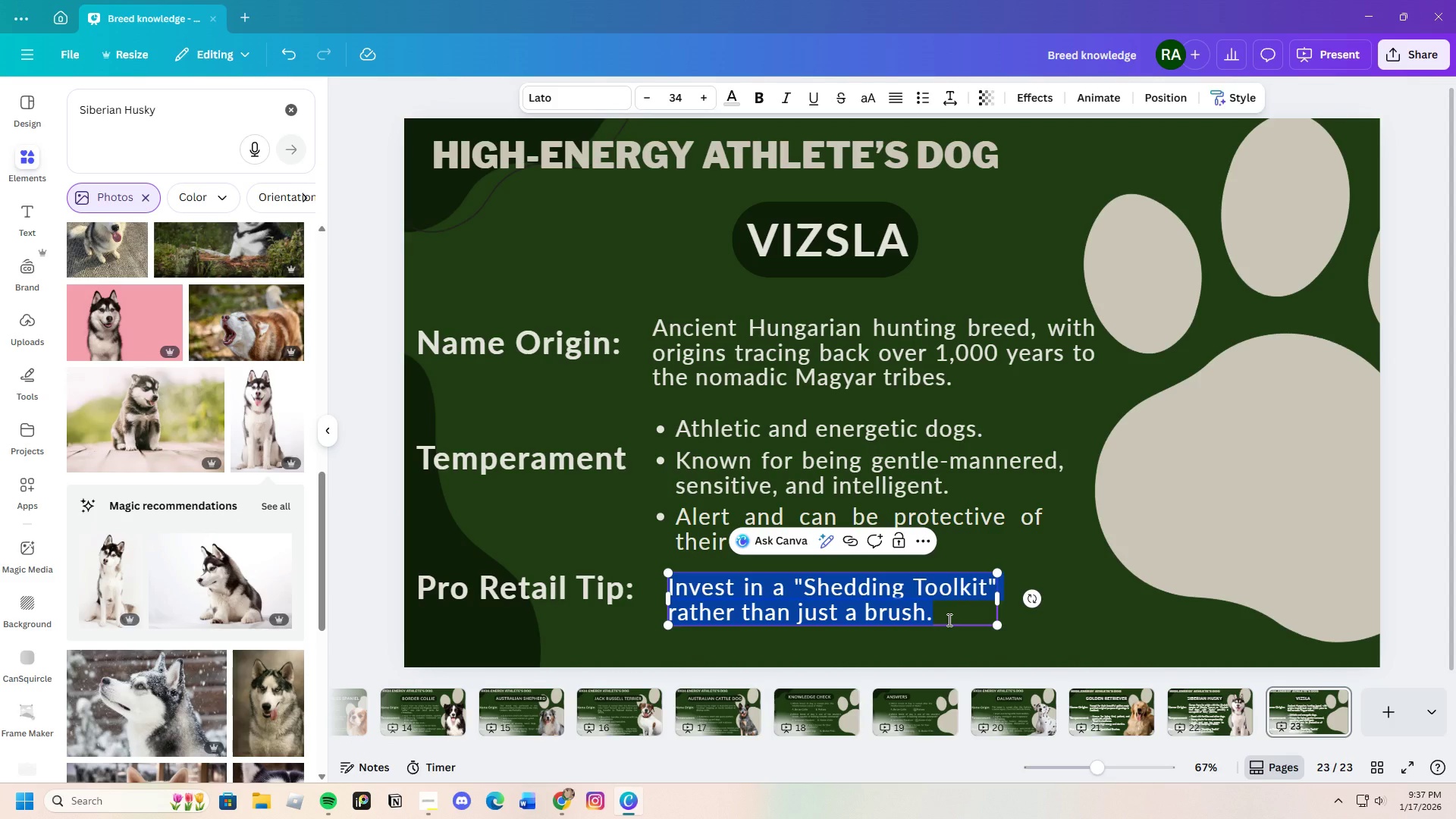 
key(Backspace)
 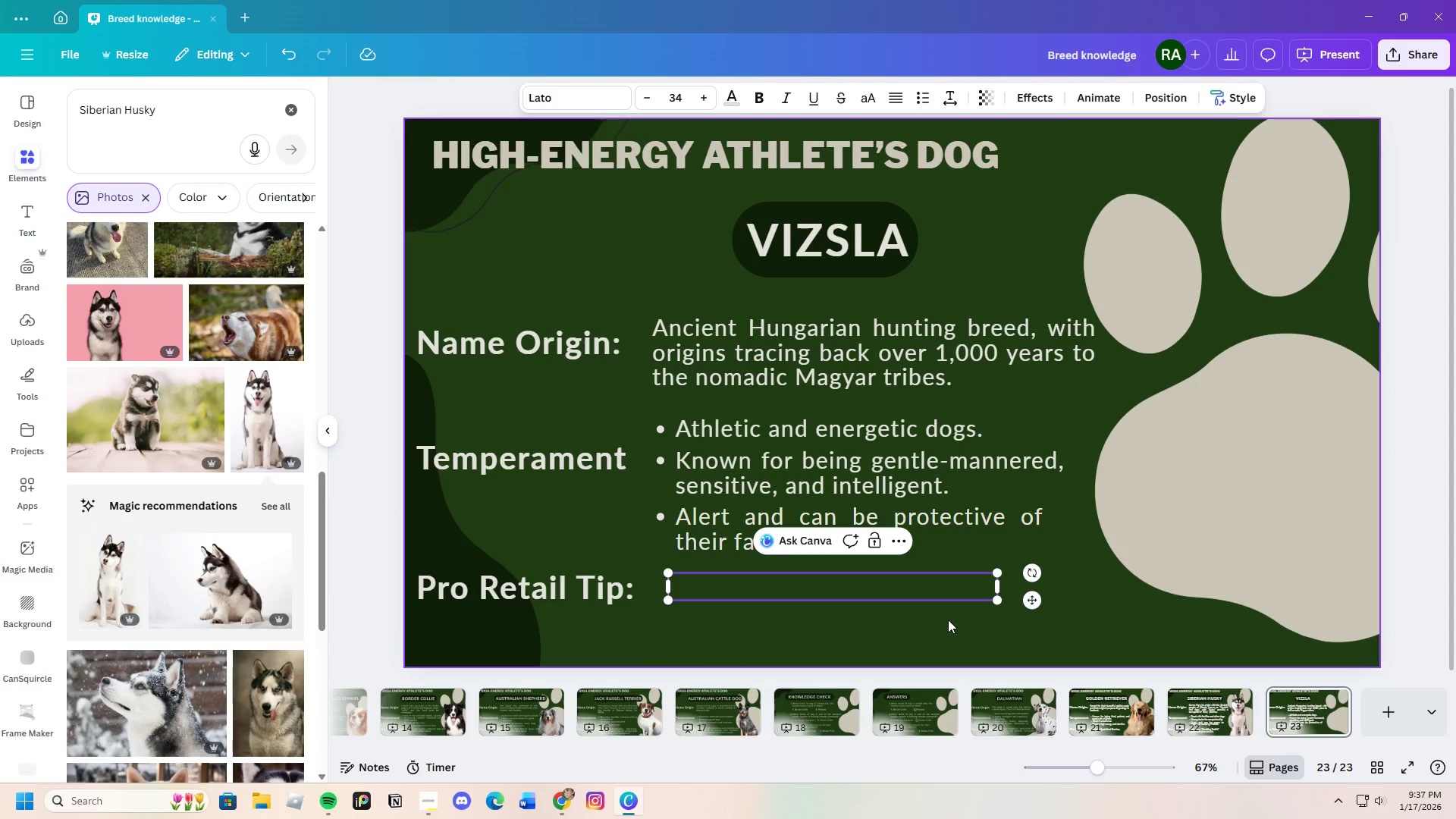 
key(Control+V)
 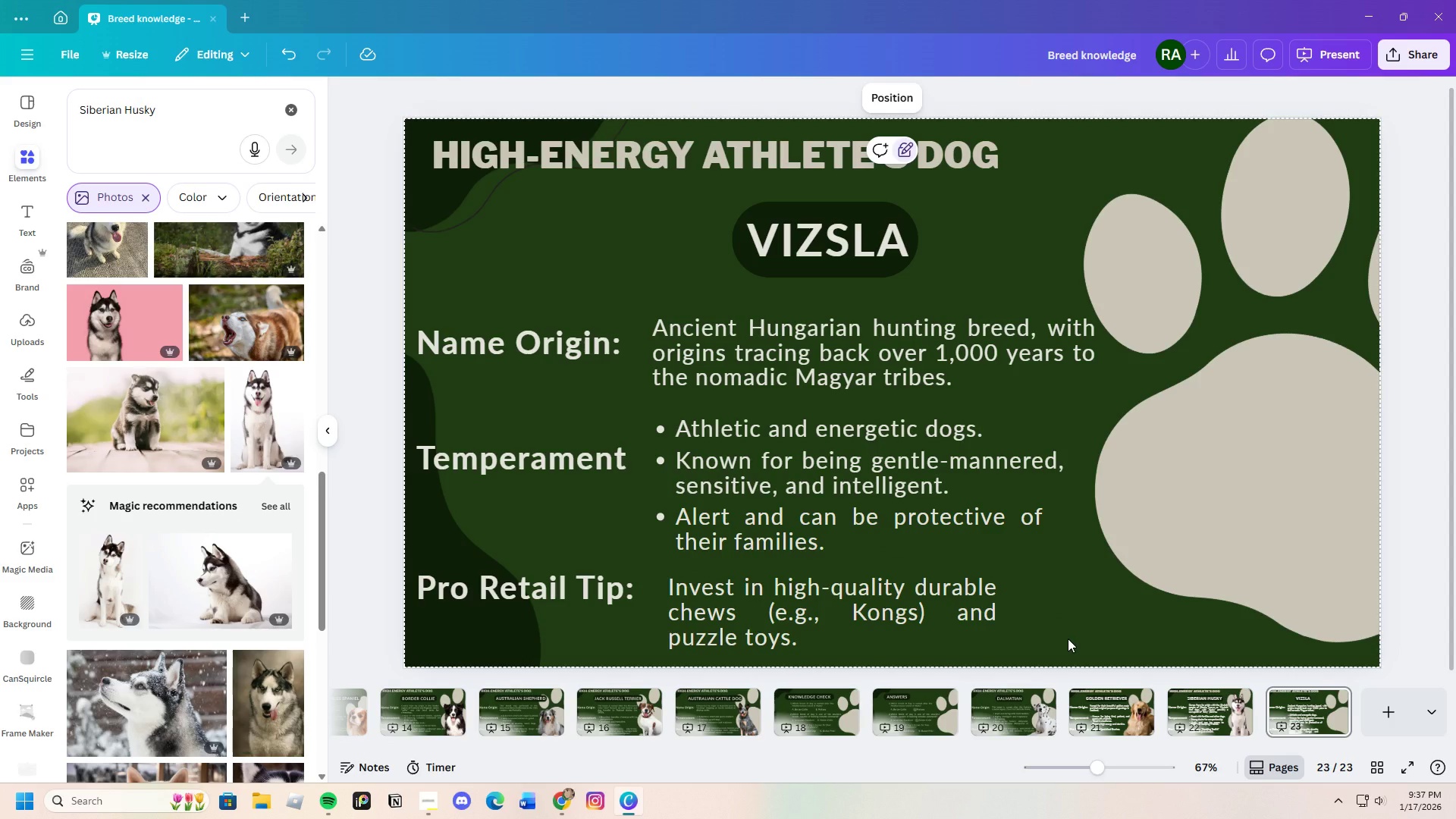 
wait(10.28)
 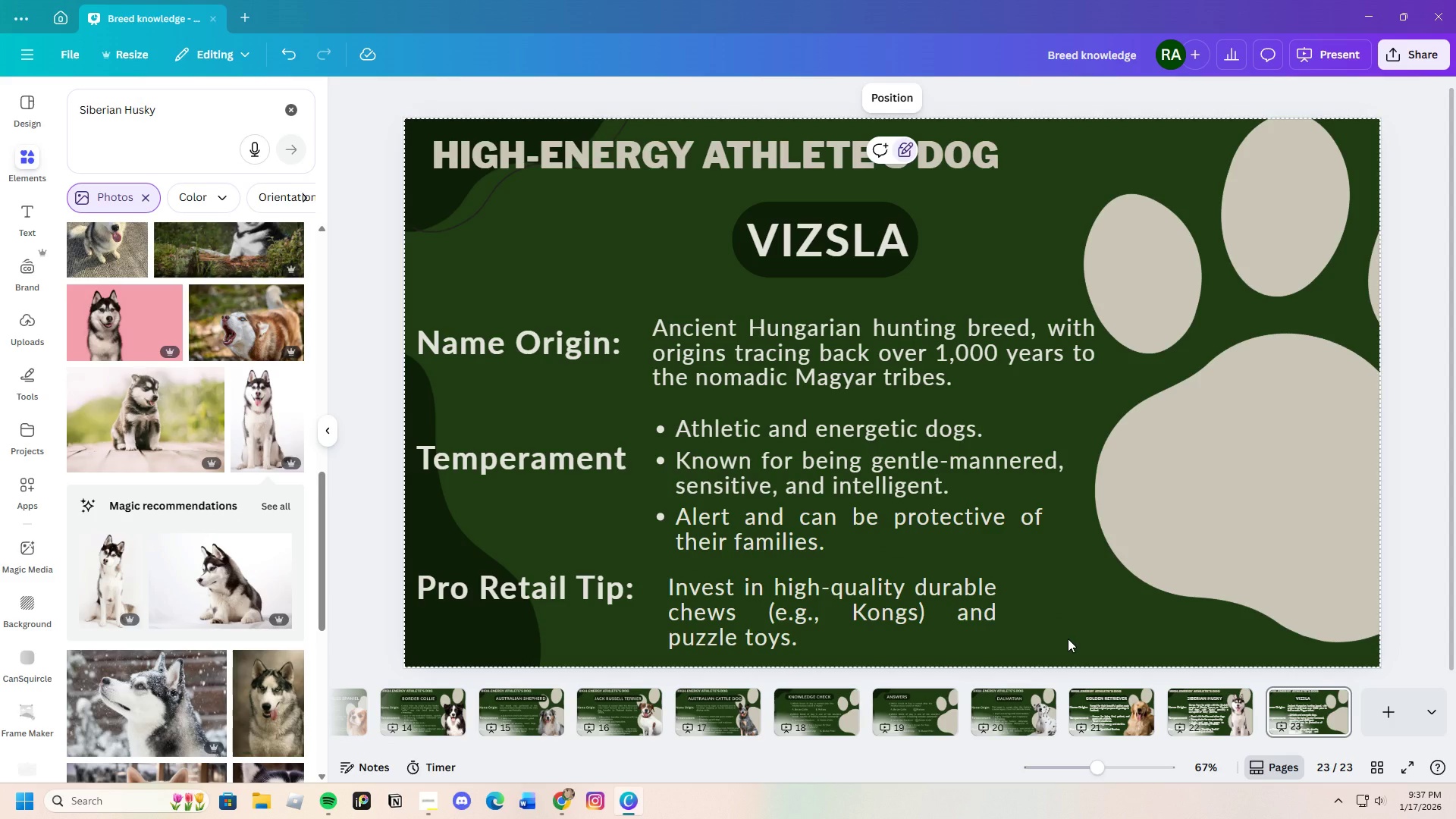 
left_click([739, 629])
 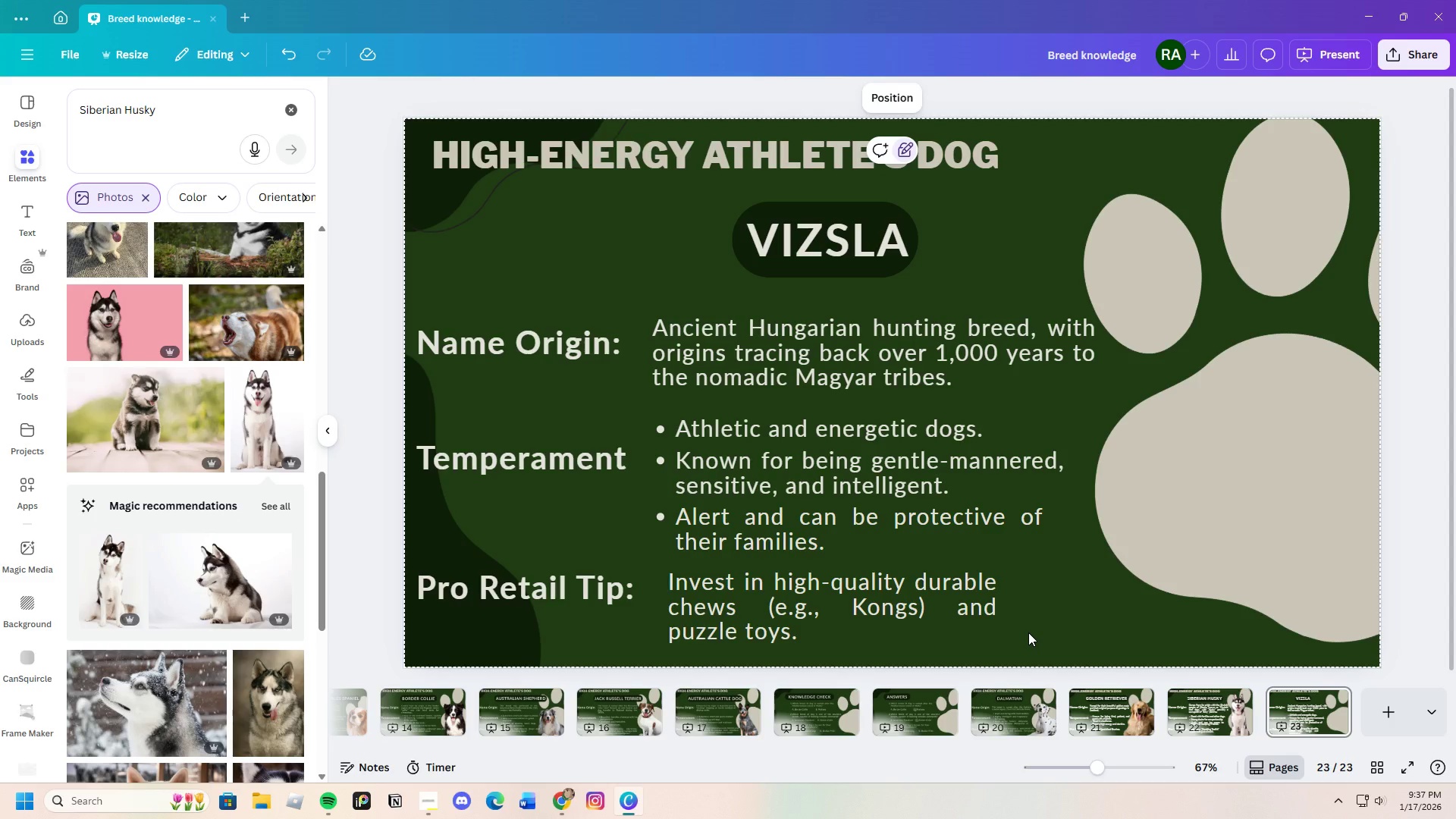 
wait(8.45)
 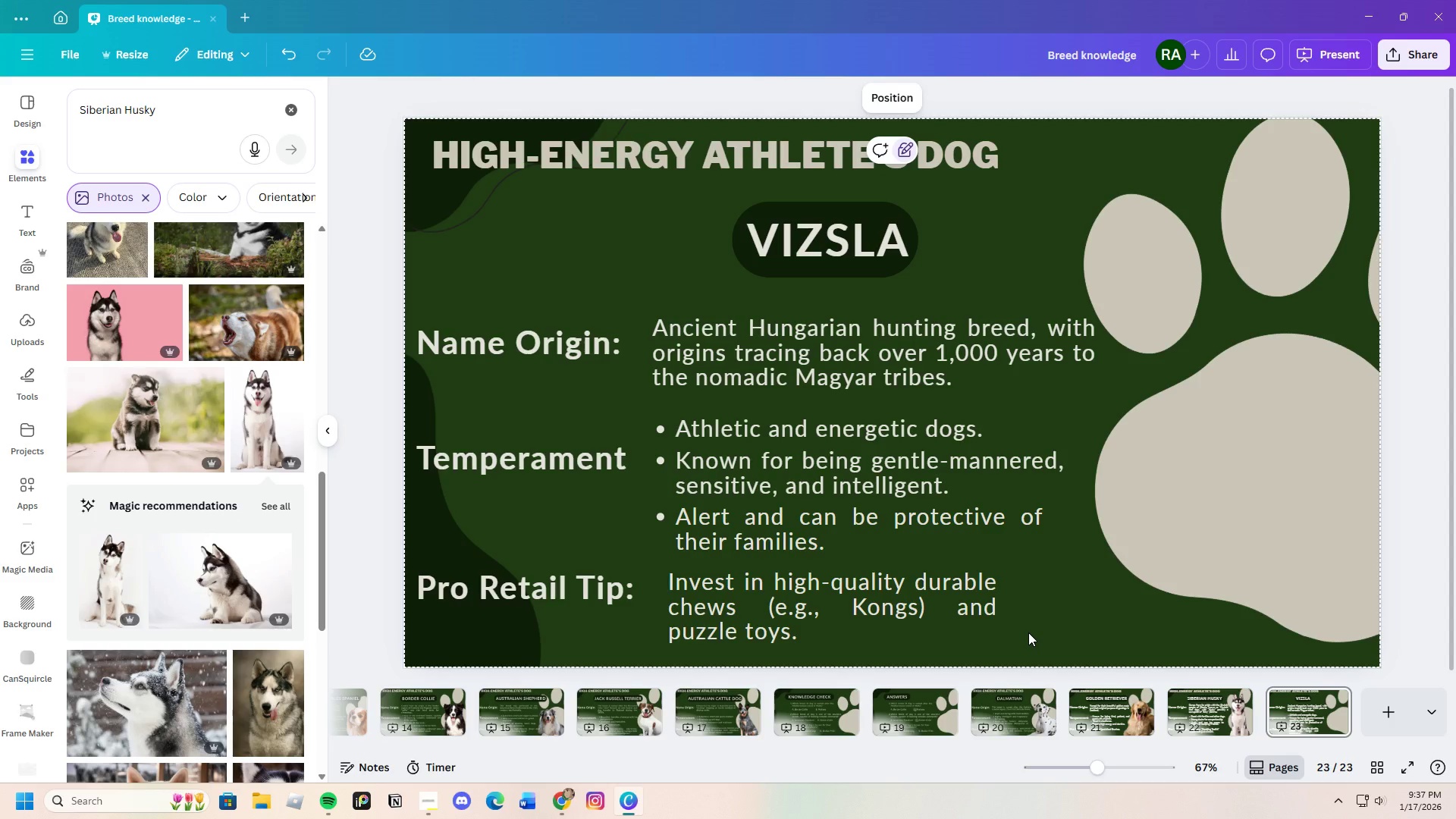 
left_click([180, 118])
 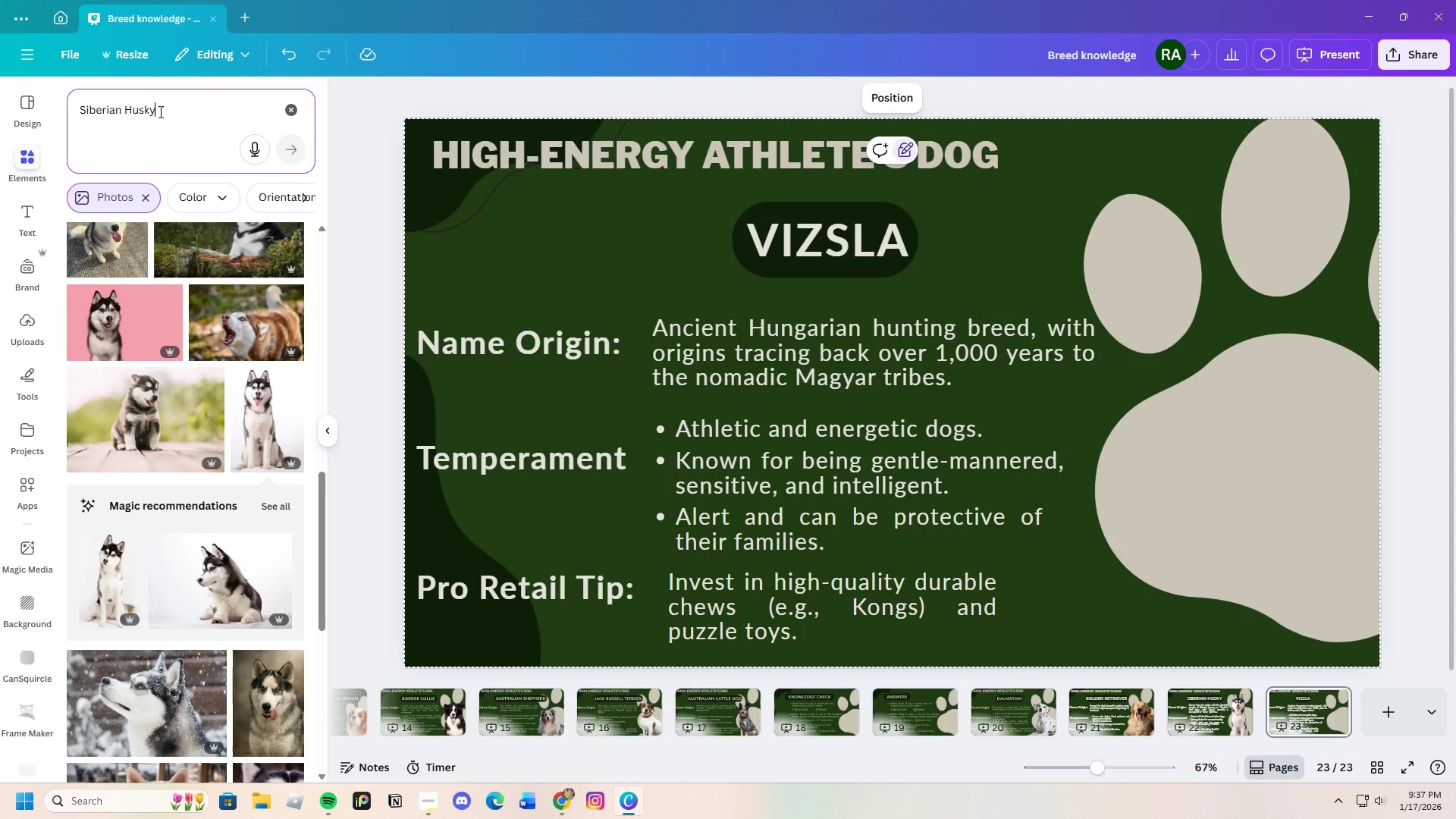 
left_click_drag(start_coordinate=[179, 115], to_coordinate=[74, 121])
 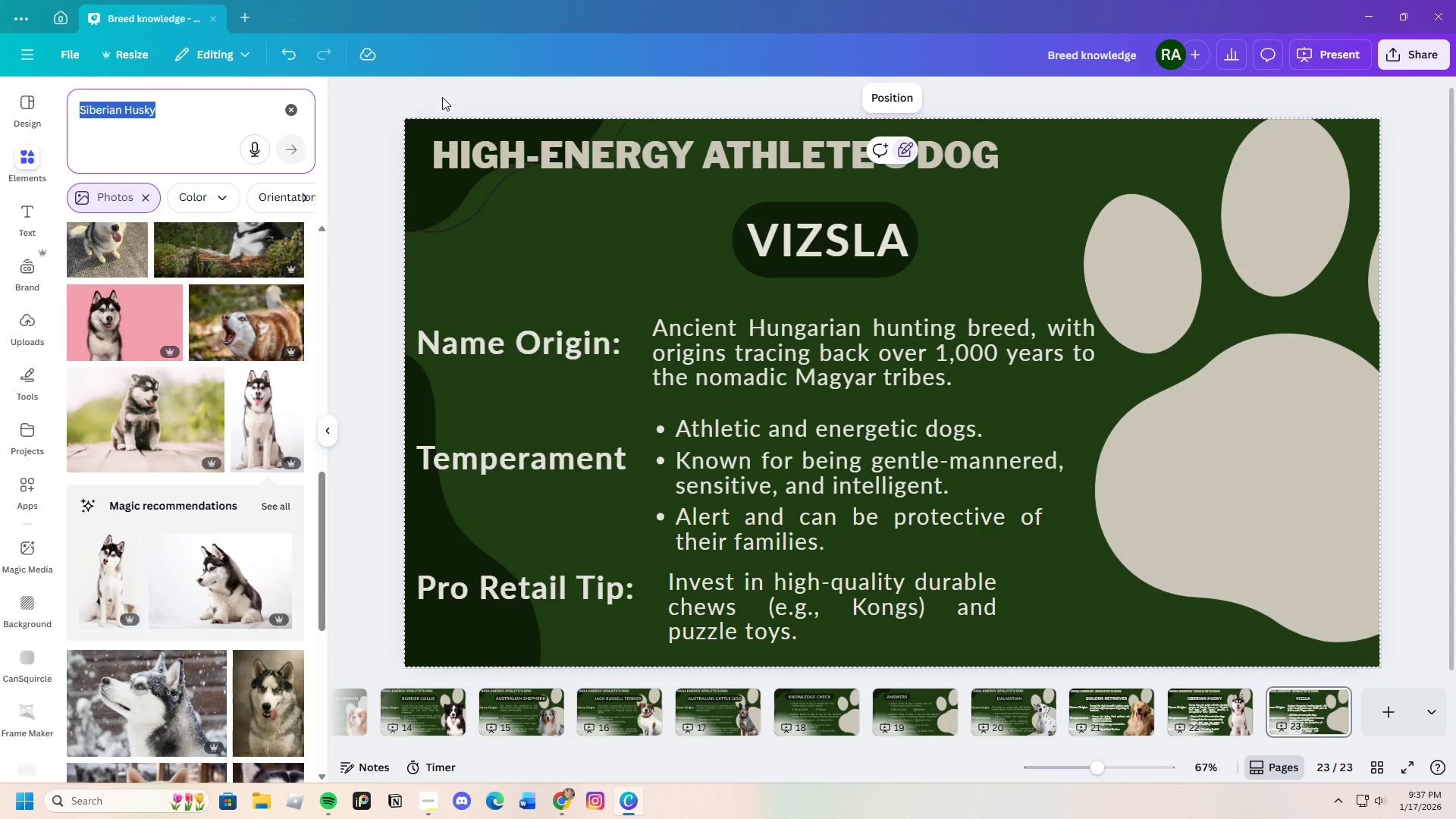 
key(Backspace)
type(Vizsla)
 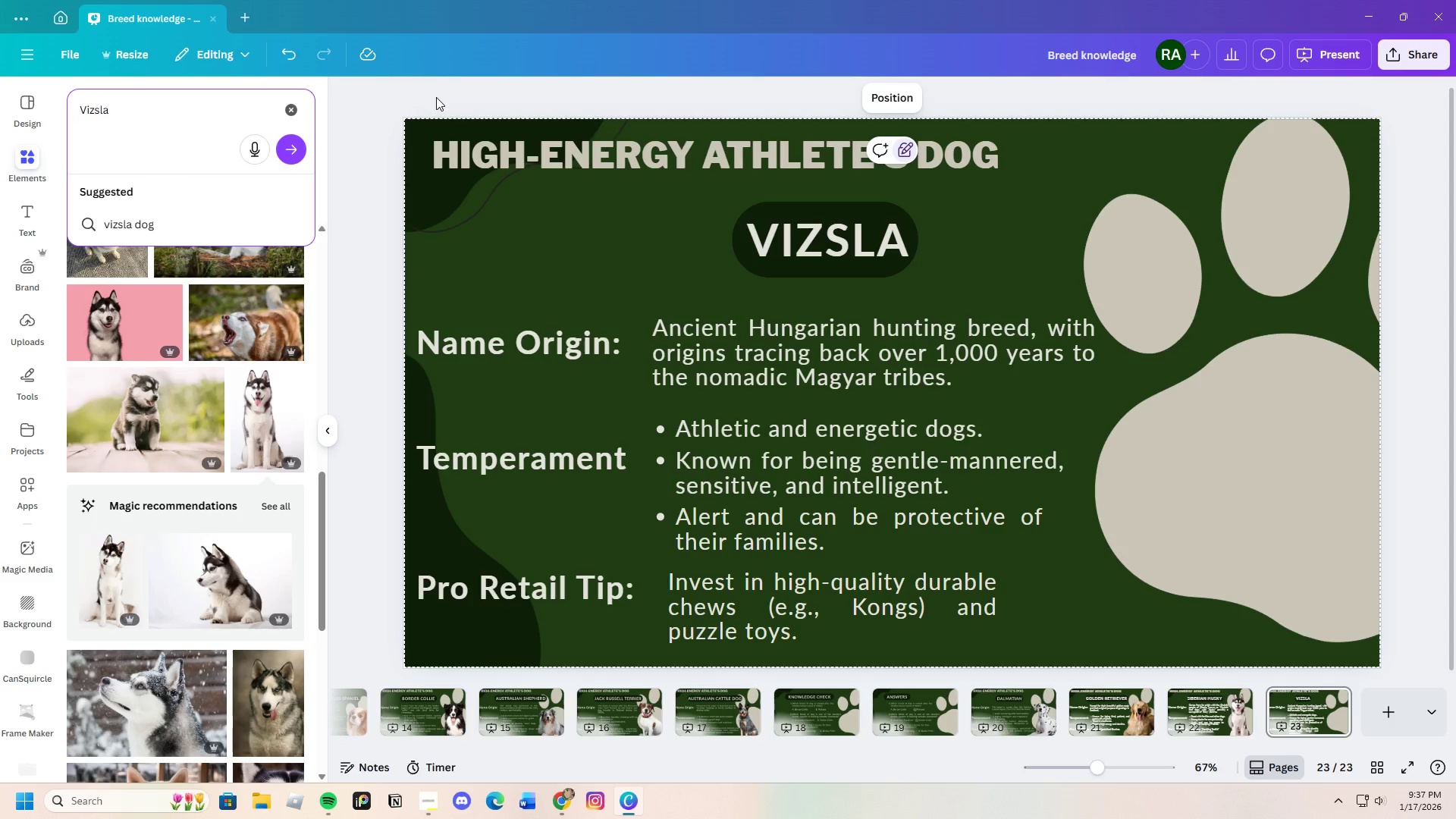 
key(Enter)
 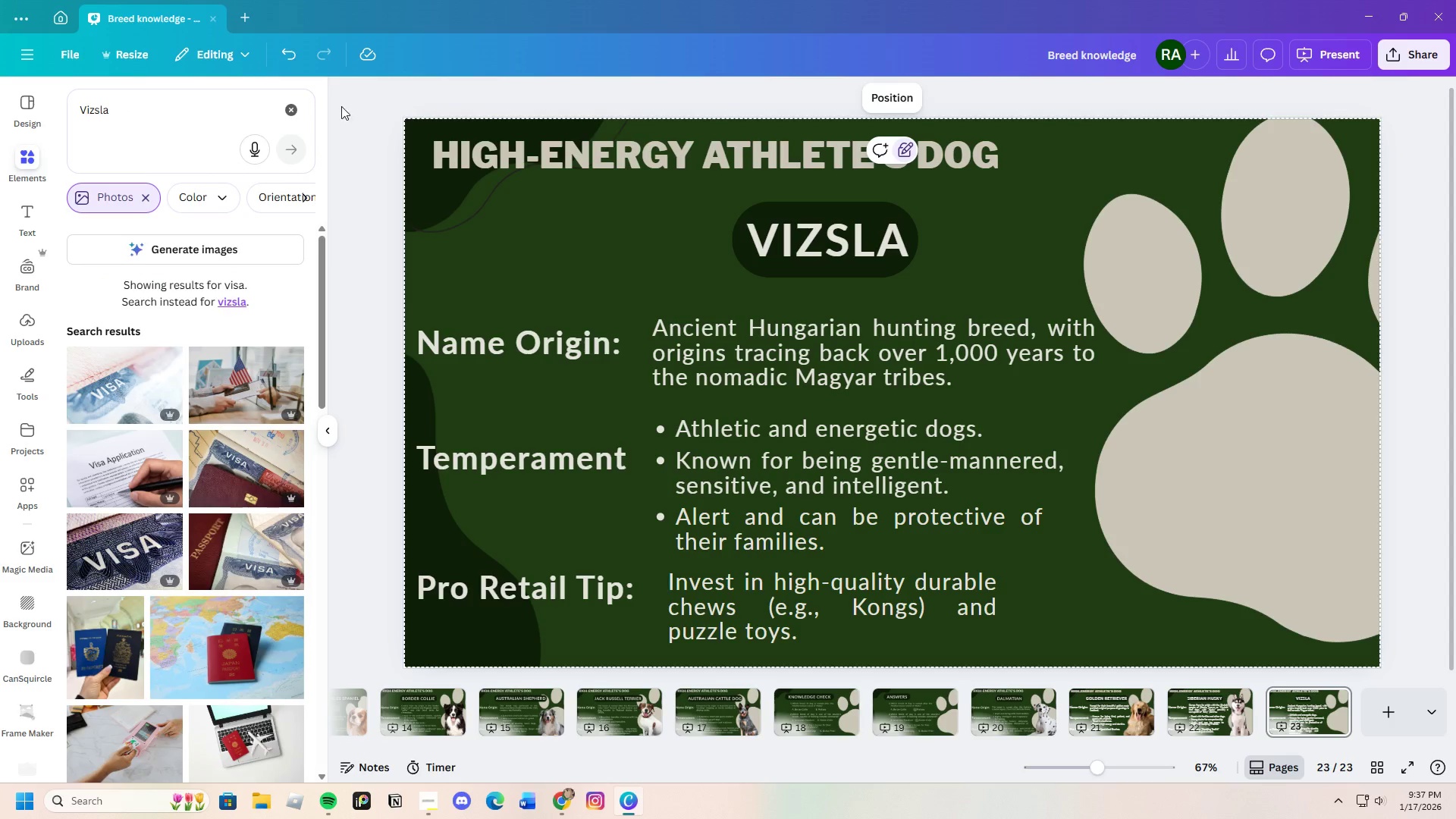 
wait(5.81)
 